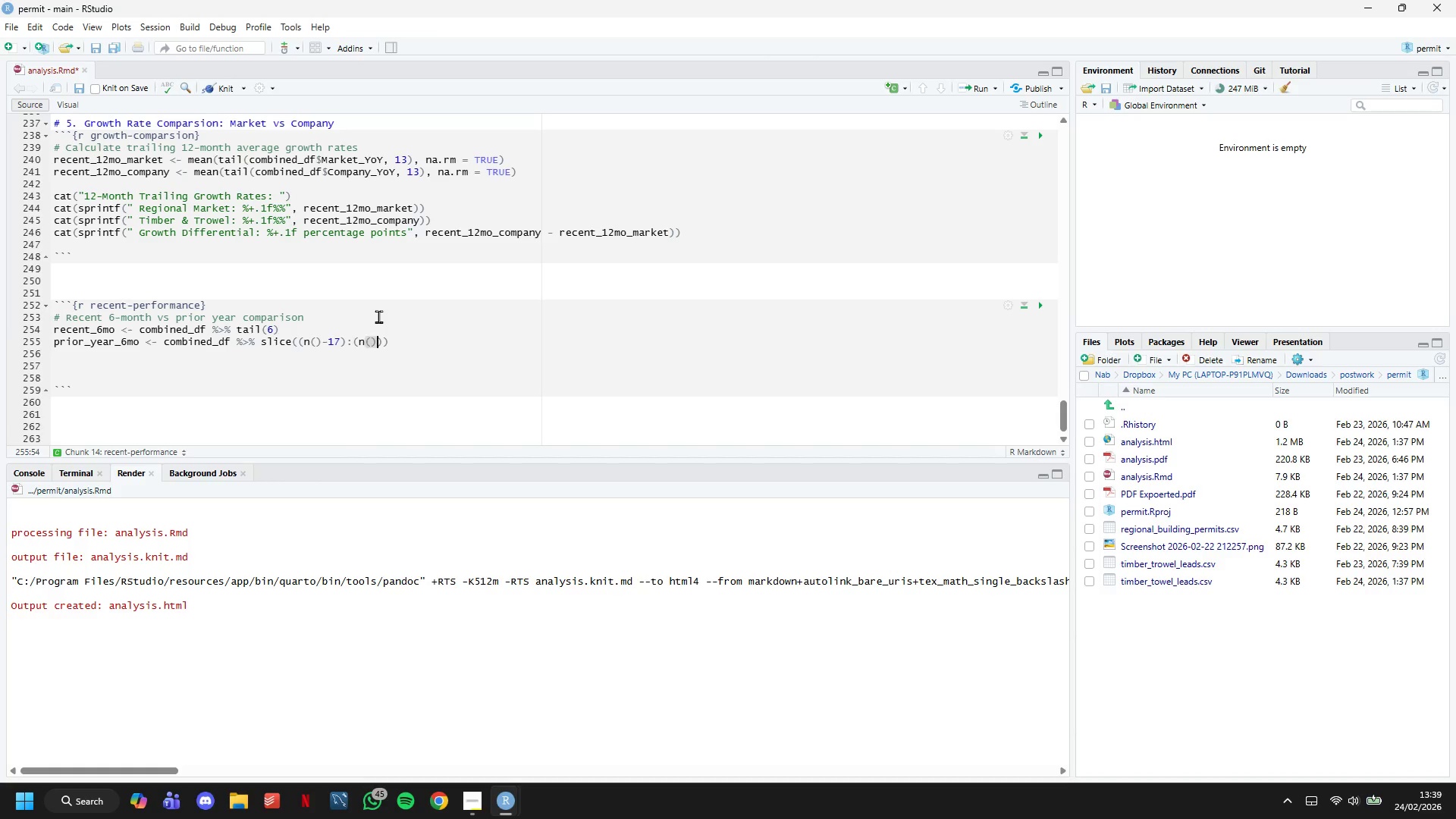 
key(ArrowRight)
 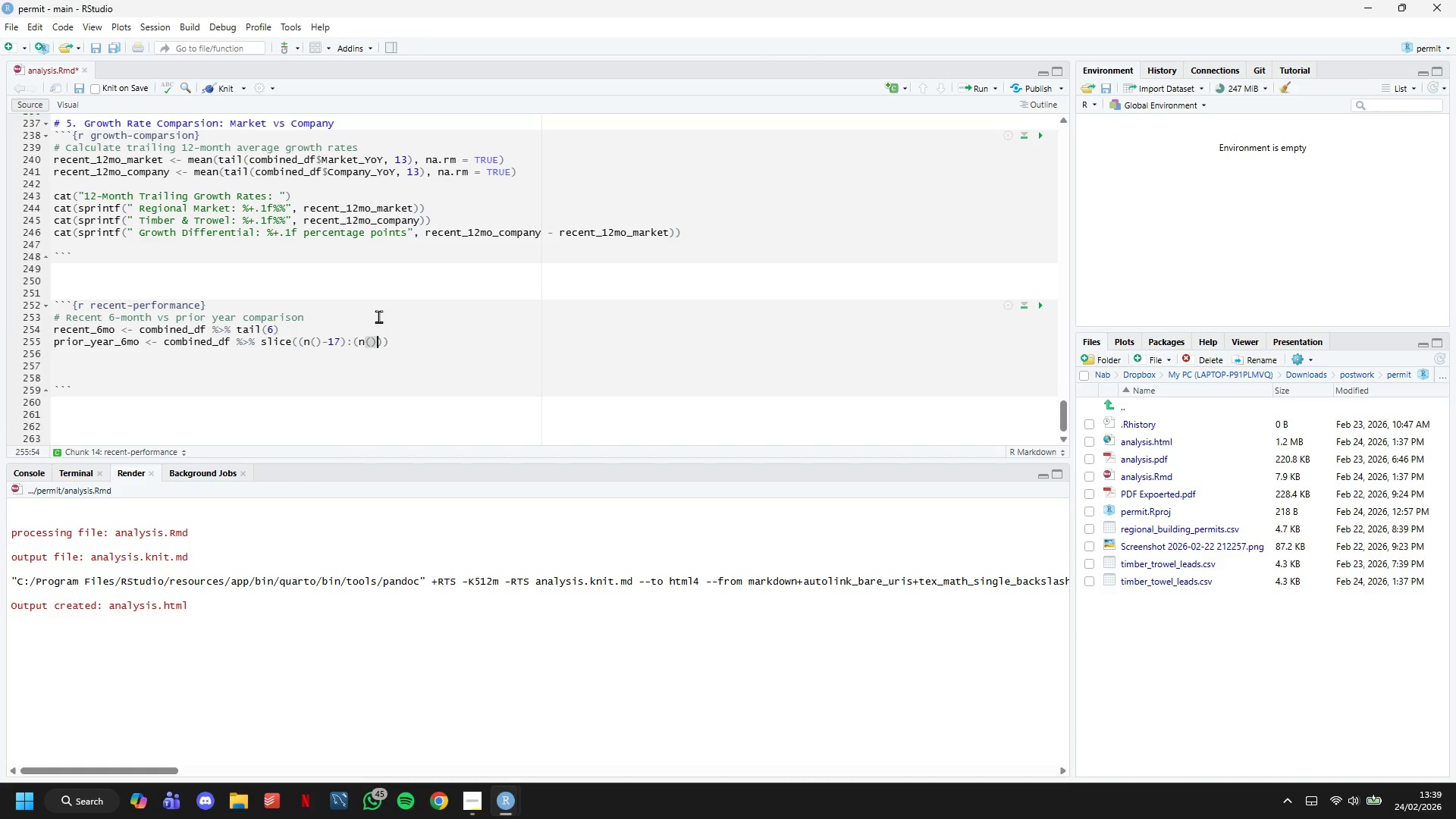 
type(0)
key(Backspace)
type(-12)
 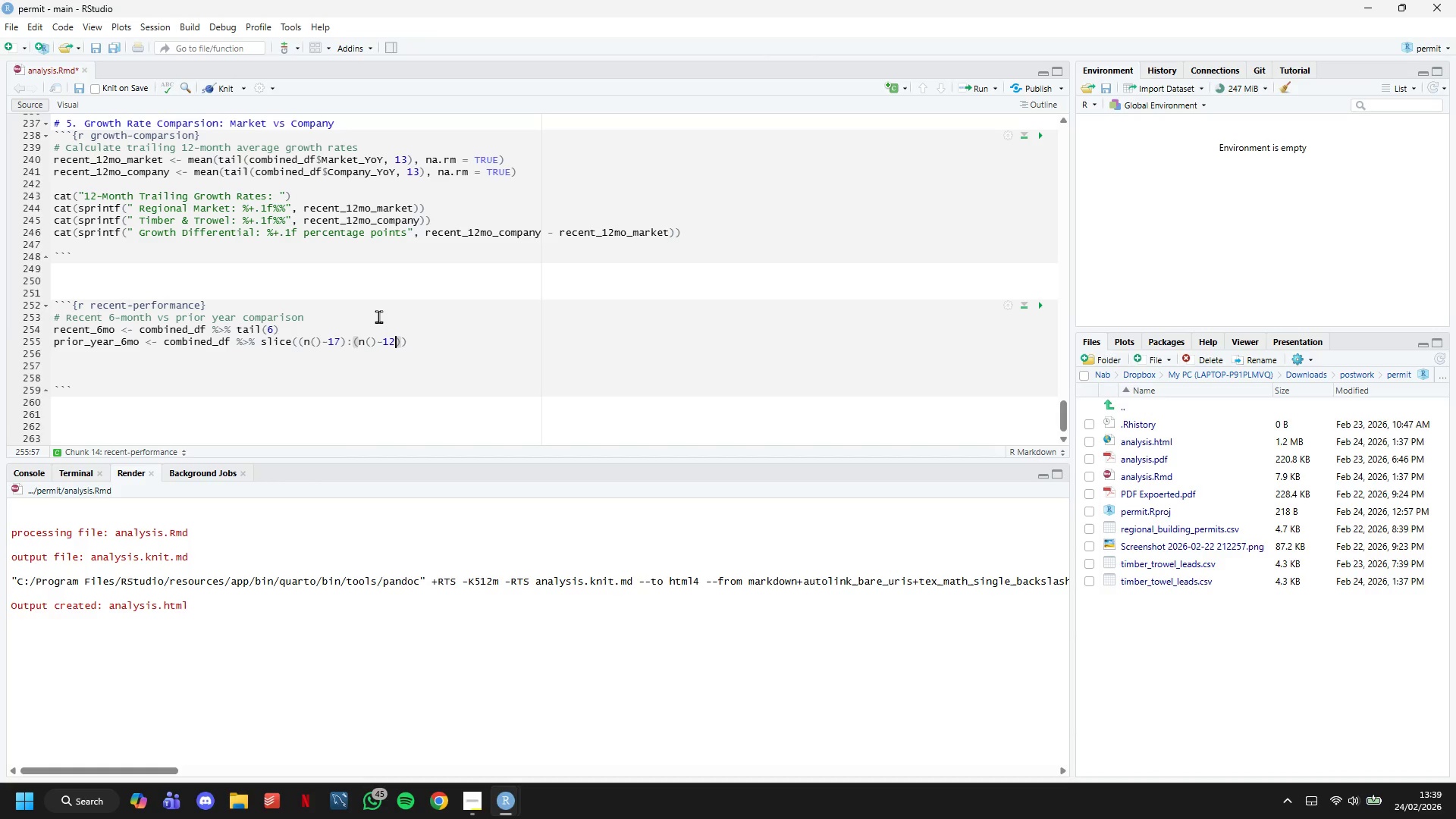 
key(ArrowRight)
 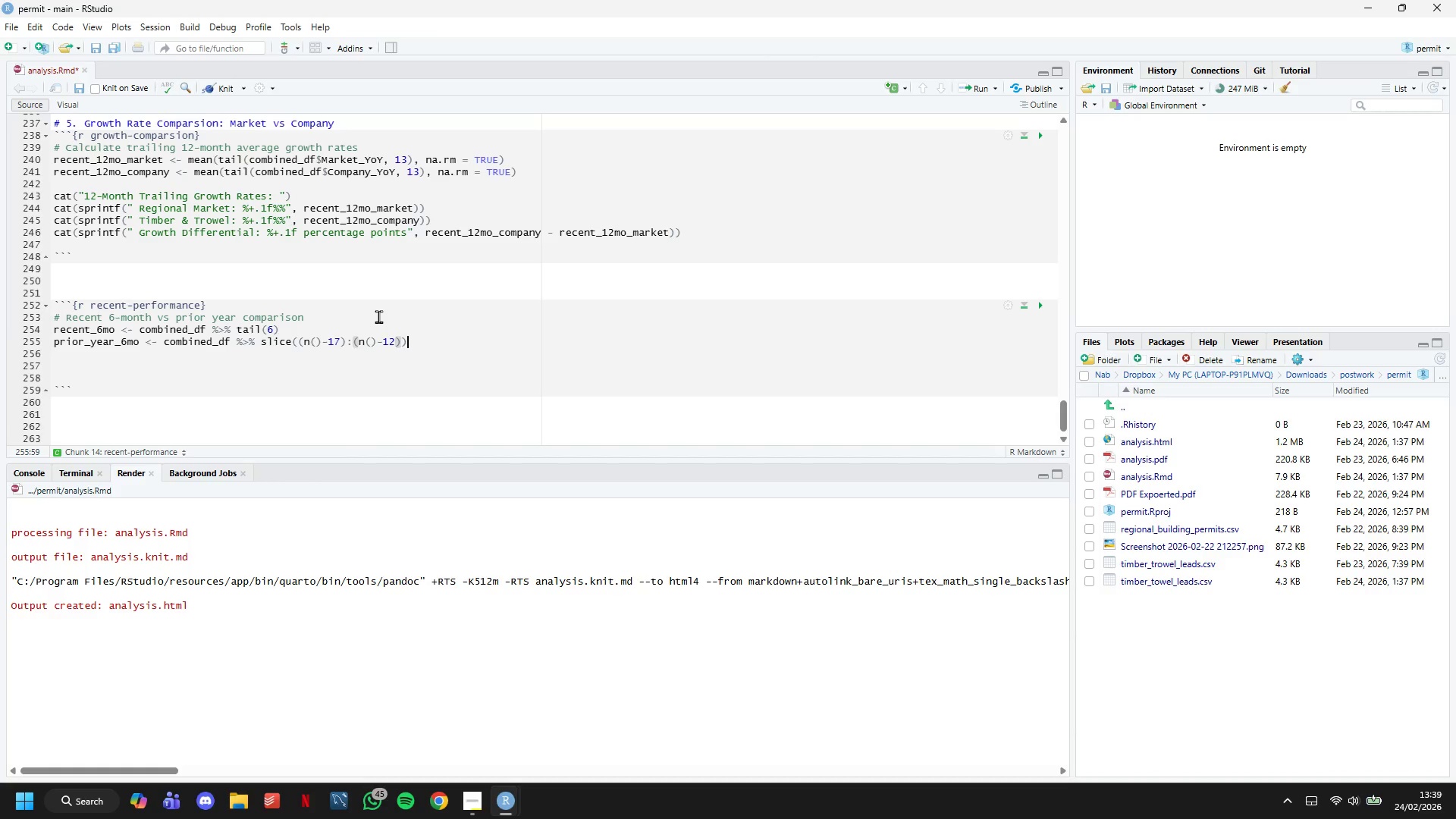 
key(ArrowRight)
 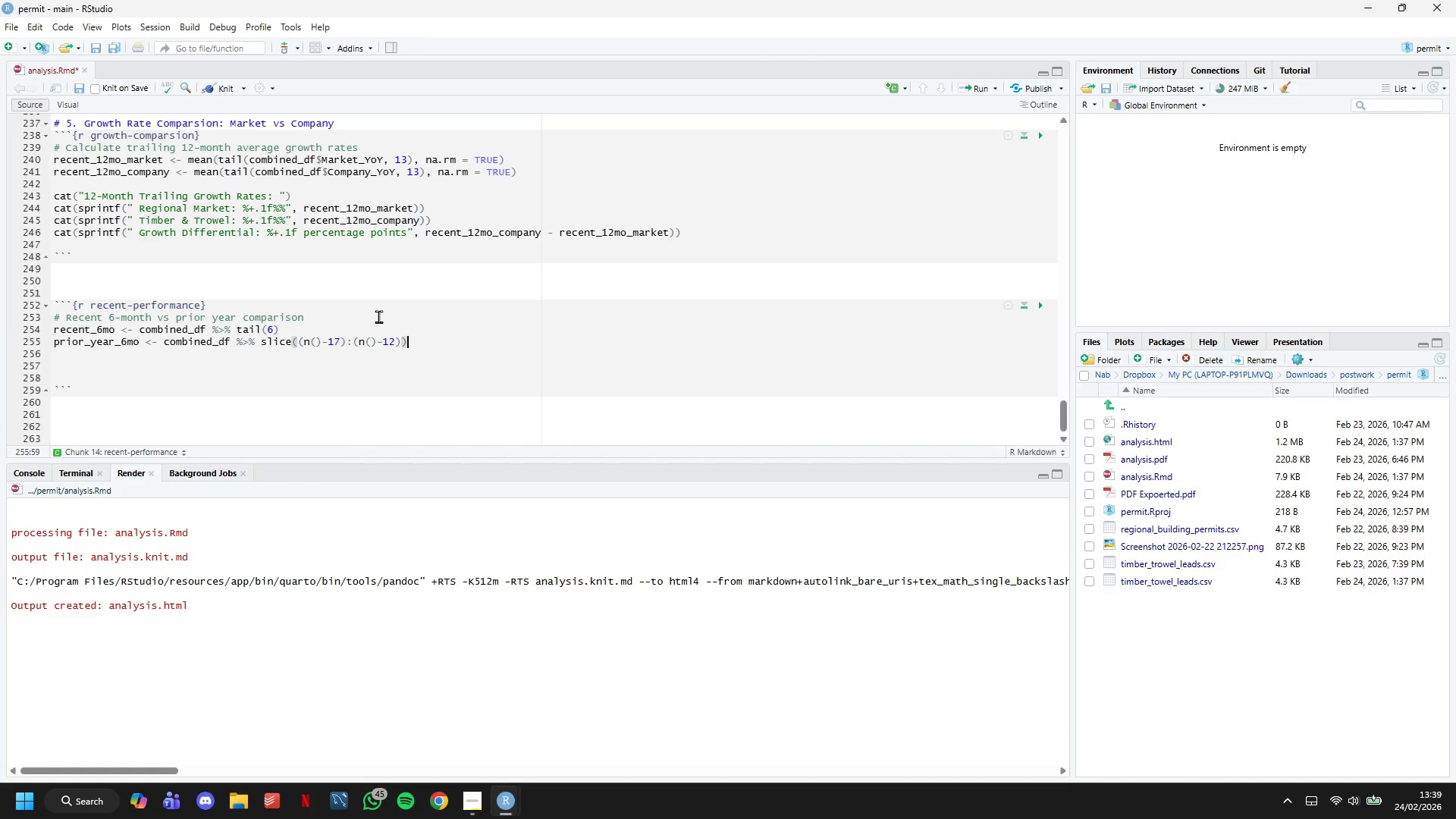 
key(Enter)
 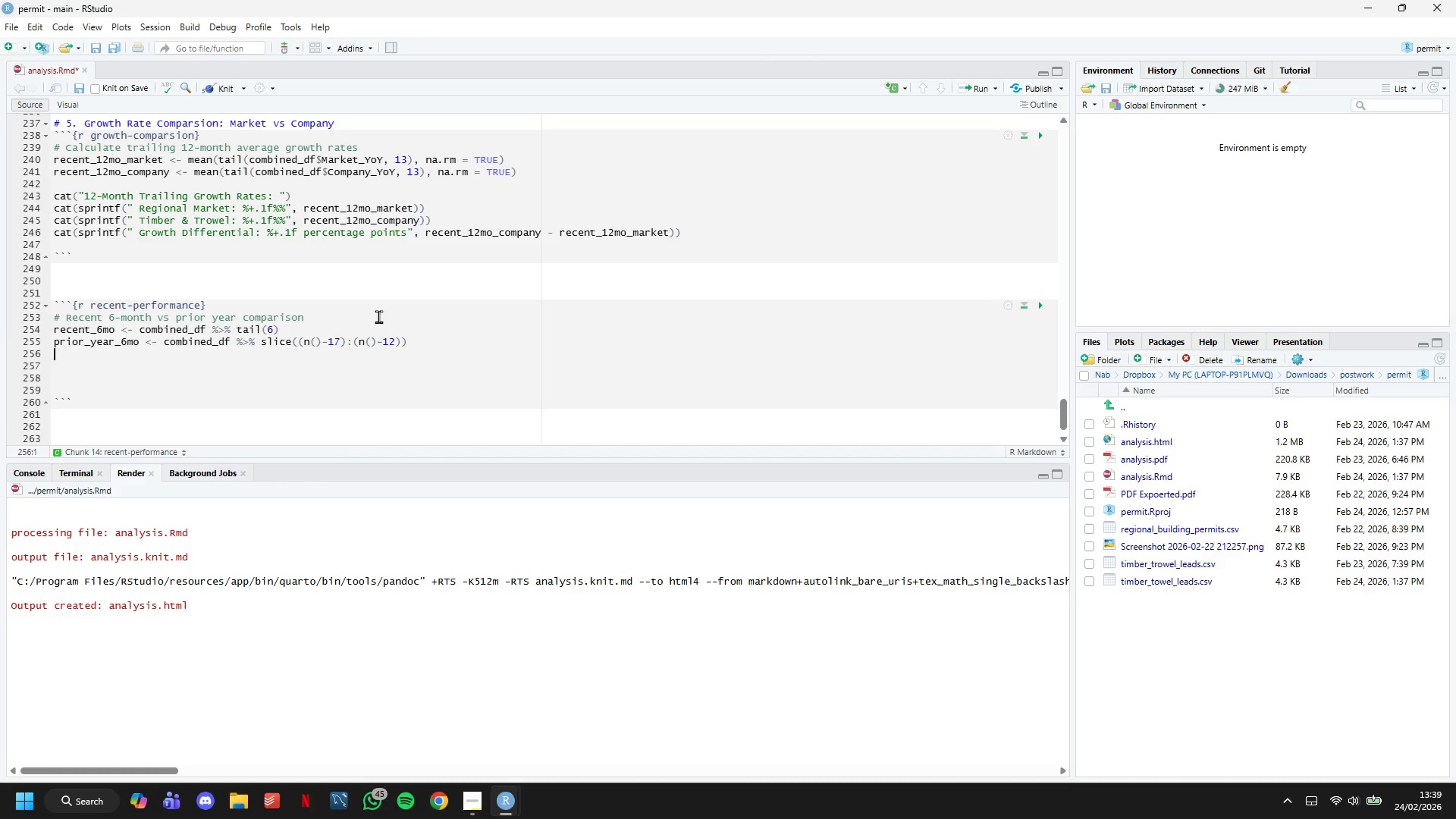 
key(Enter)
 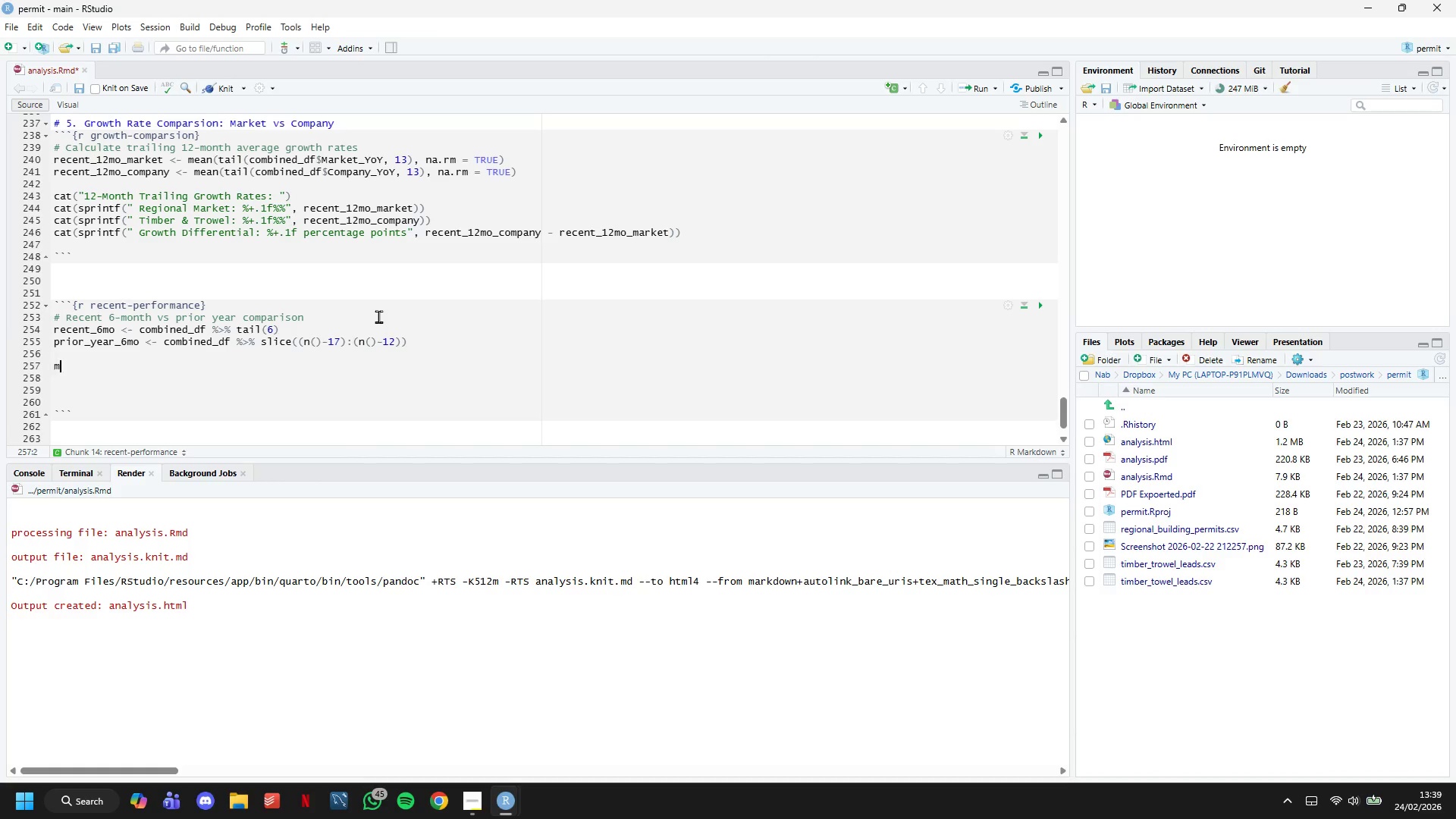 
type(market_recent_growth <- (mean(recent_6mo$TotalPermits)
 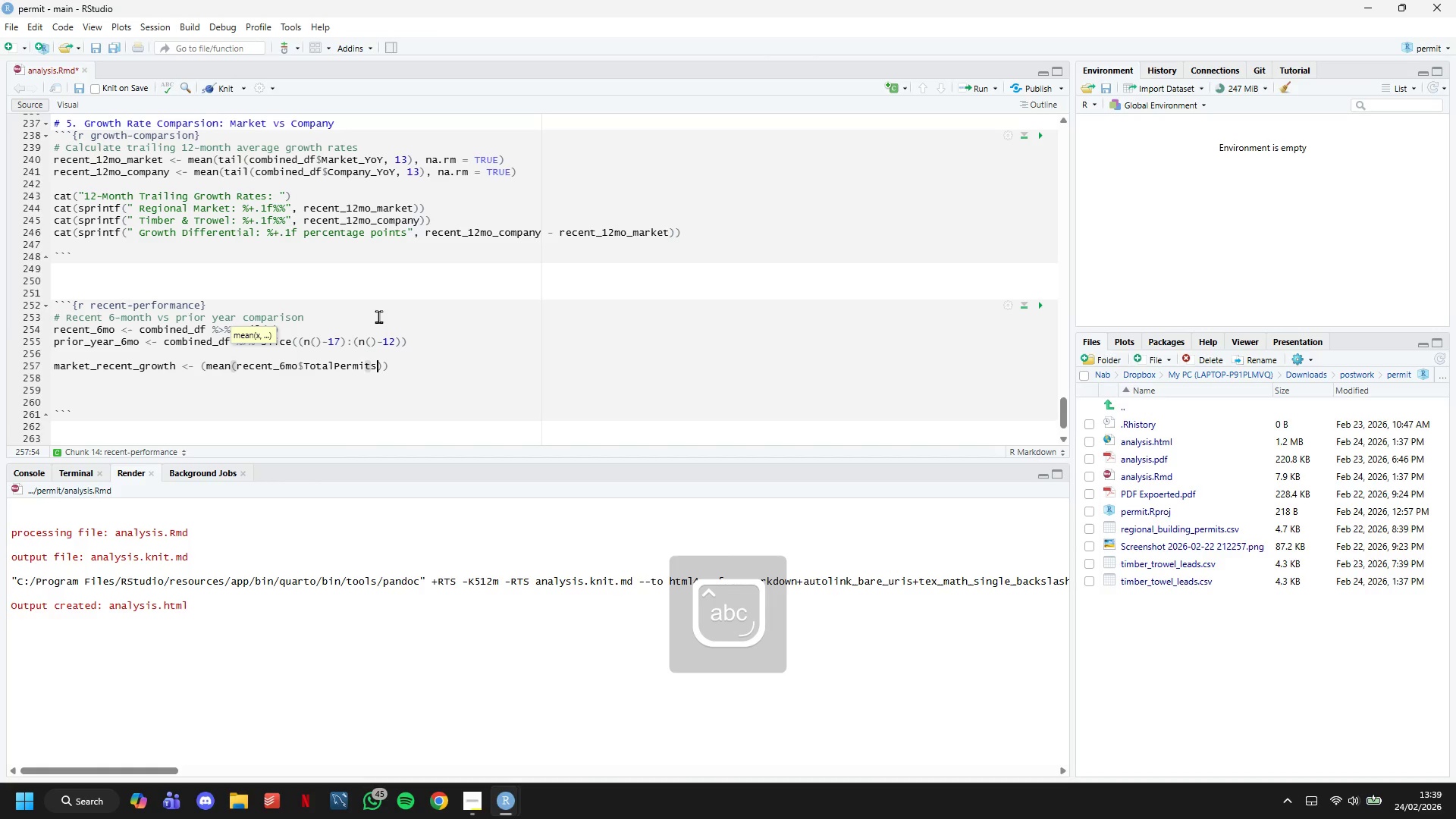 
key(ArrowRight)
 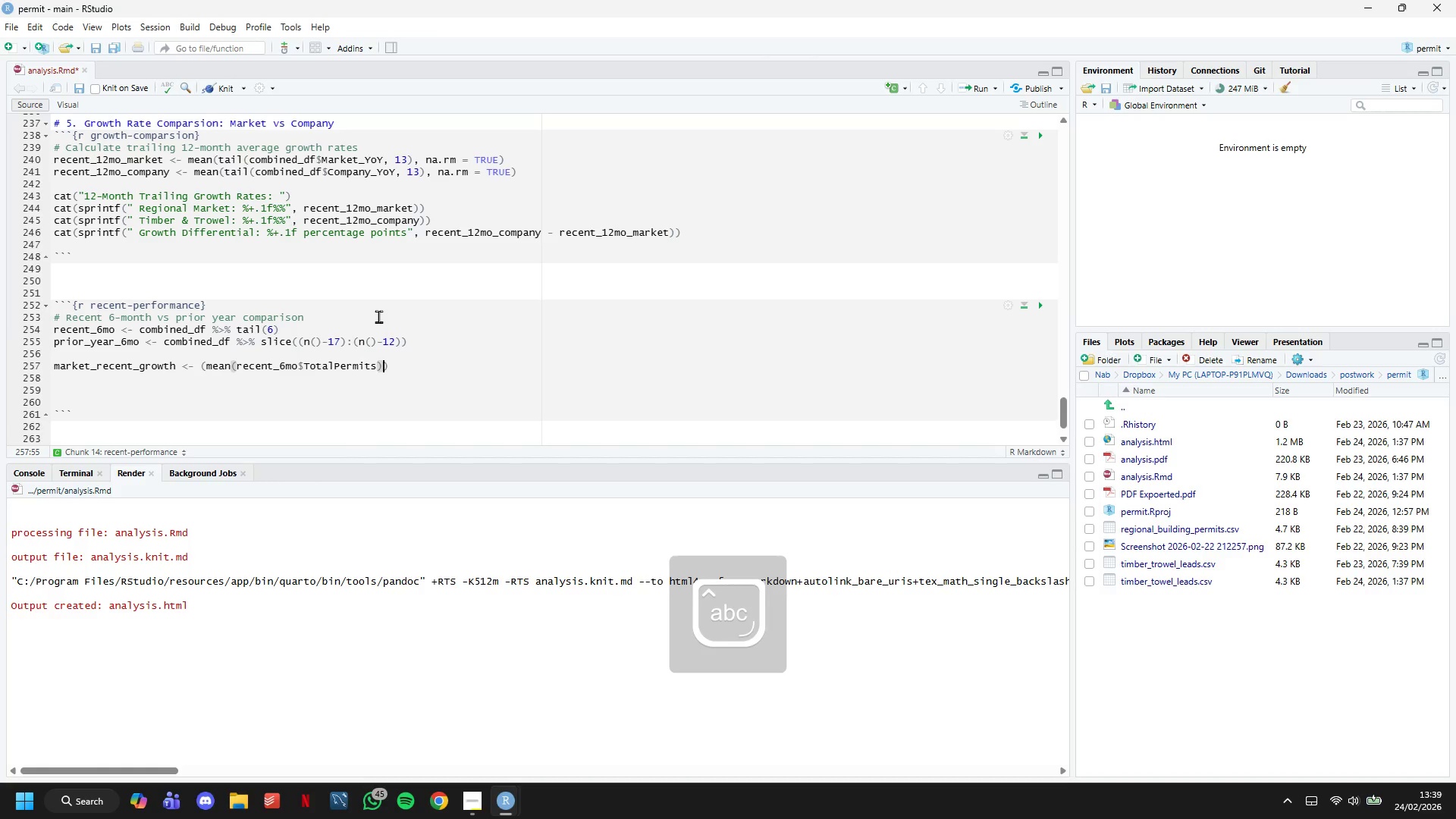 
key(Space)
 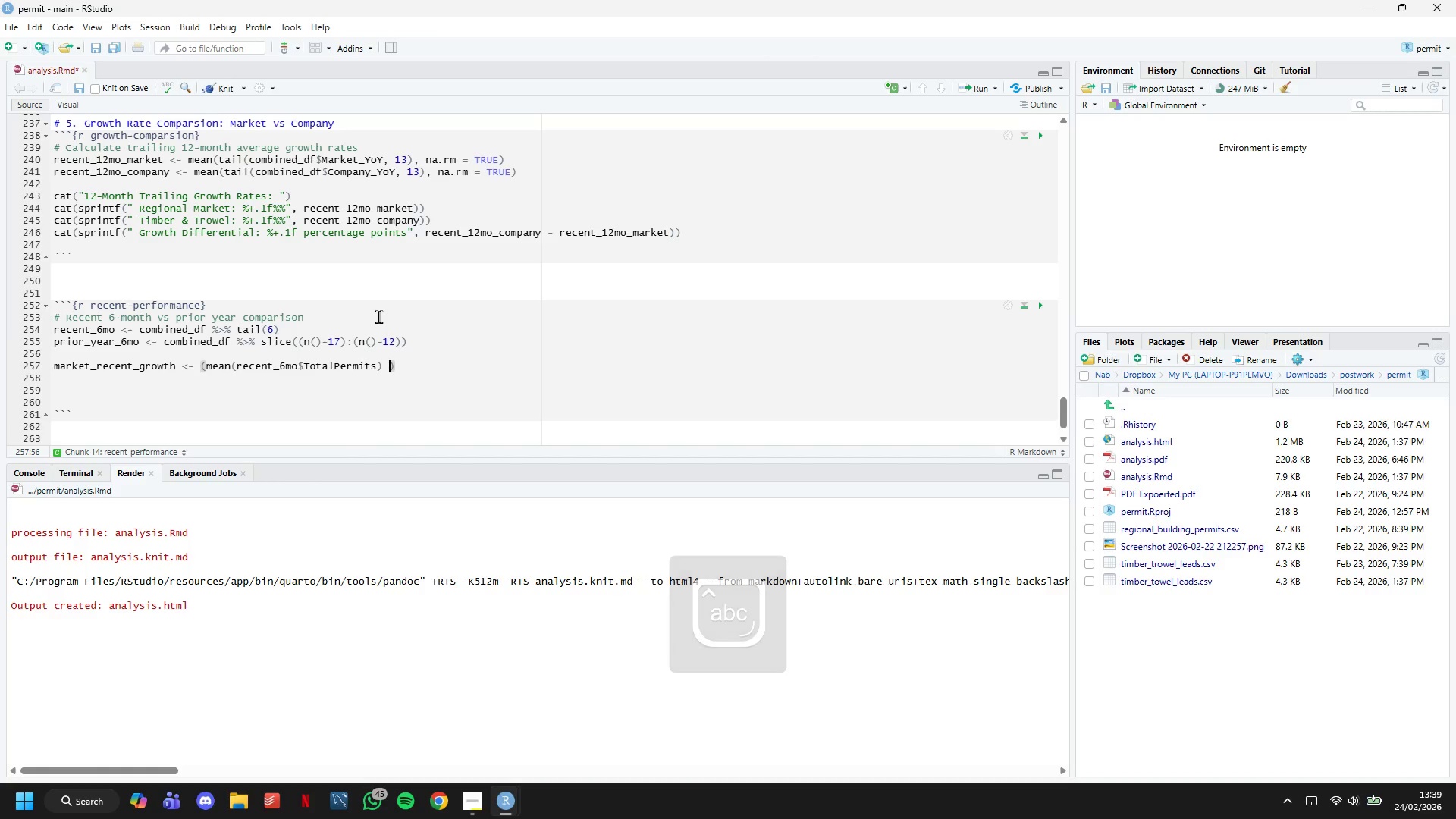 
key(Slash)
 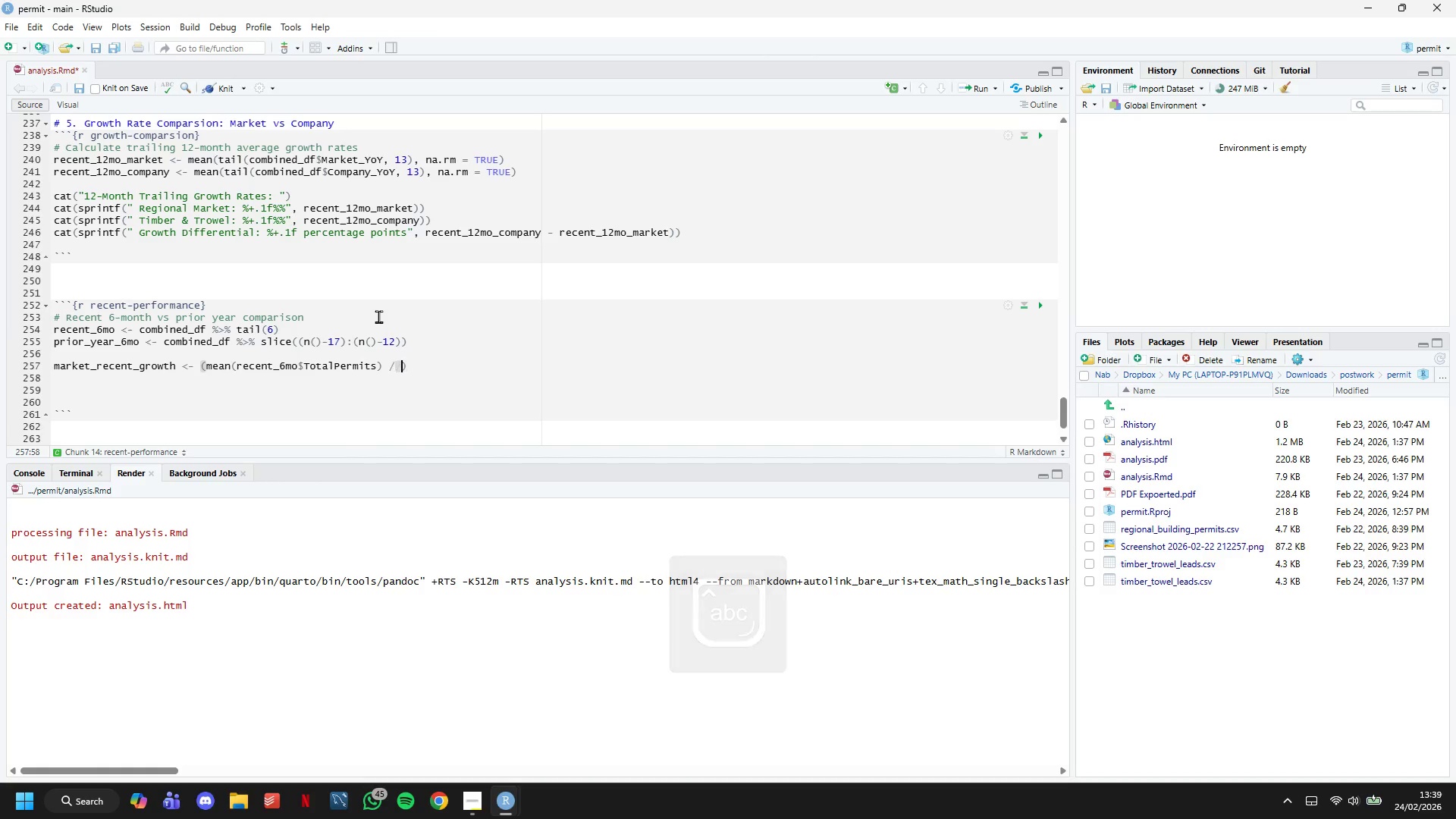 
key(Space)
 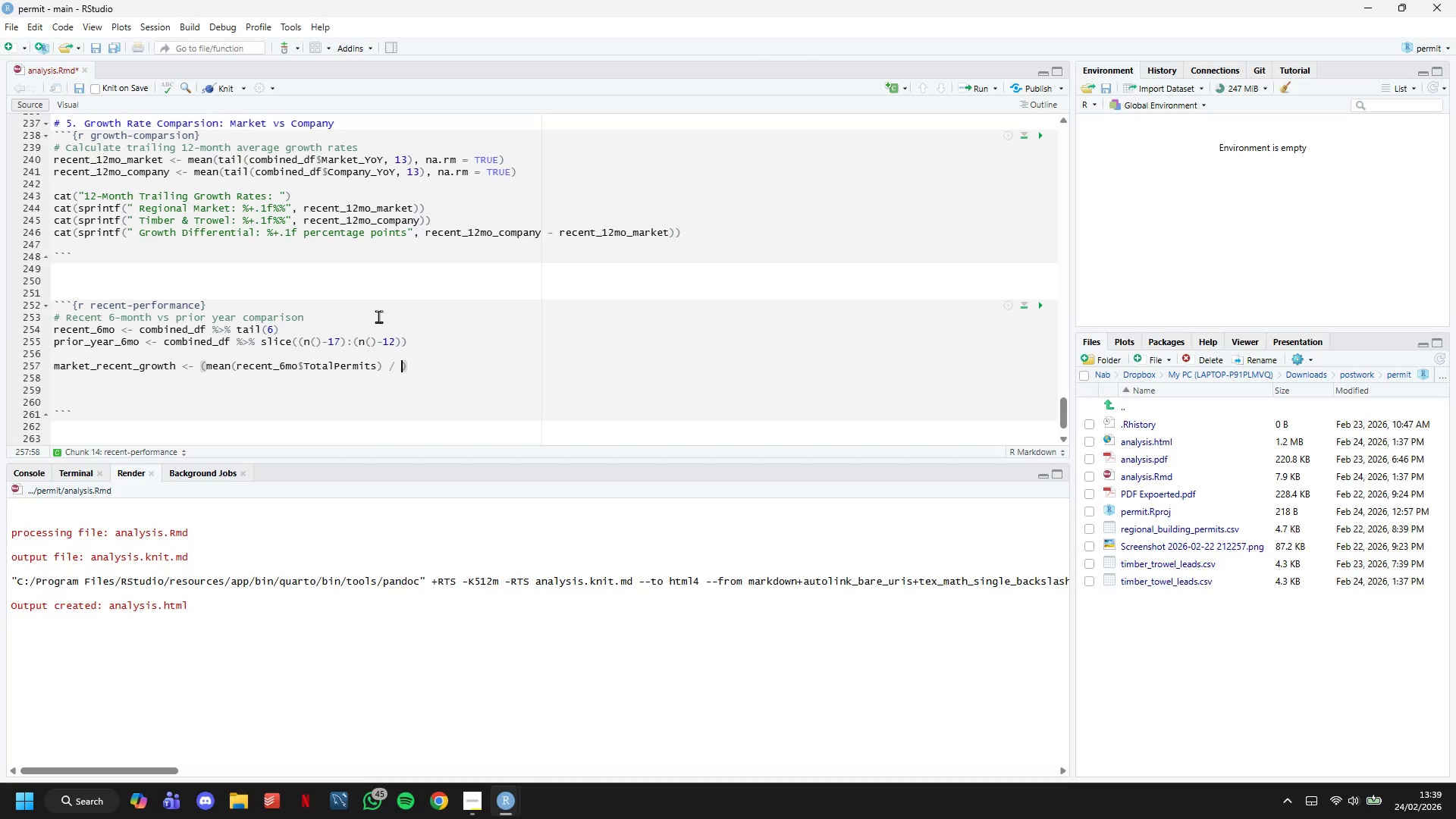 
key(Enter)
 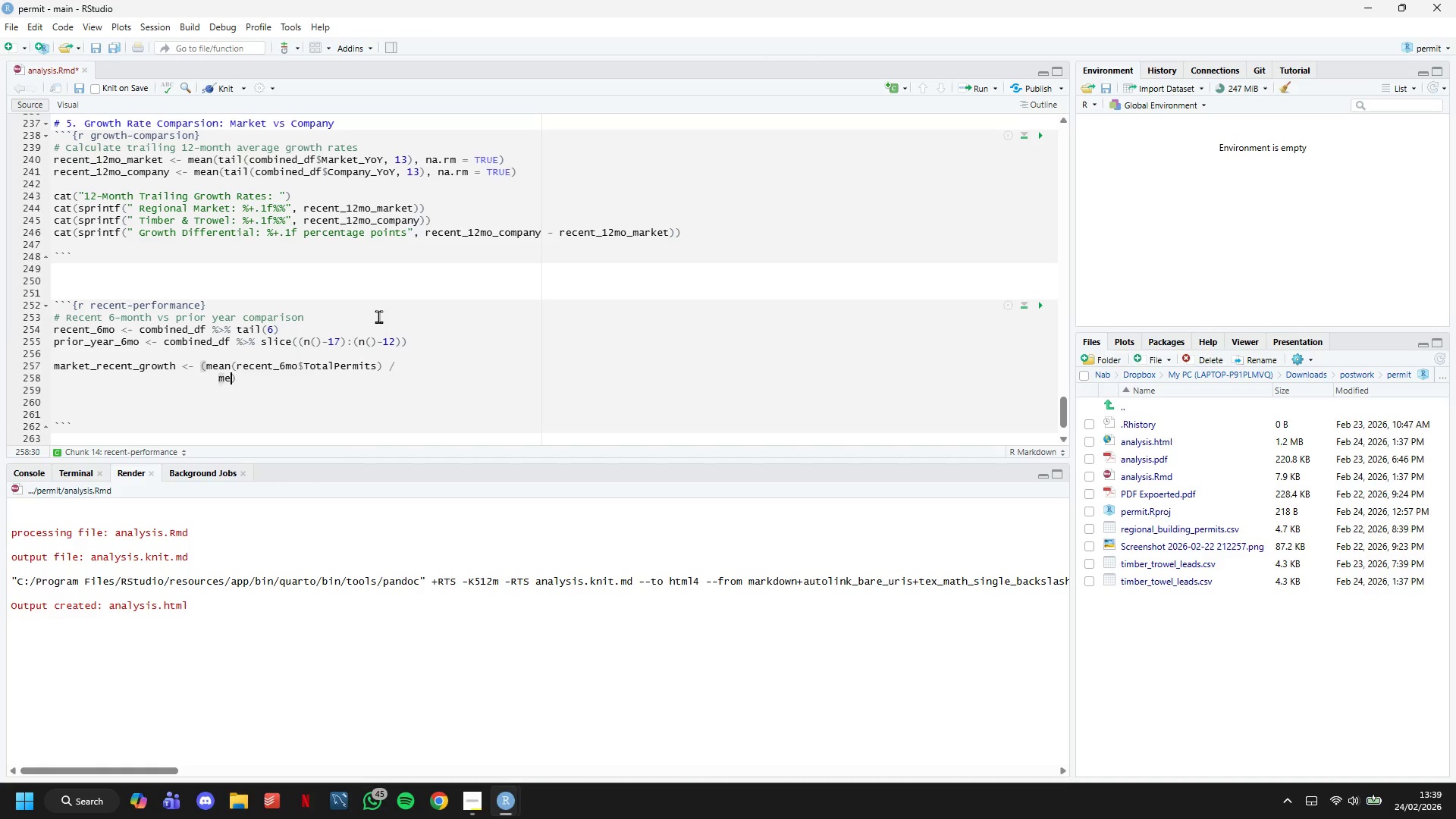 
type(mean(prior_year_6mo%)
key(Backspace)
type($TotalPermits)
 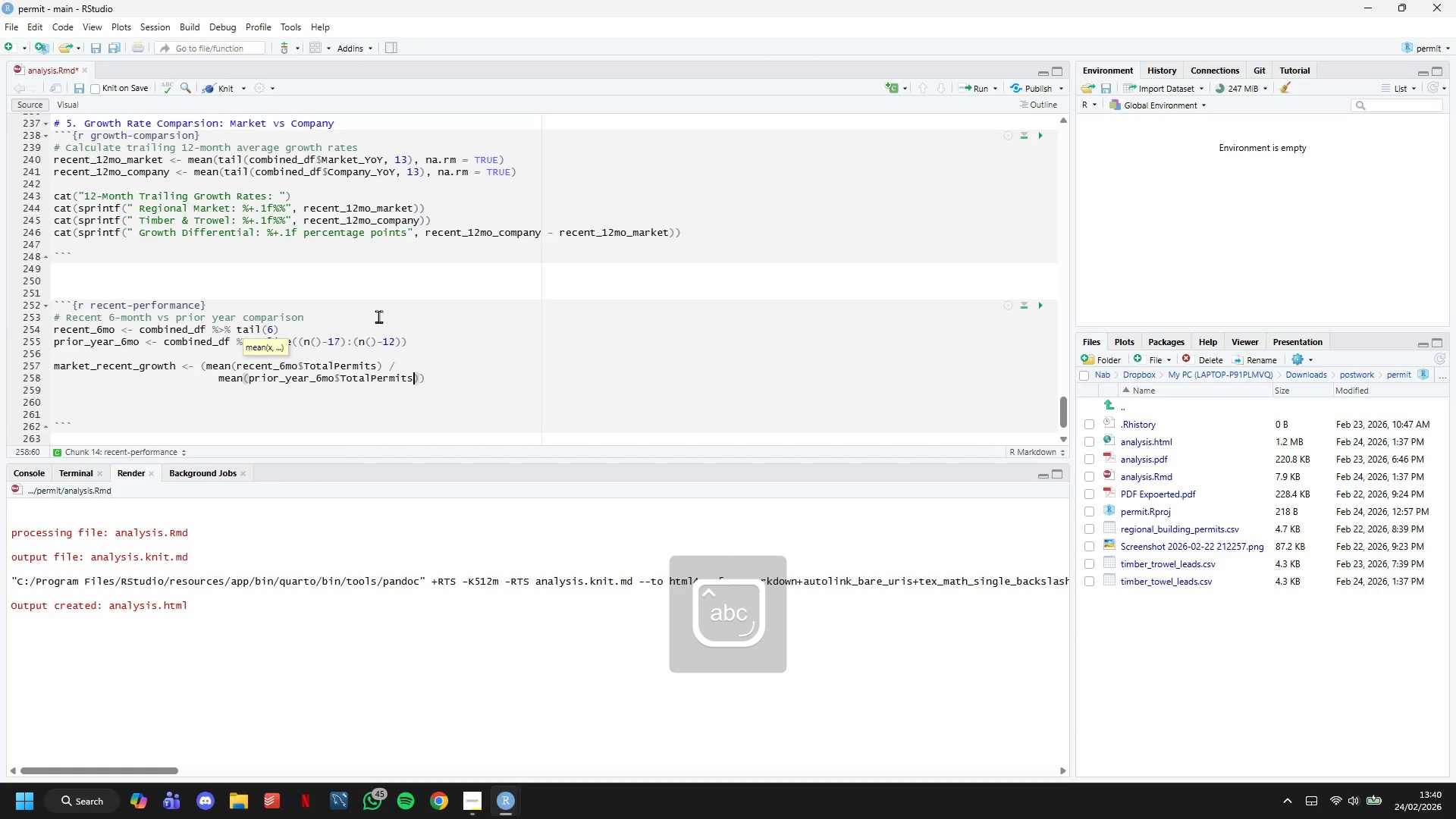 
key(ArrowRight)
 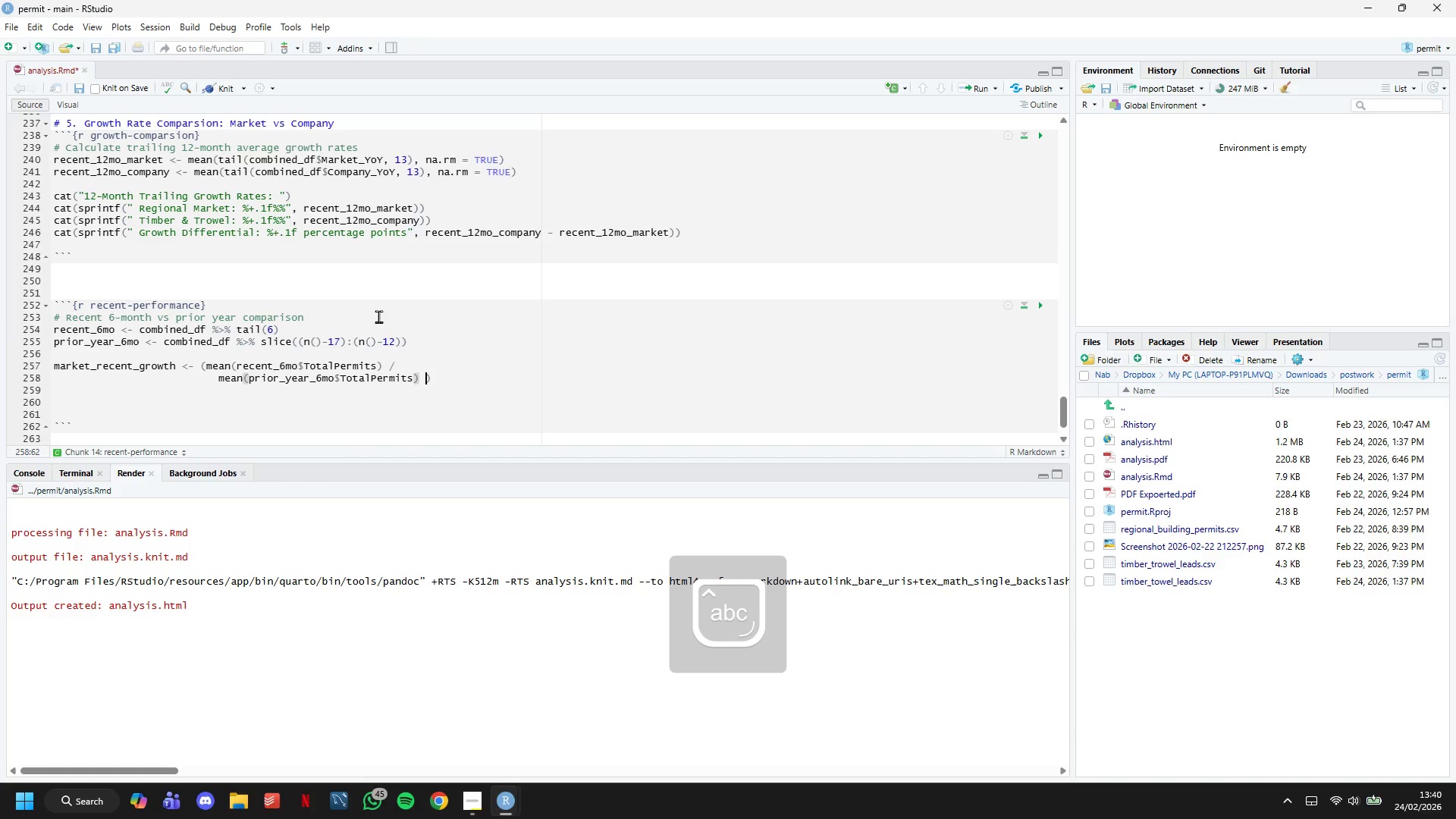 
key(Space)
 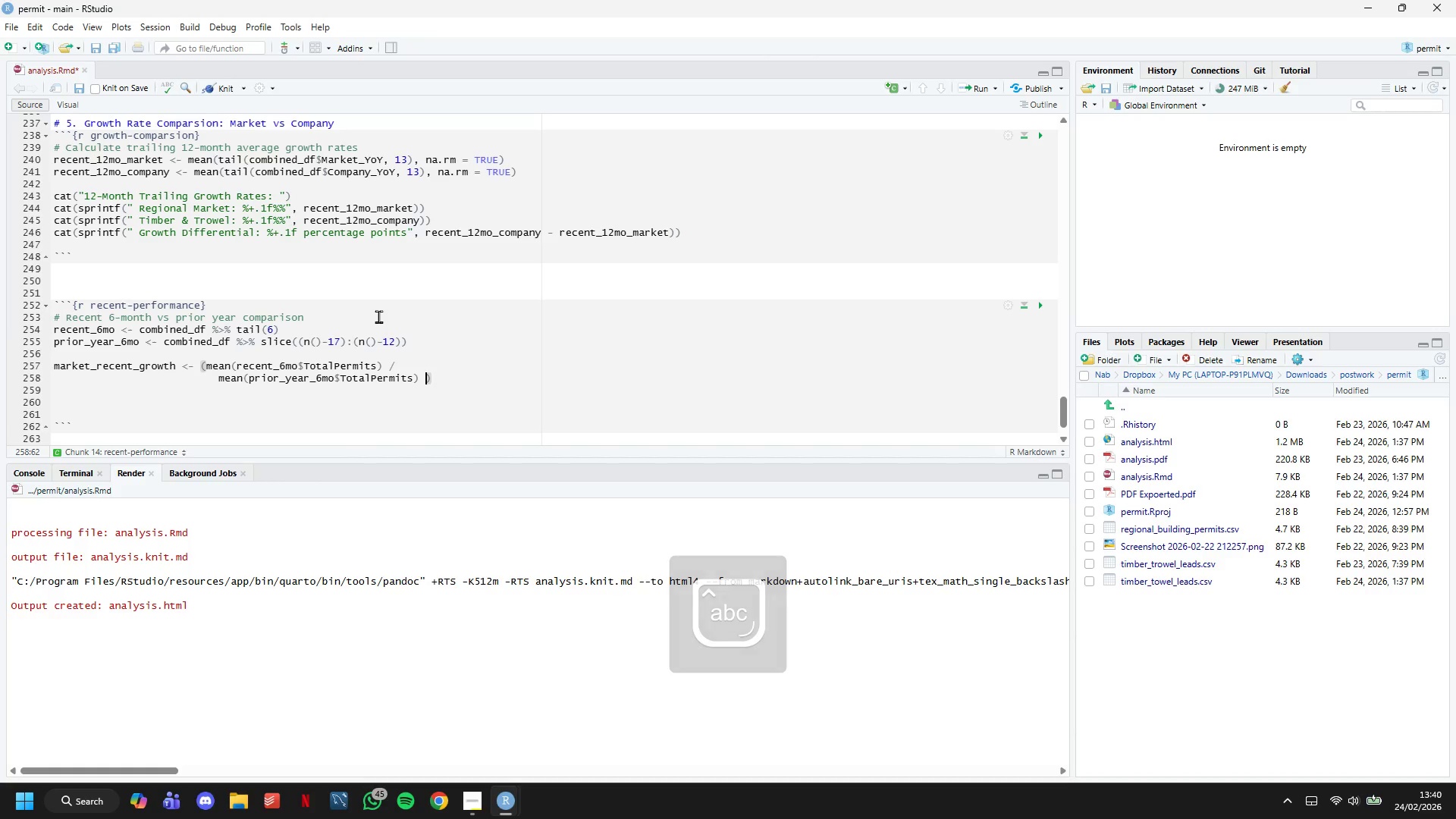 
key(Minus)
 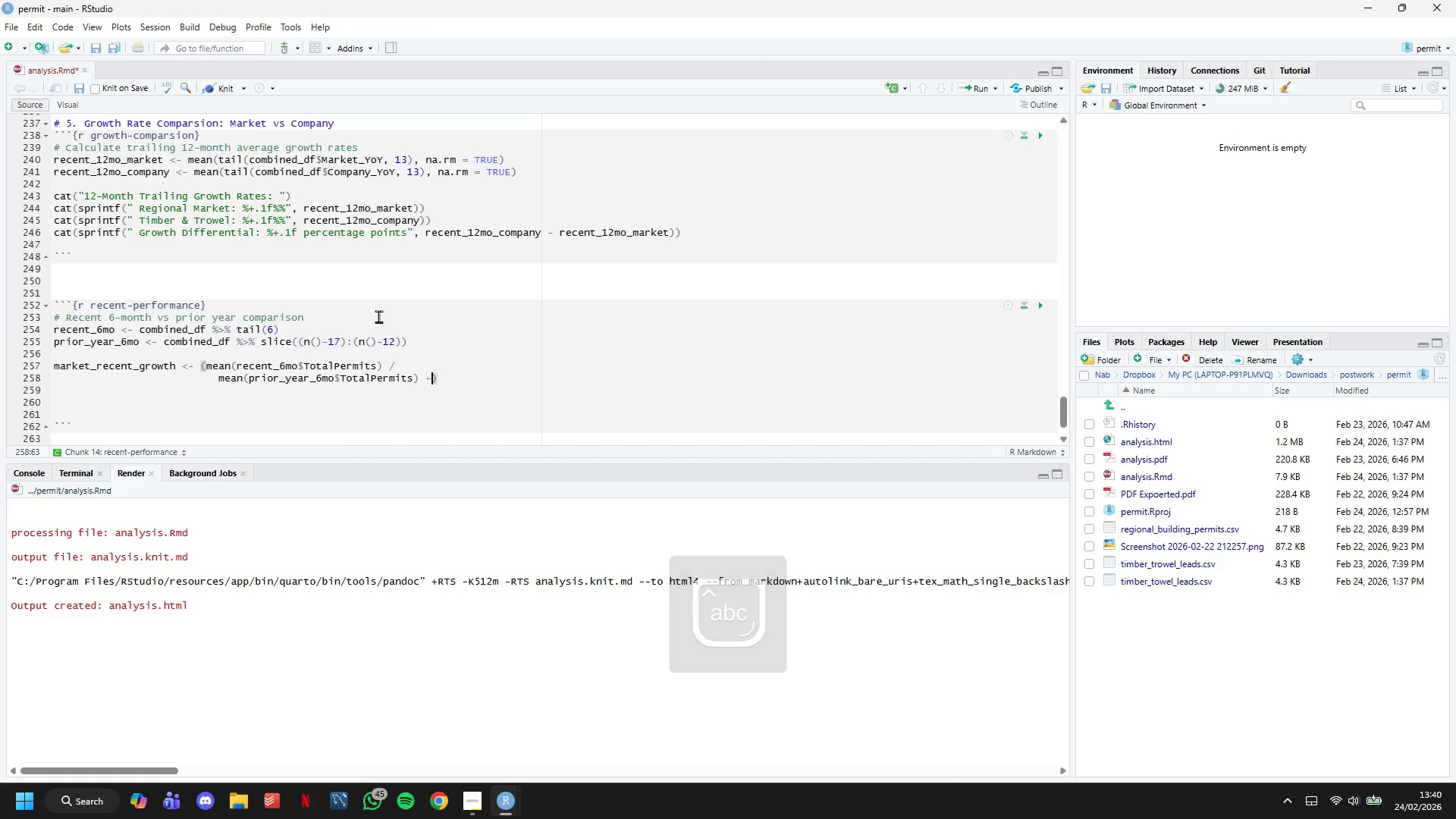 
key(Space)
 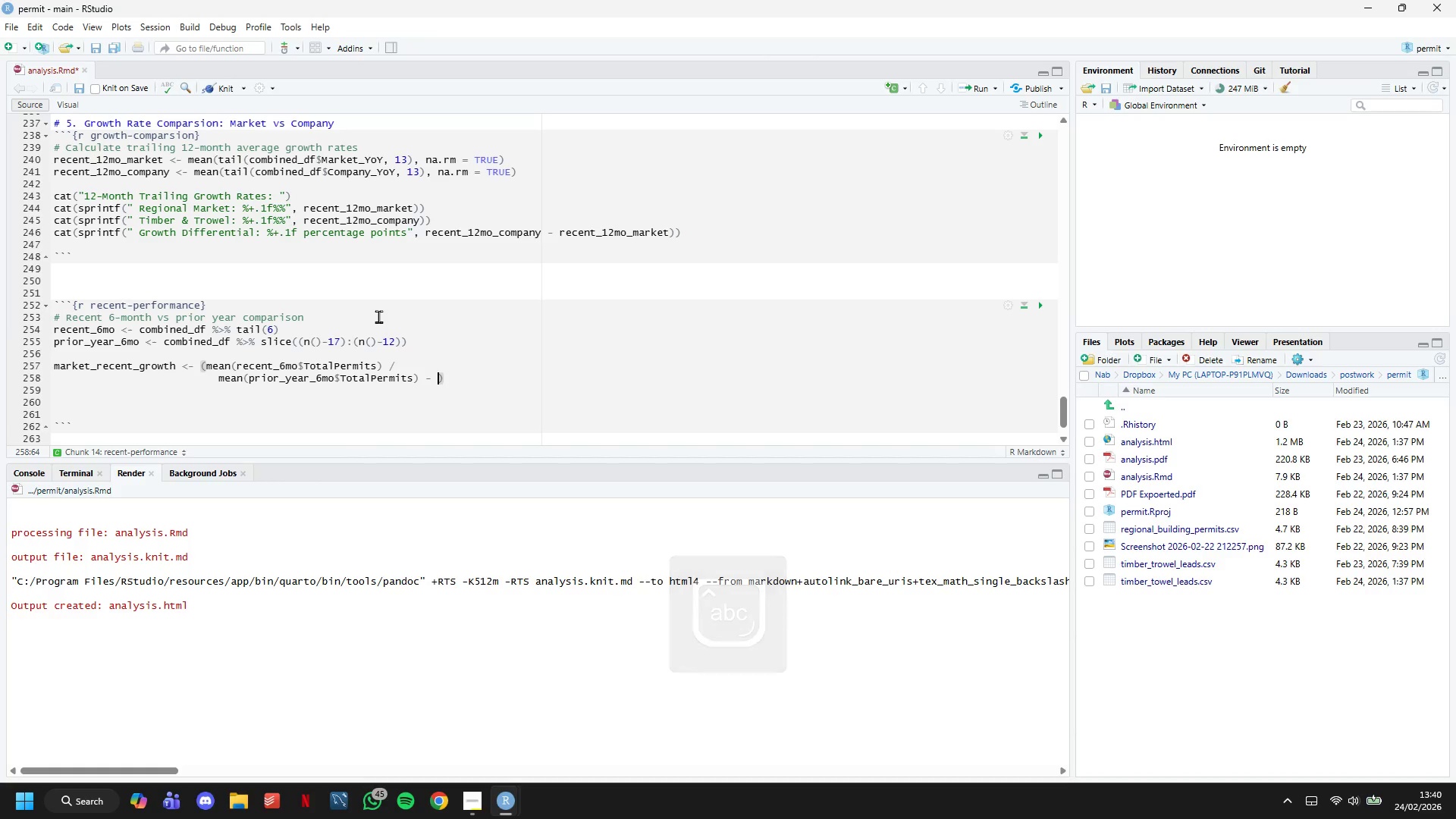 
key(1)
 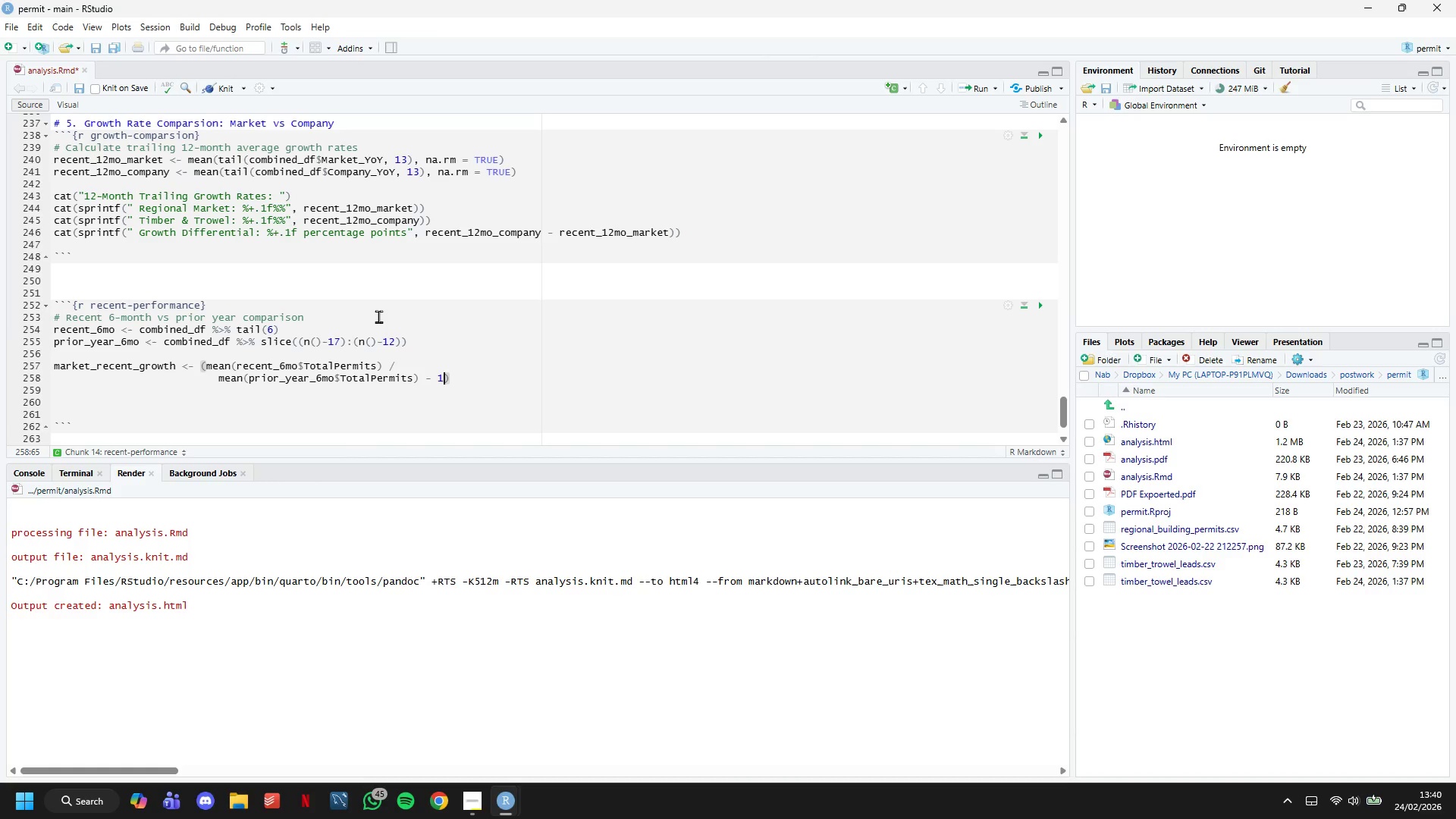 
key(ArrowRight)
 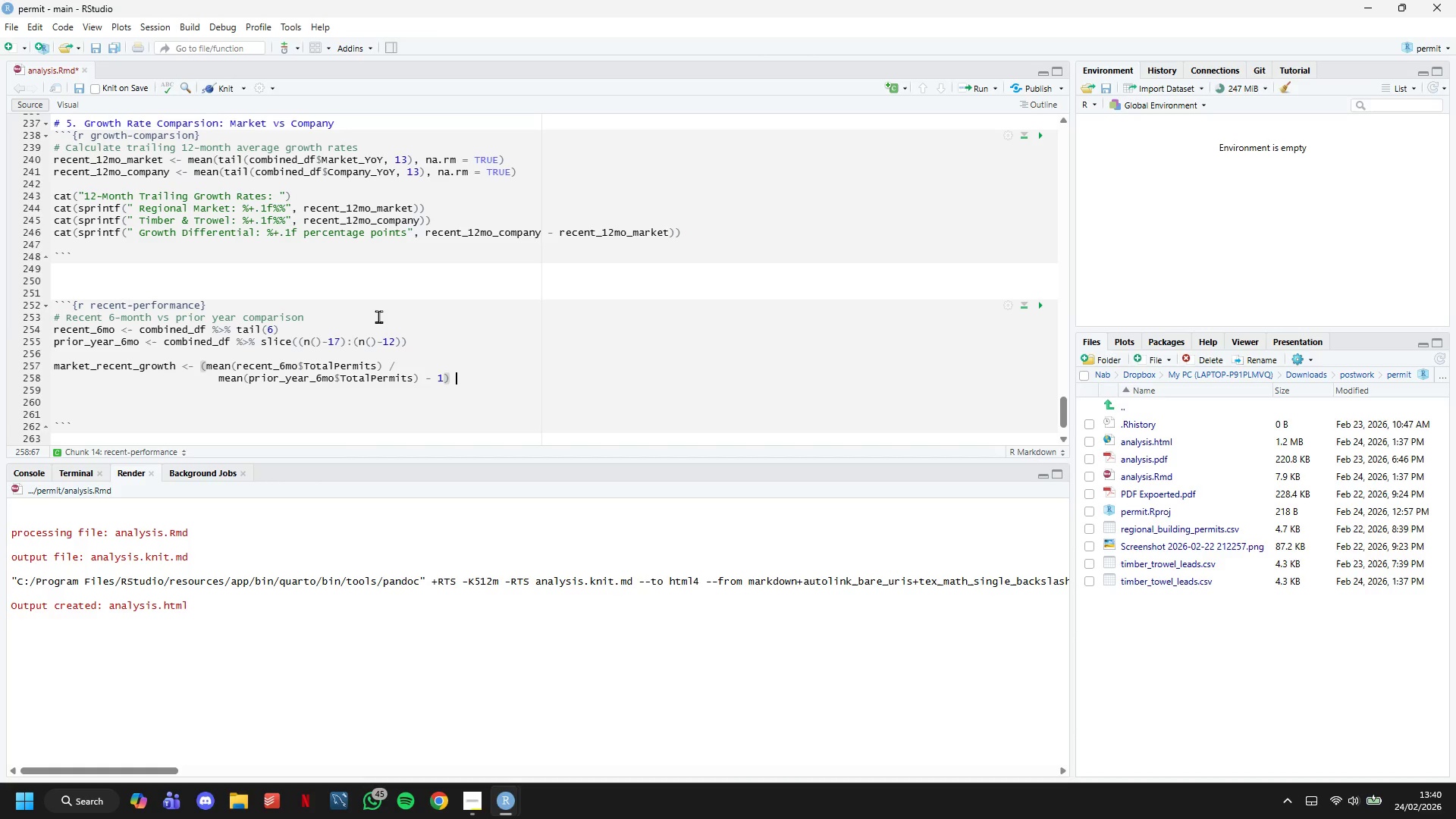 
type( * 100)
 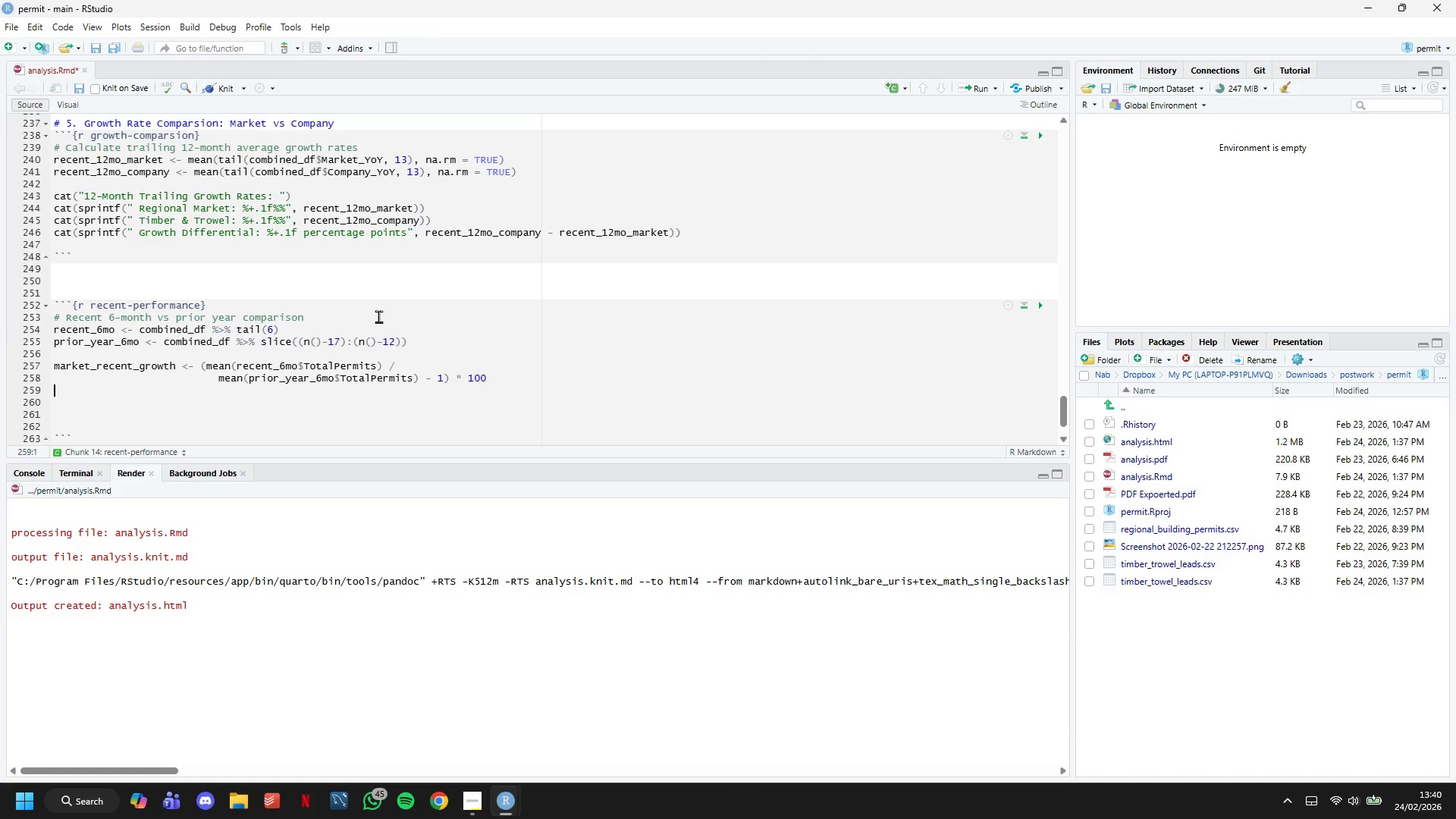 
 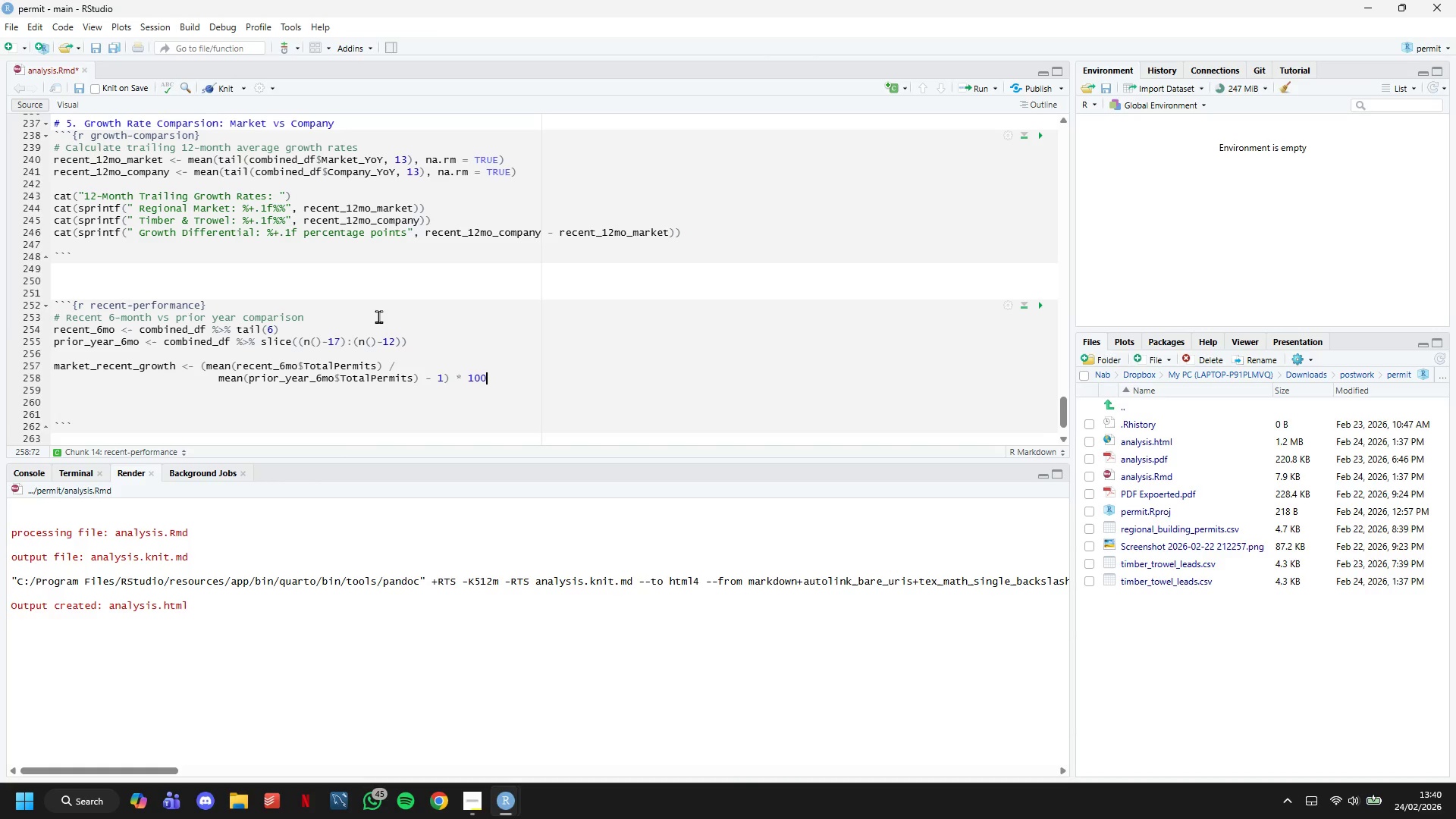 
key(Enter)
 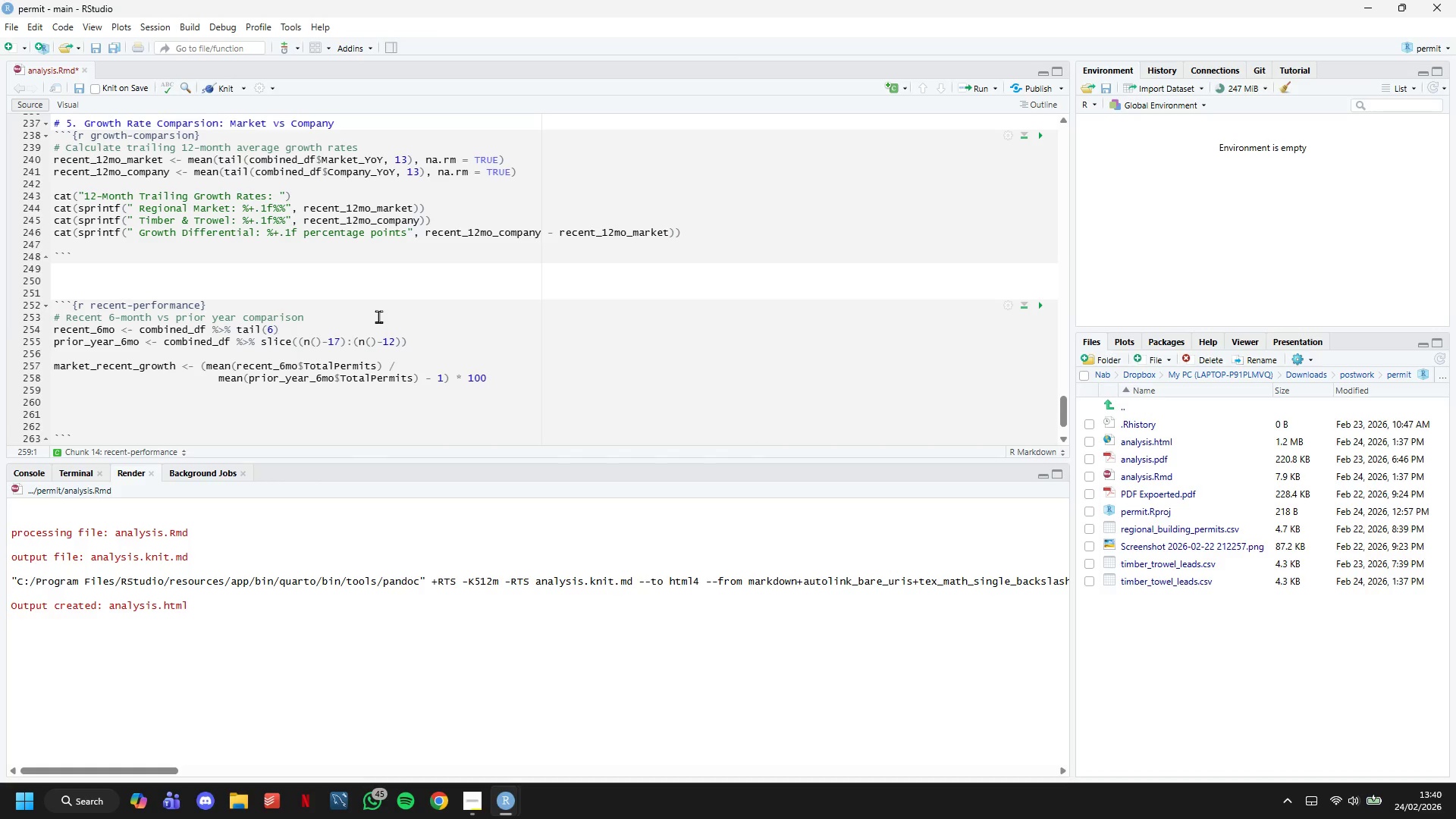 
type(company_recent_growth <- (mean(recent_6mo$TotalInquiries)
 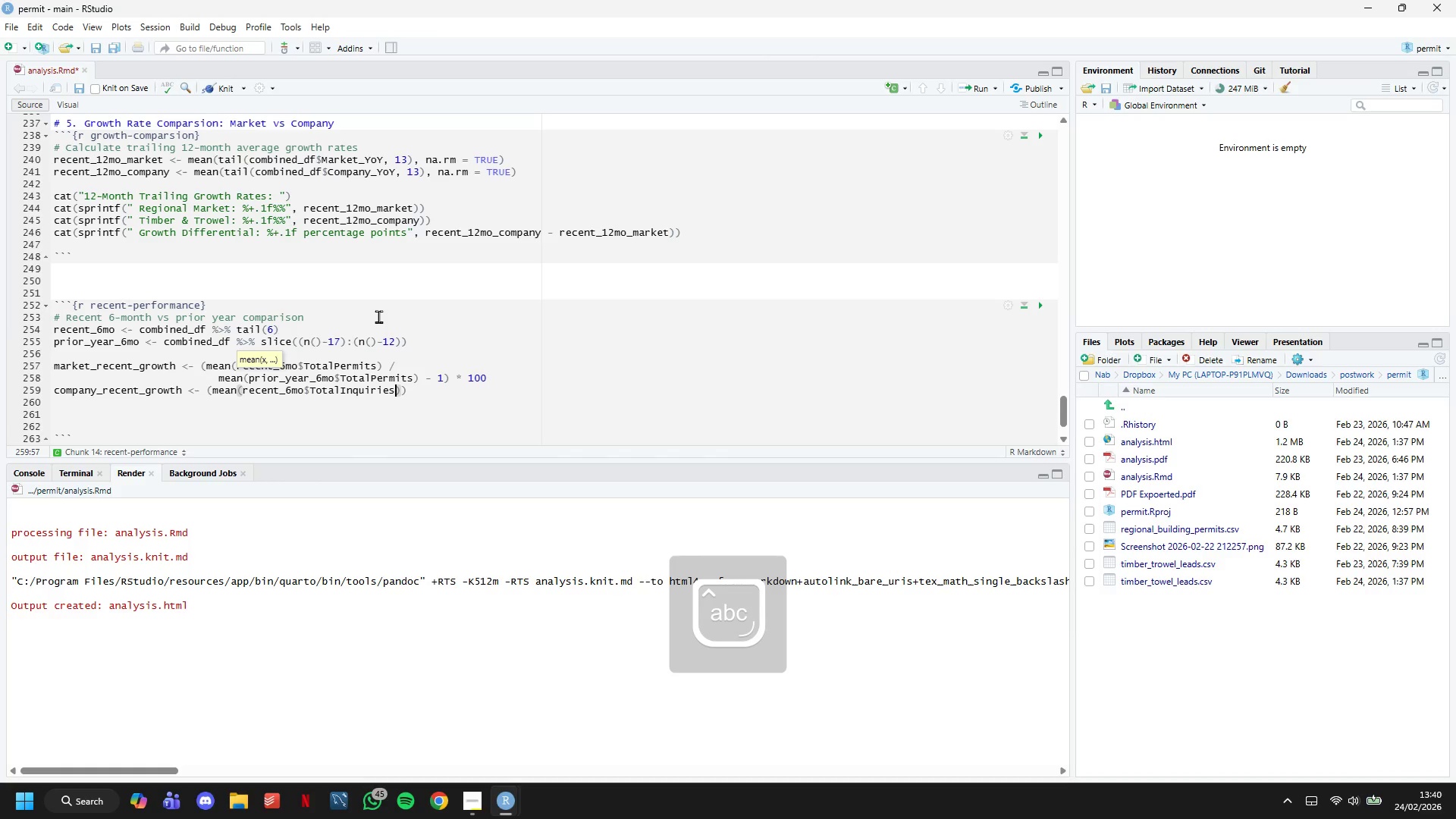 
key(ArrowRight)
 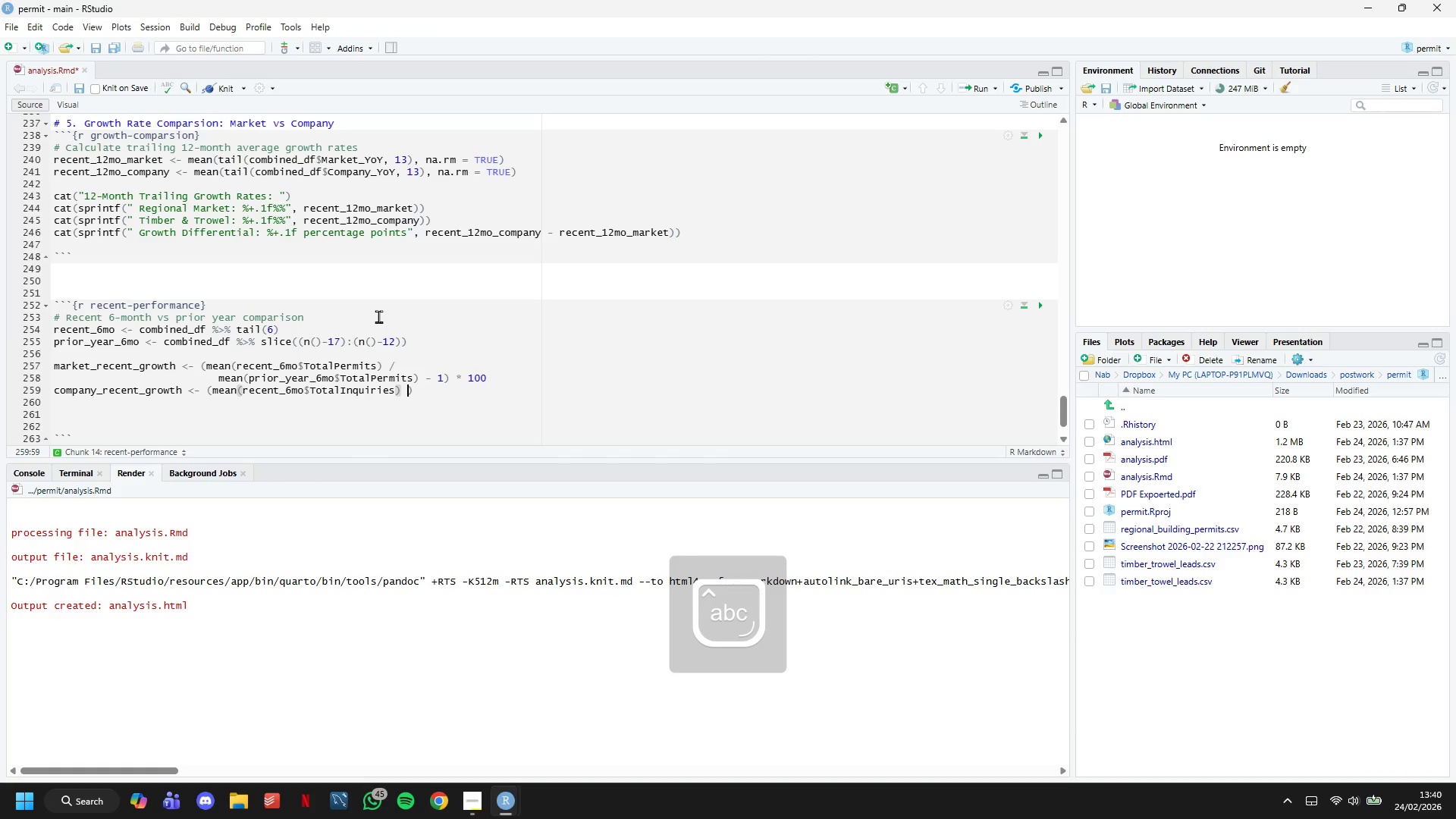 
type( / mean(prior_year)
key(Tab)
type($TotalInquiries)
 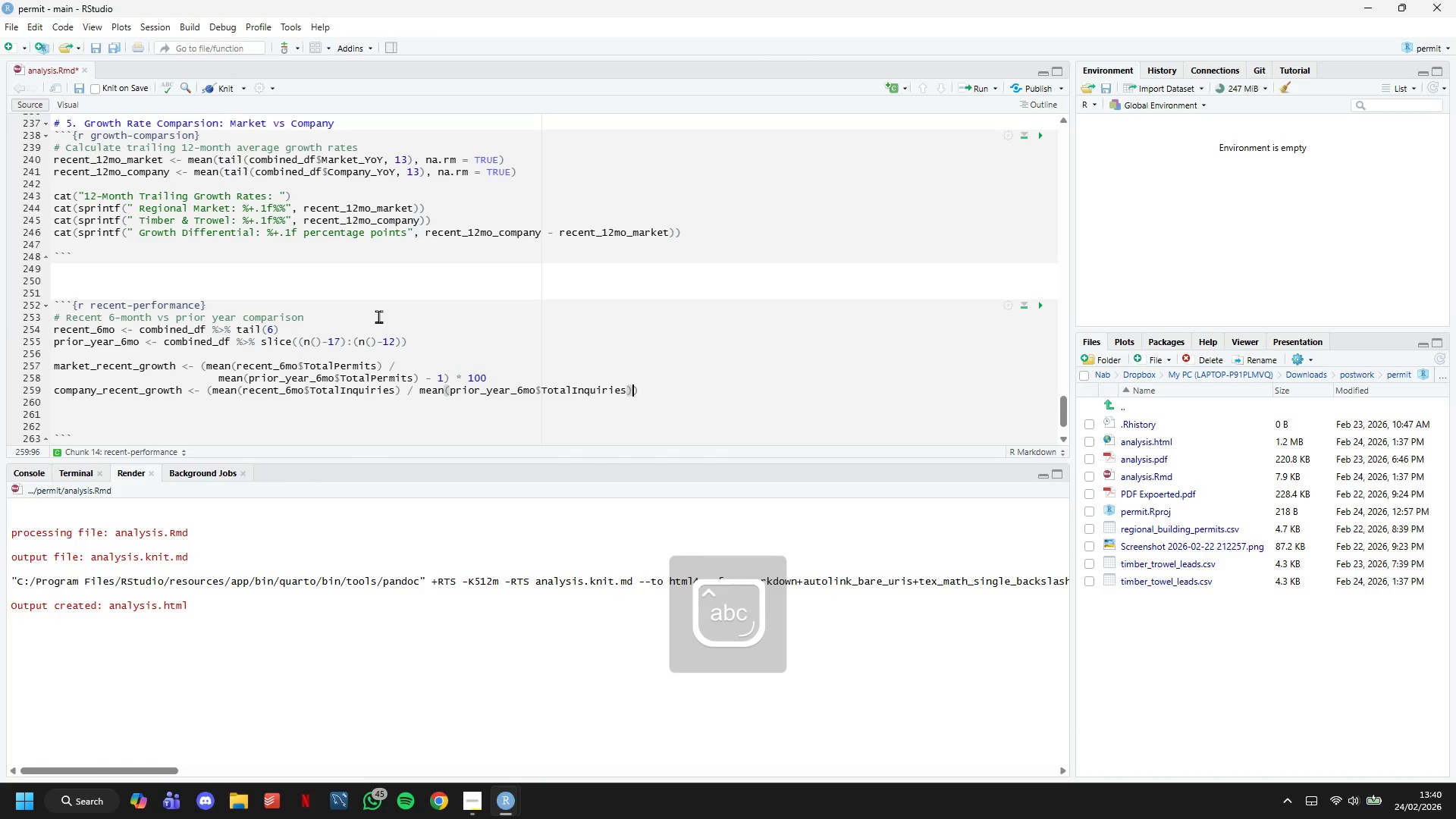 
 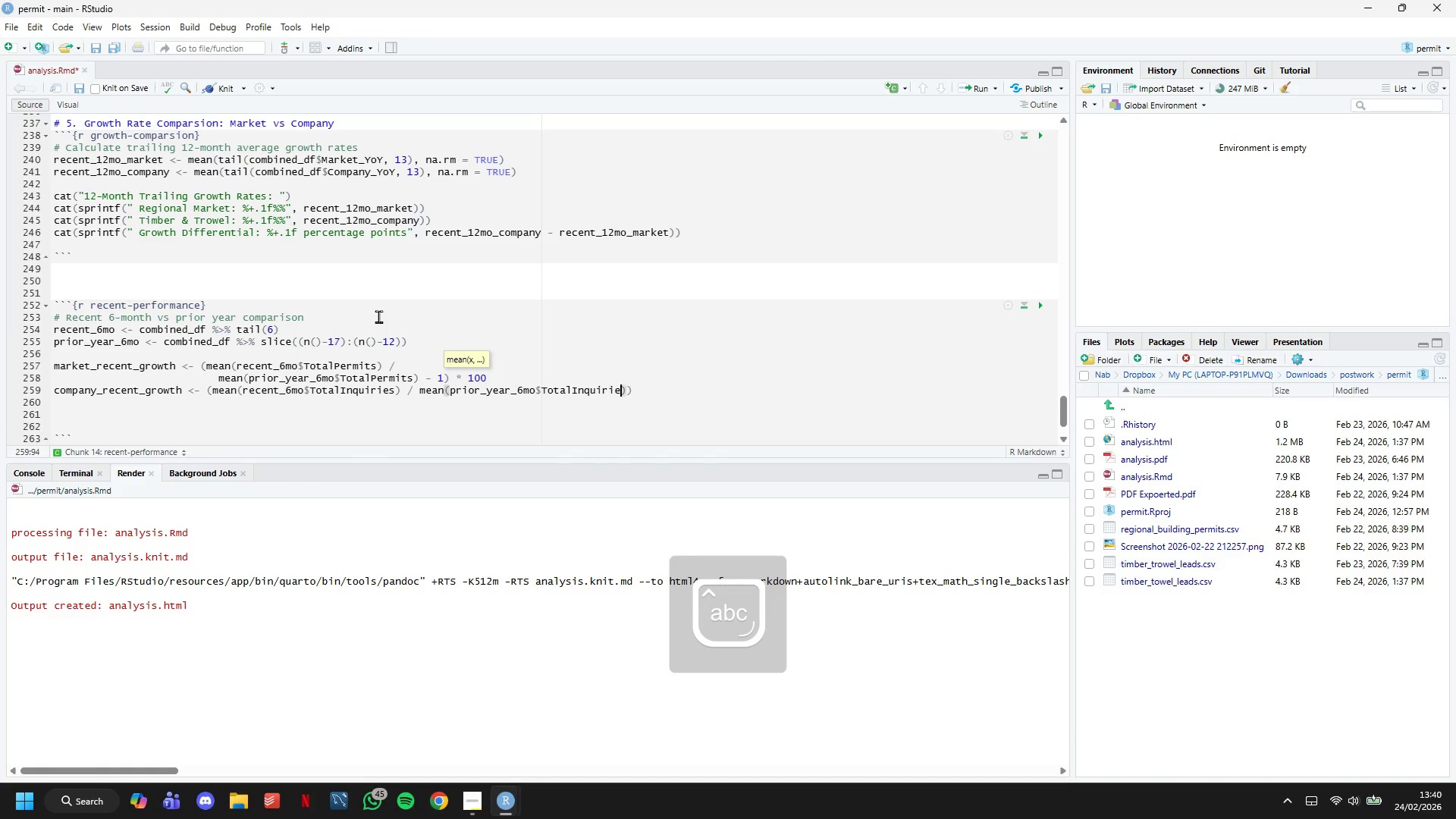 
key(ArrowRight)
 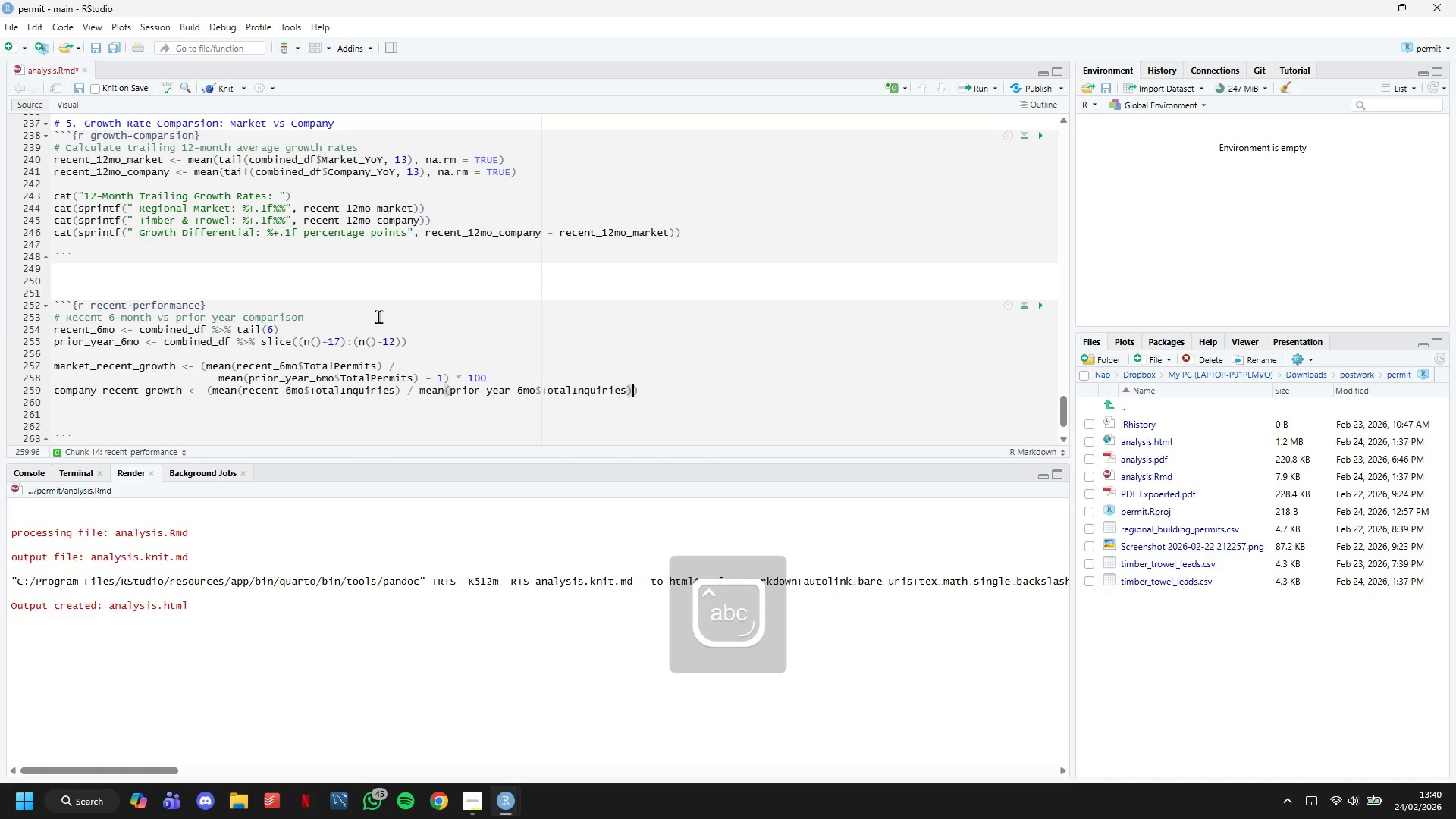 
key(Space)
 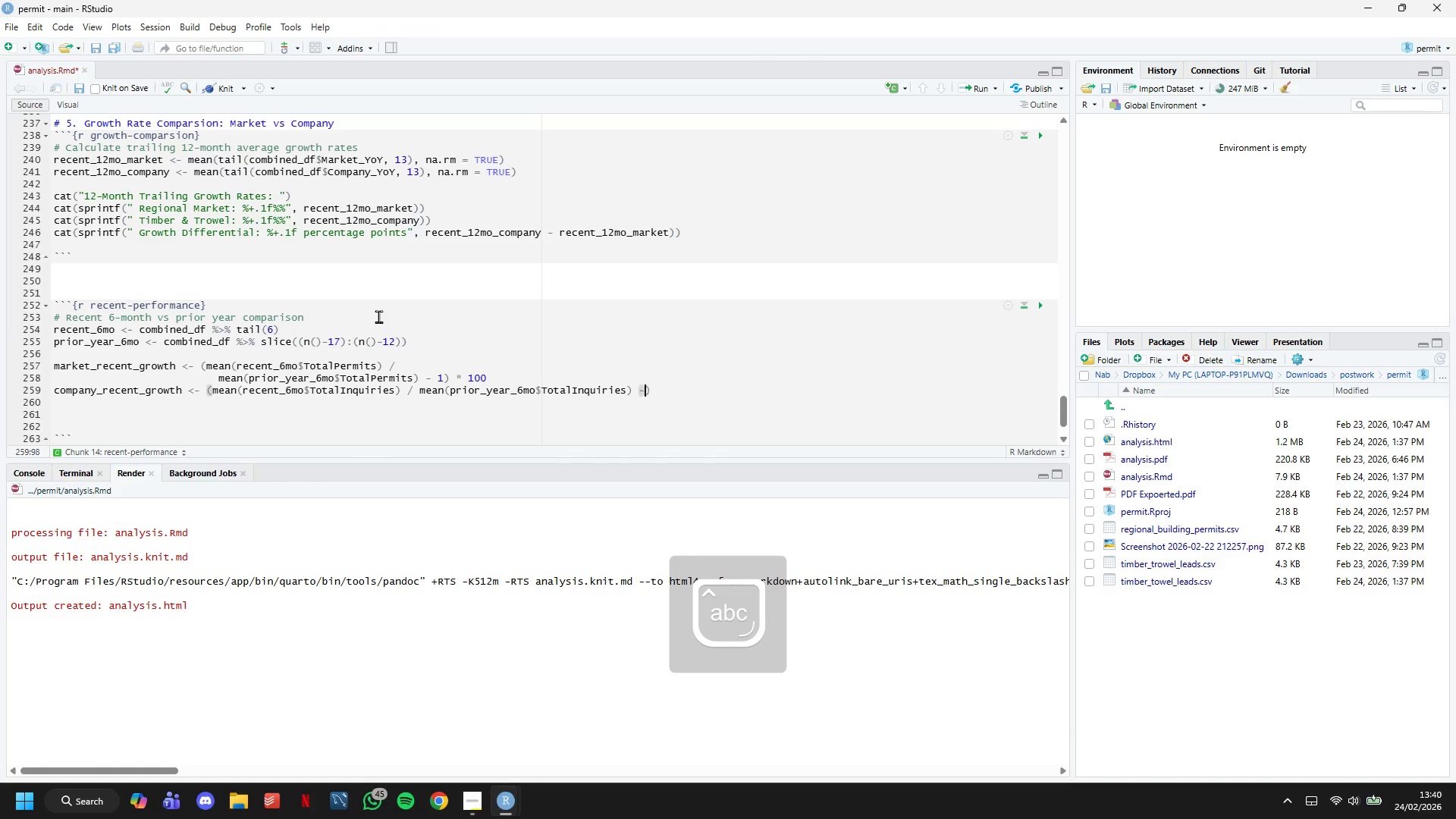 
key(Minus)
 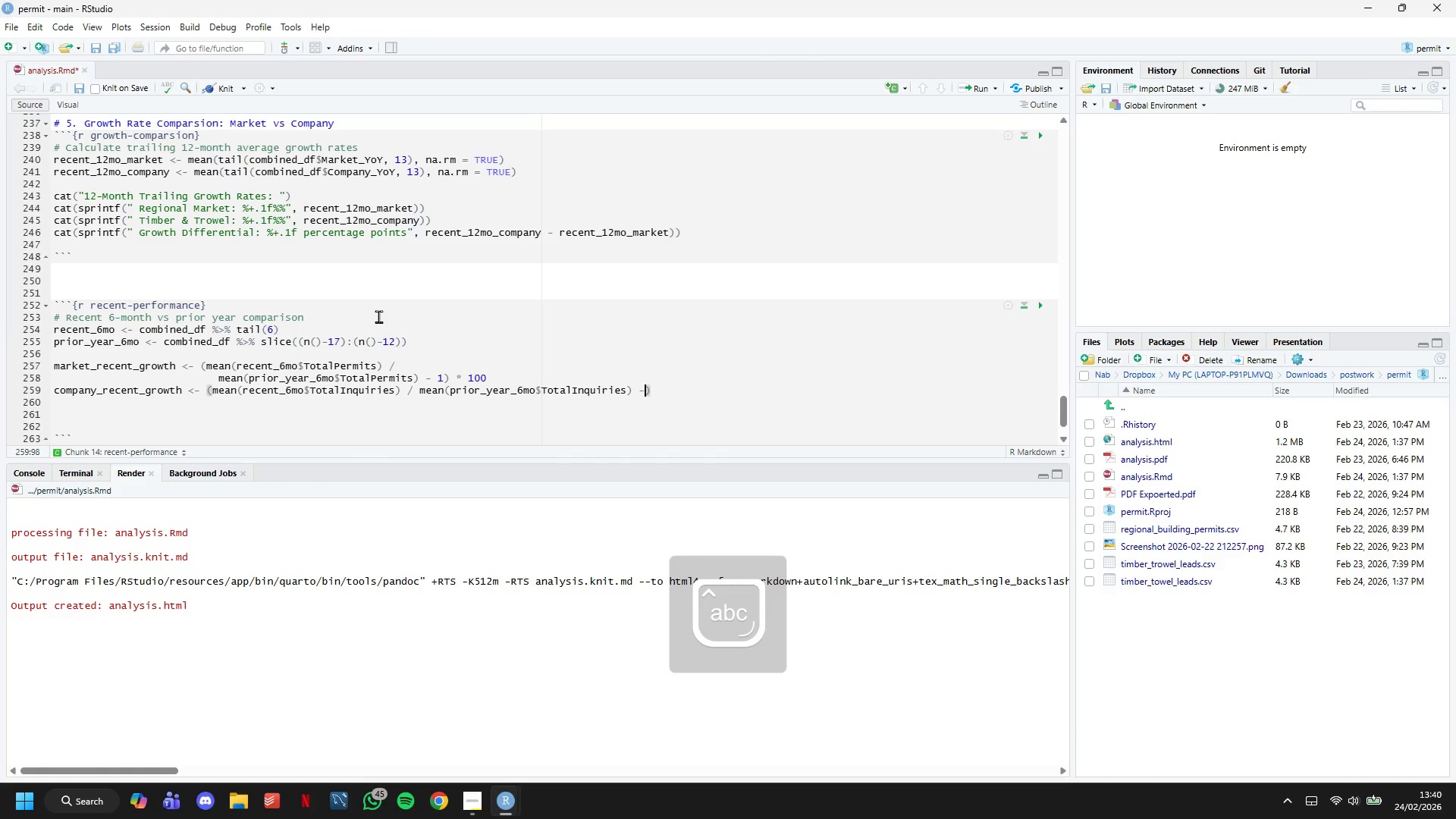 
key(Space)
 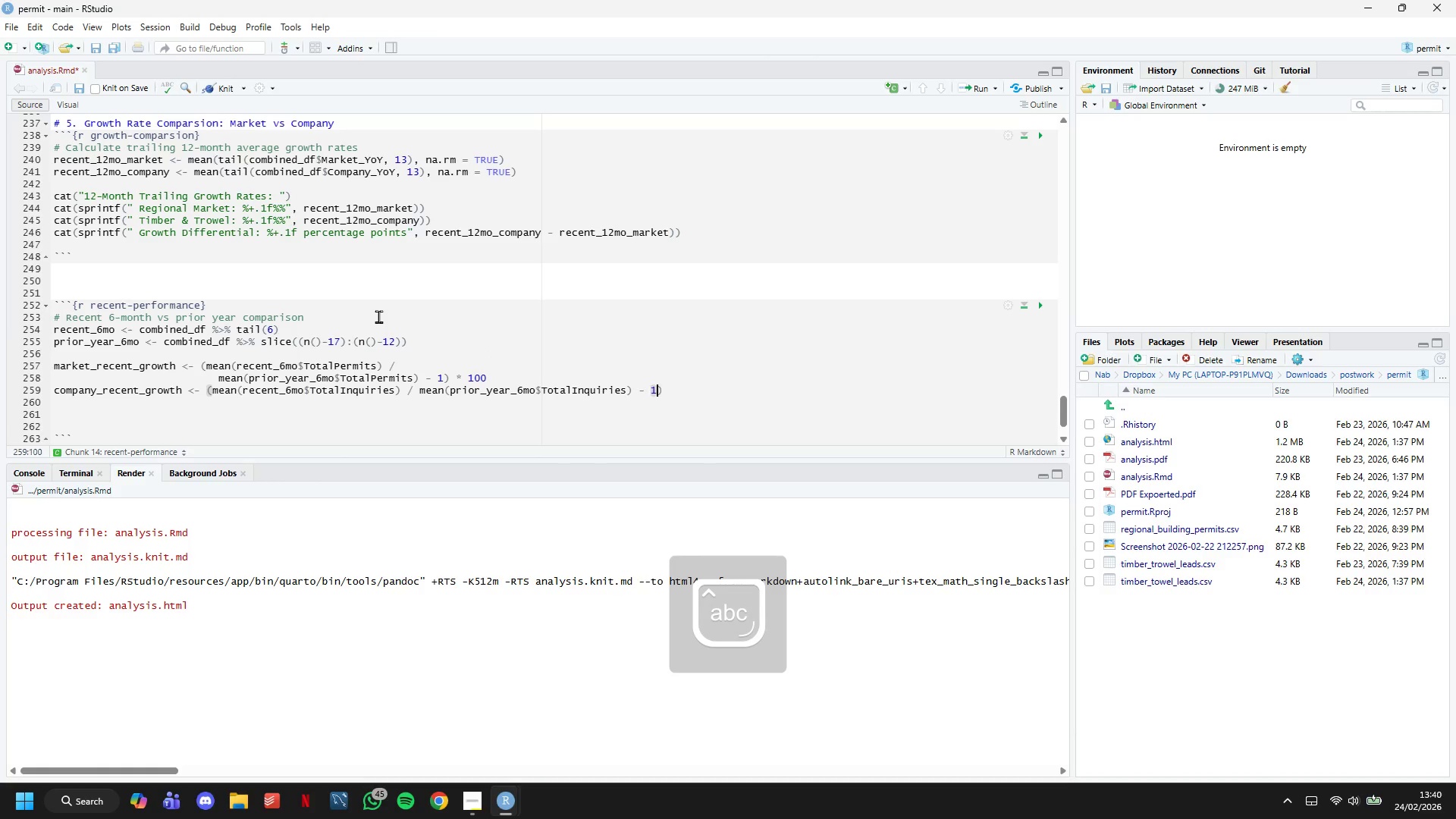 
key(1)
 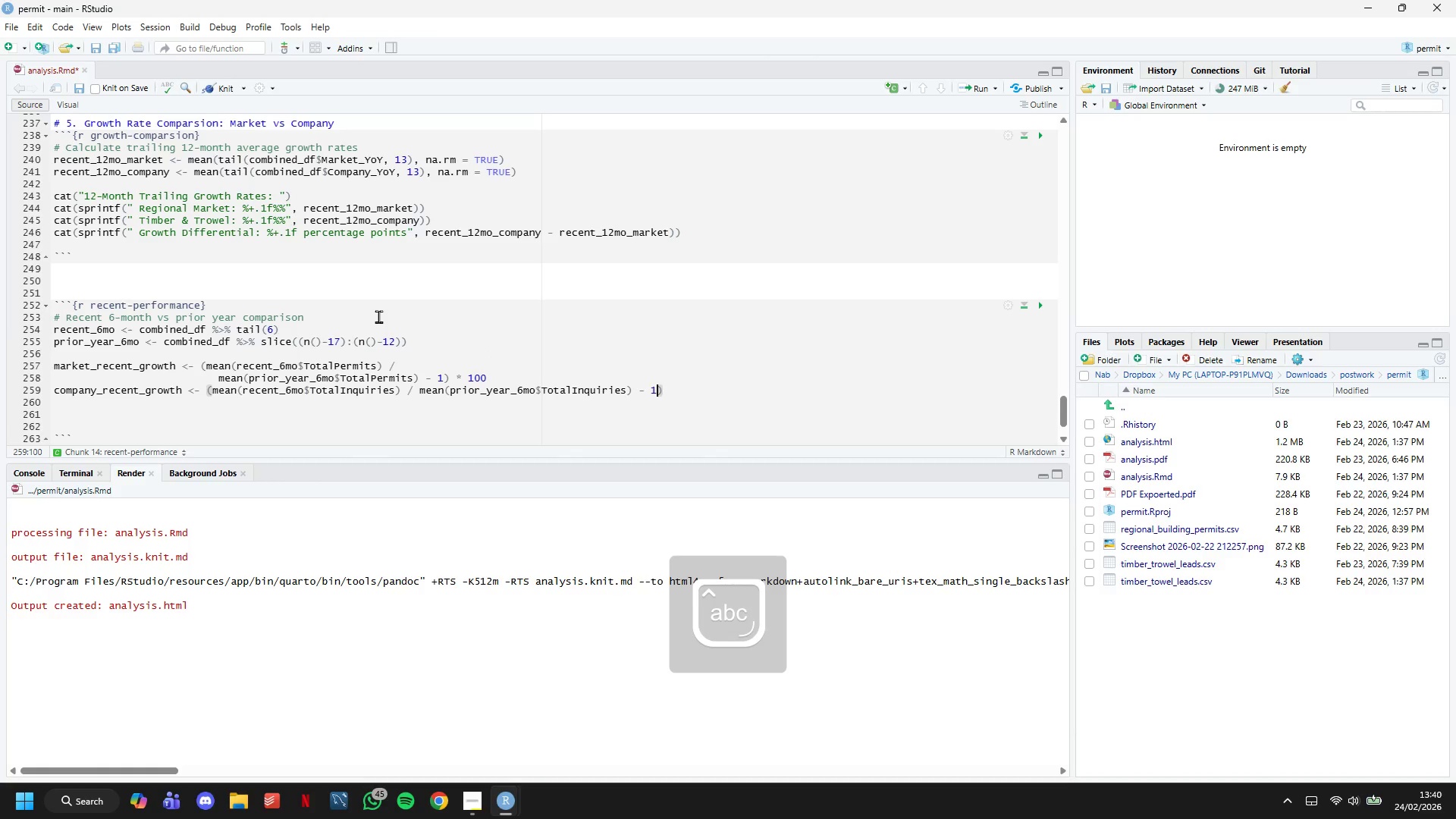 
key(ArrowRight)
 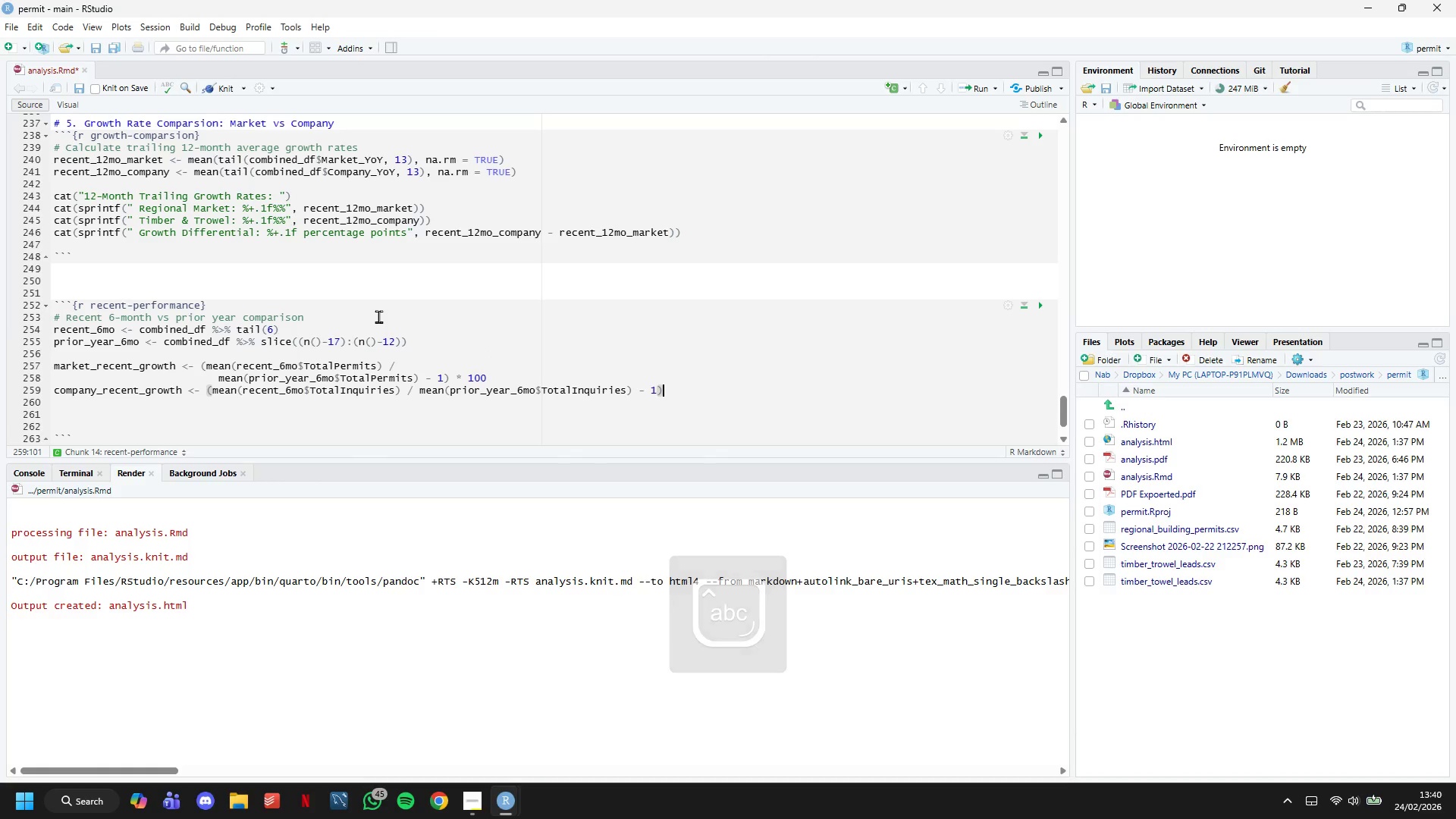 
type( * 100)
 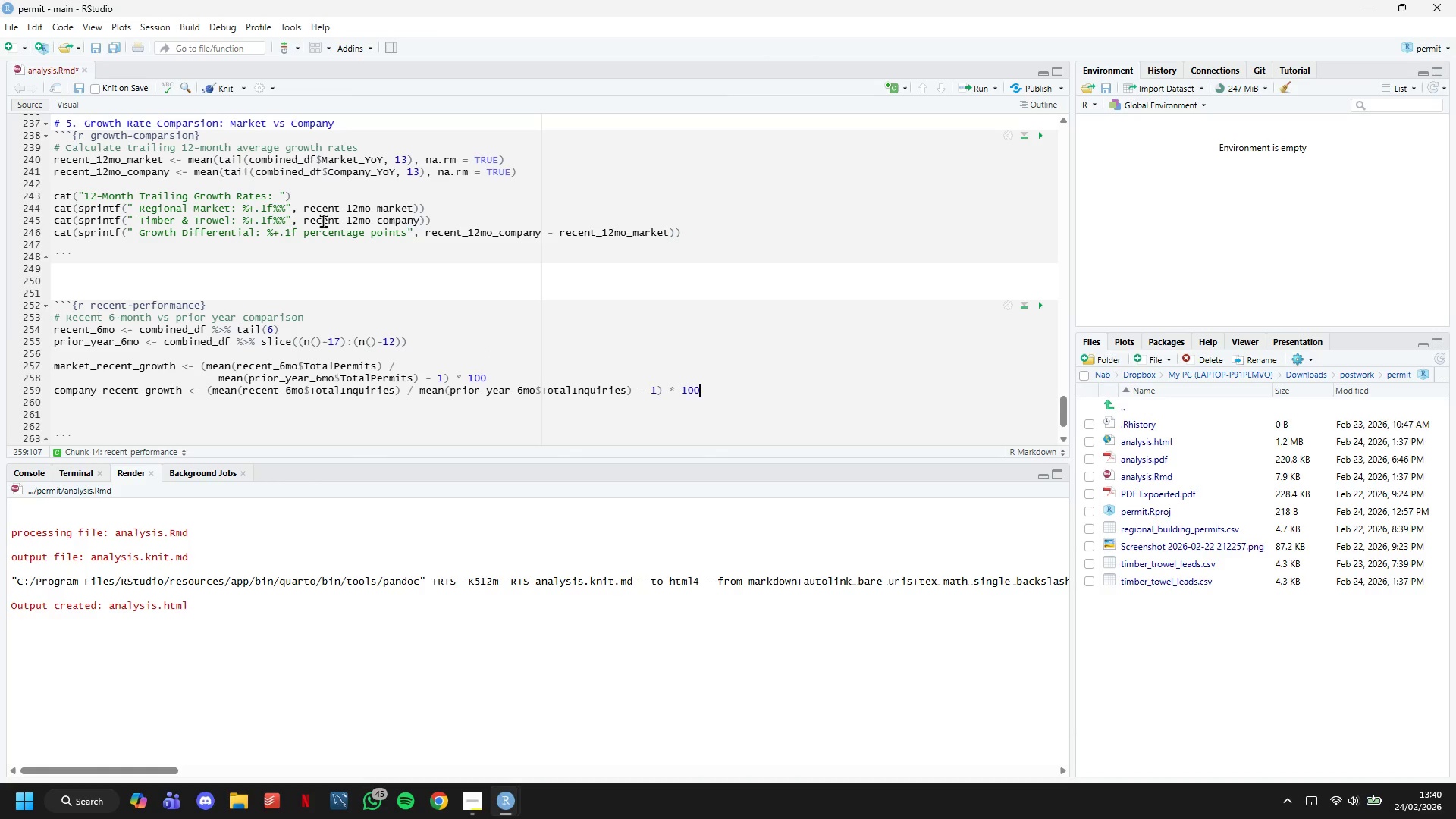 
key(Control+S)
 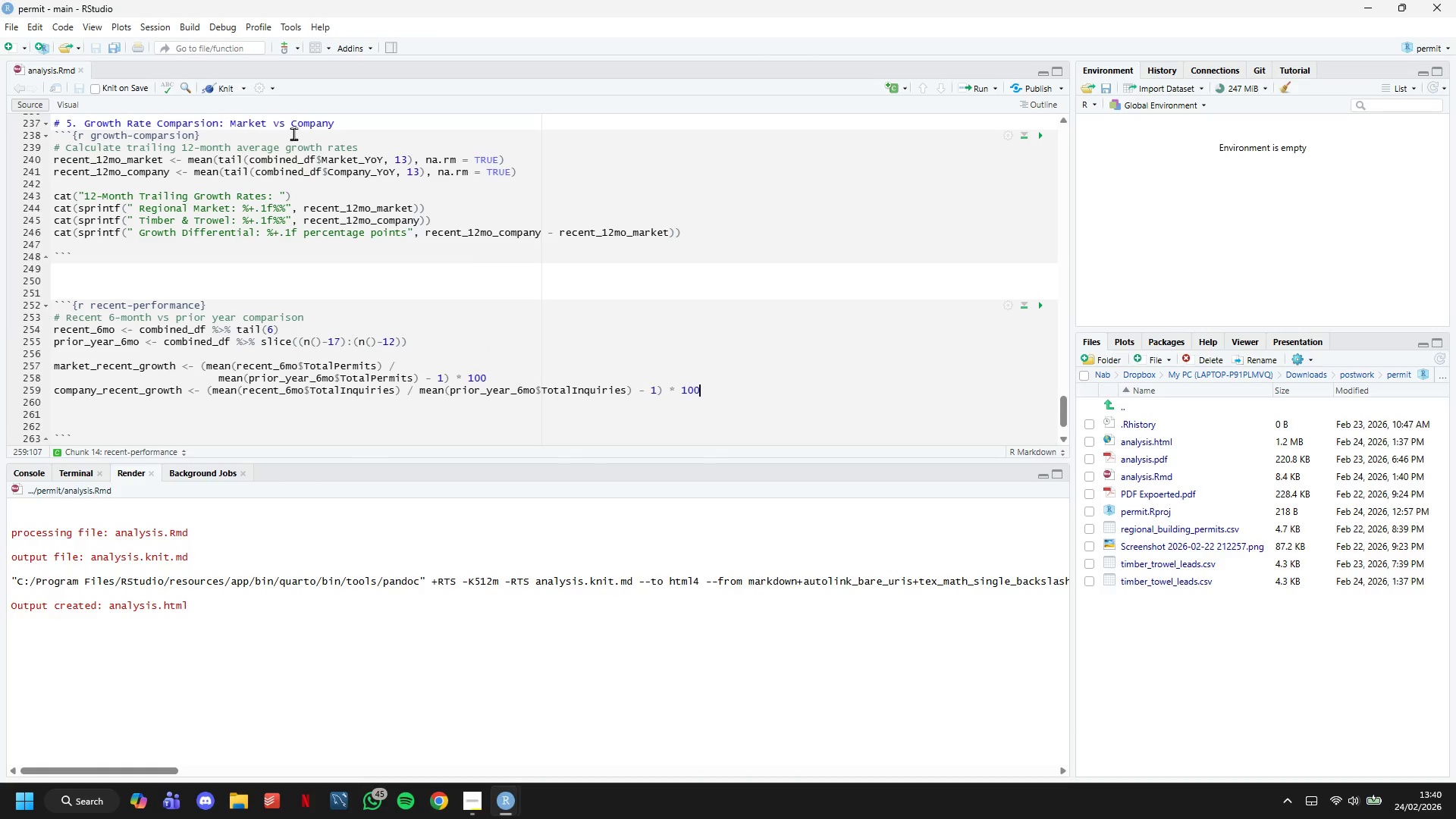 
scroll: coordinate [469, 291], scroll_direction: down, amount: 5.0
 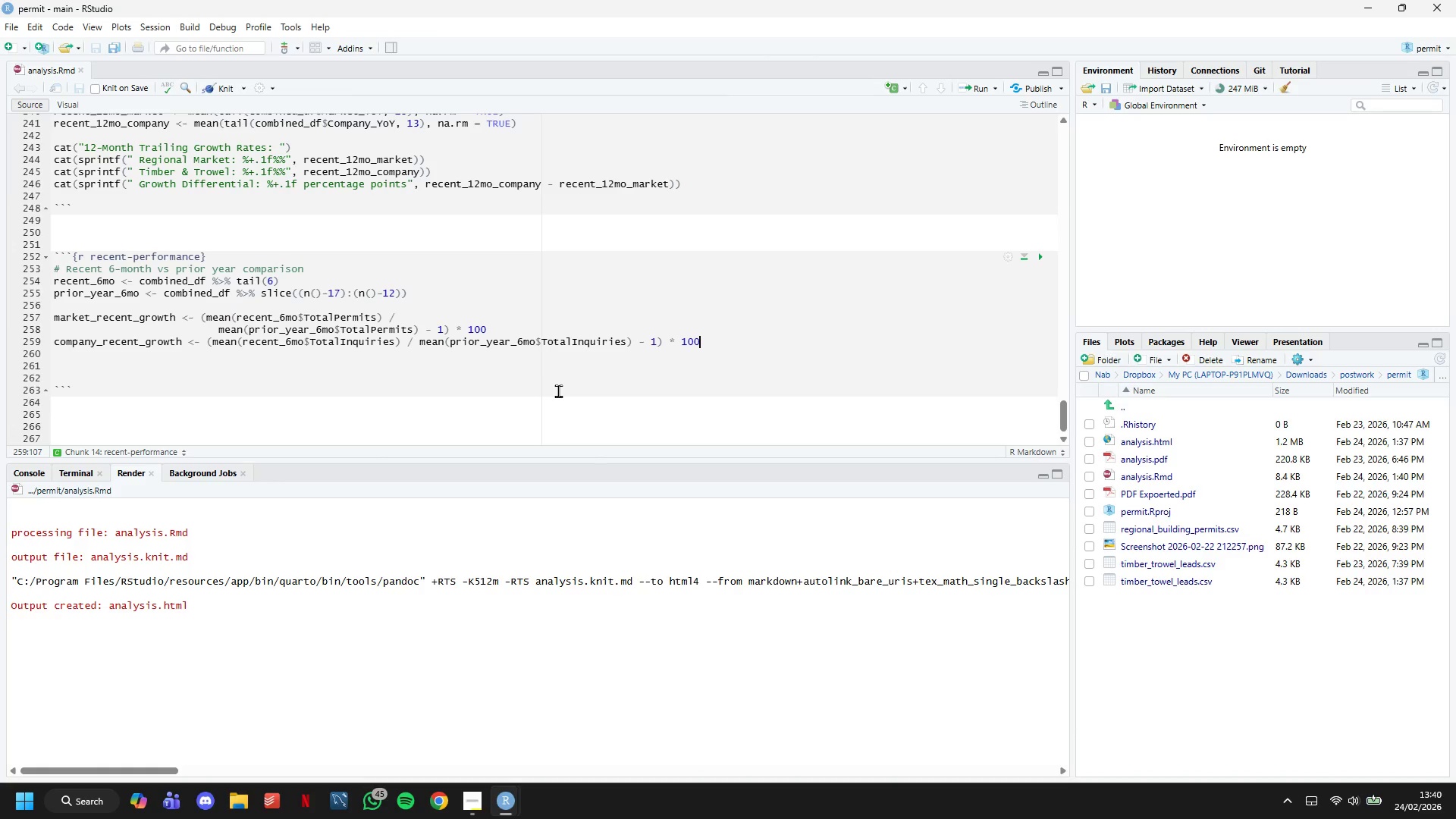 
key(Enter)
 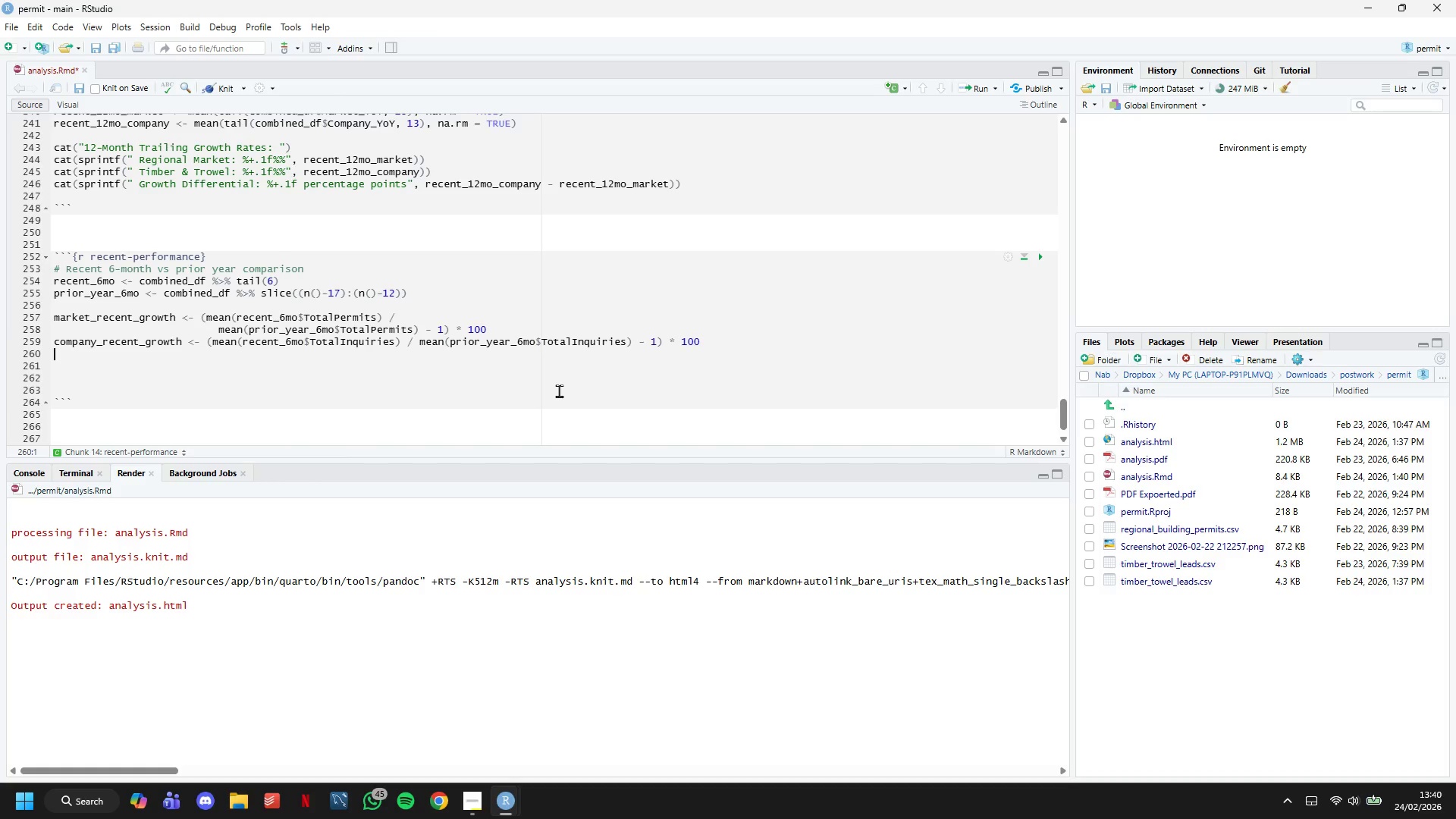 
key(Enter)
 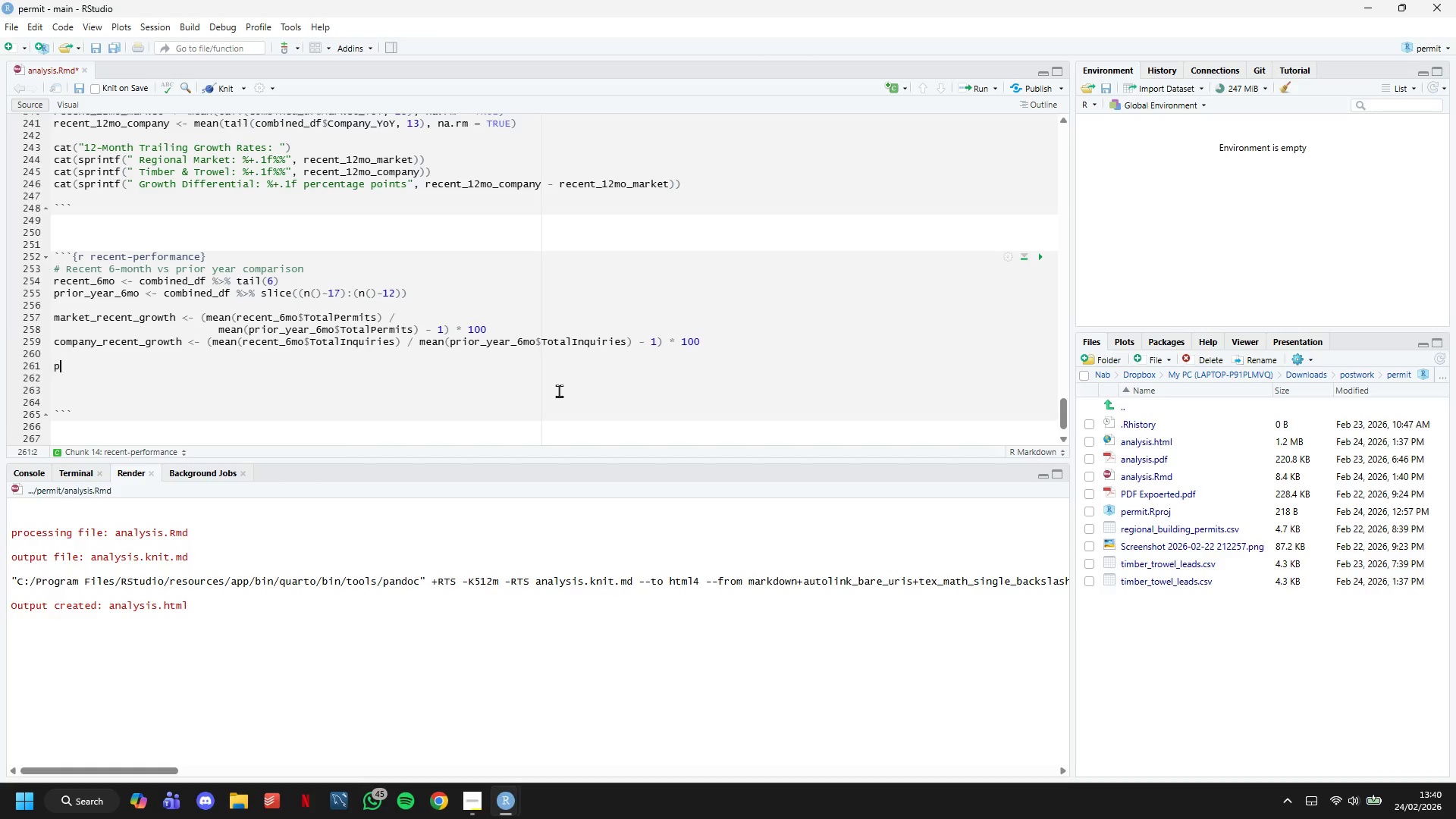 
type(print("Recent Performance (Last 6 Months vs prior year): )
 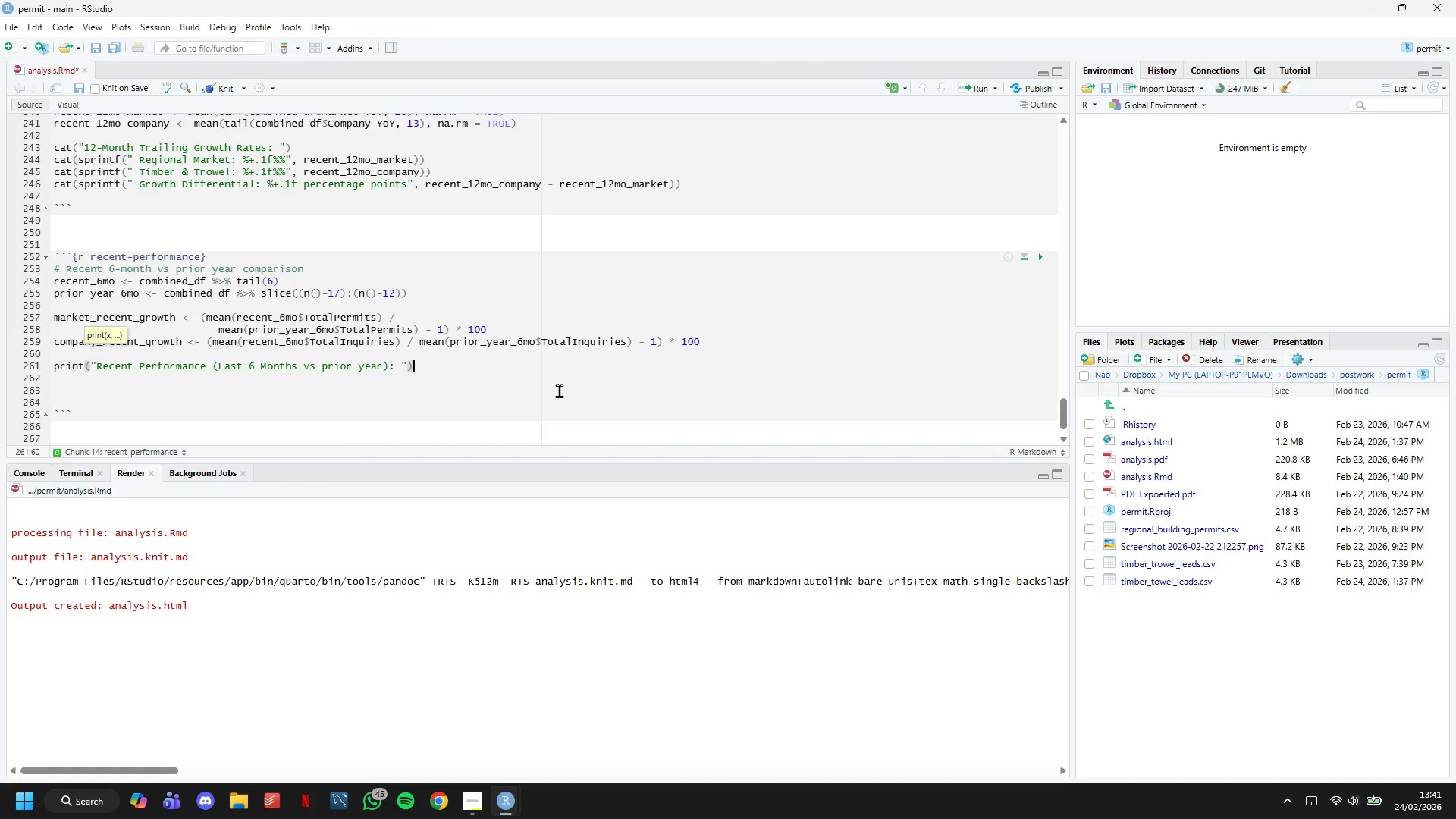 
 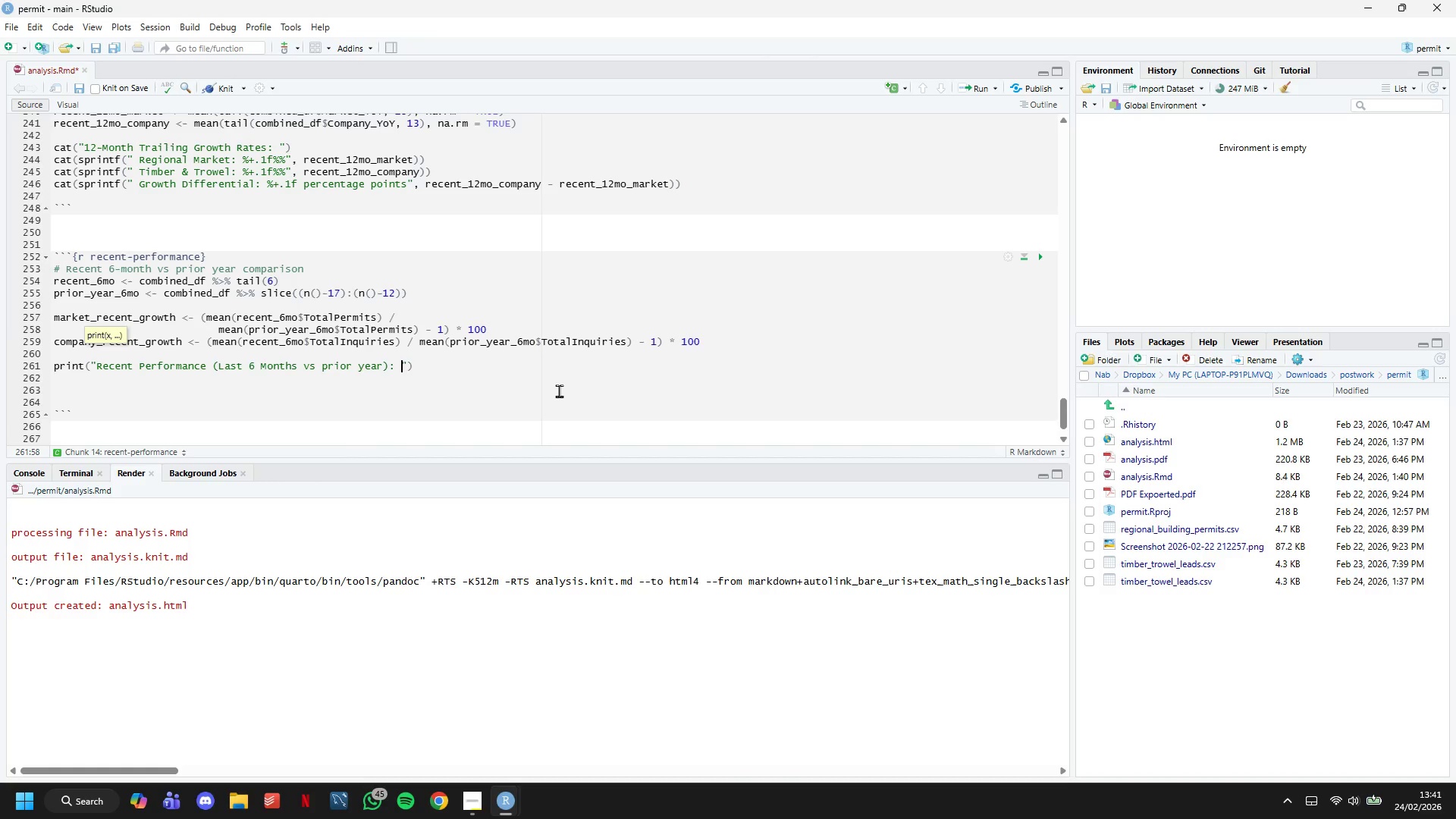 
key(ArrowRight)
 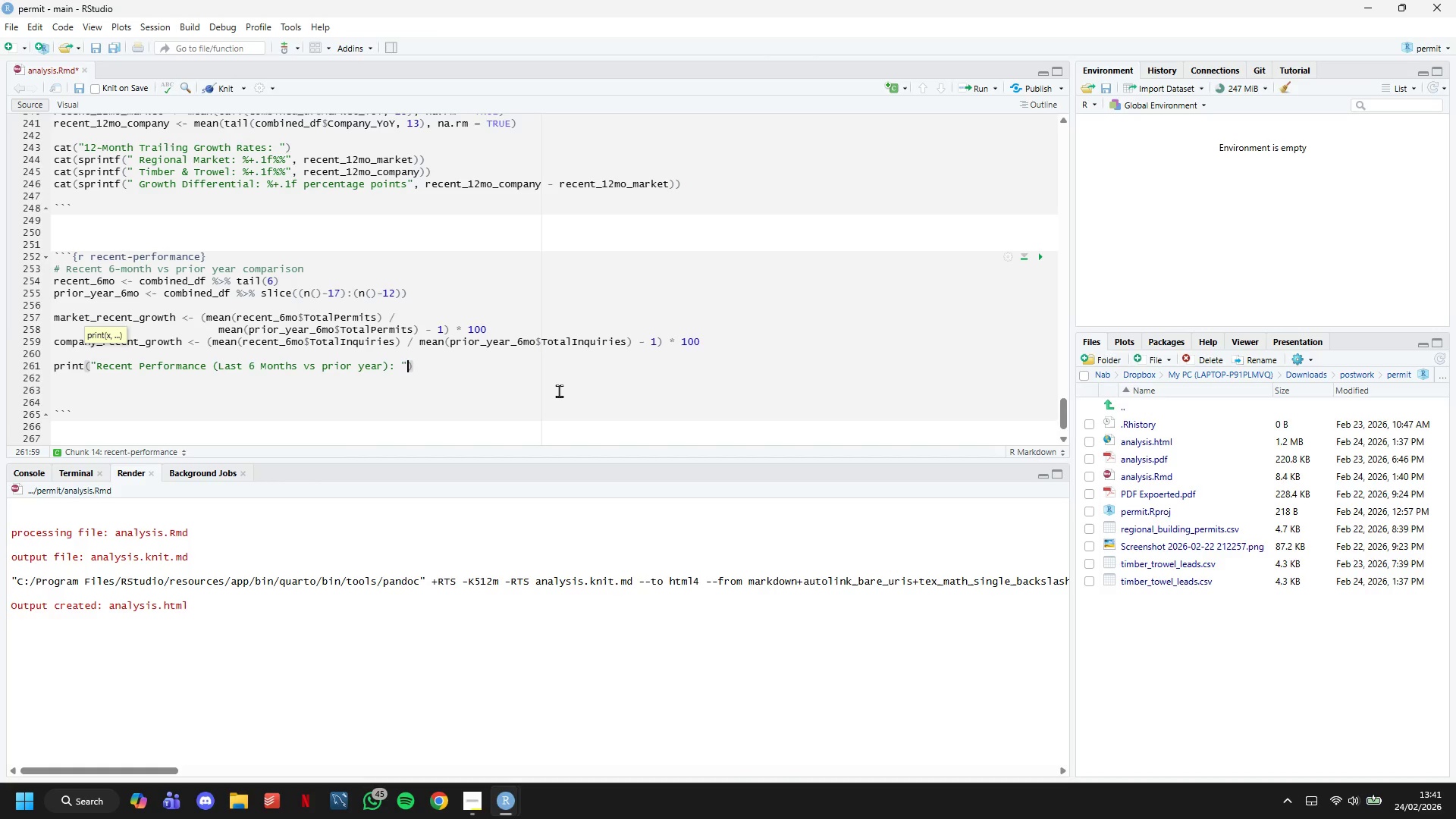 
key(ArrowRight)
 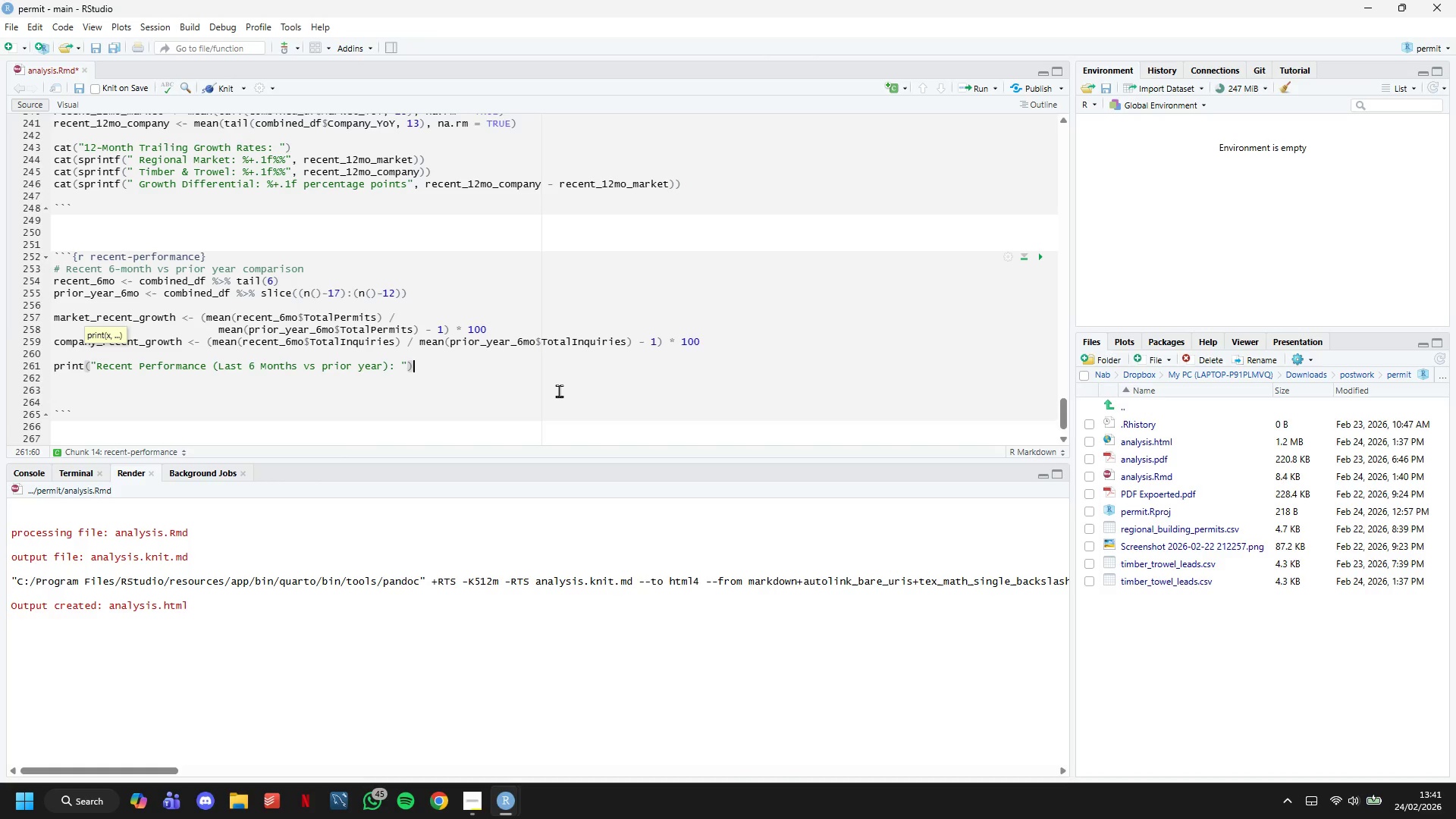 
key(Enter)
 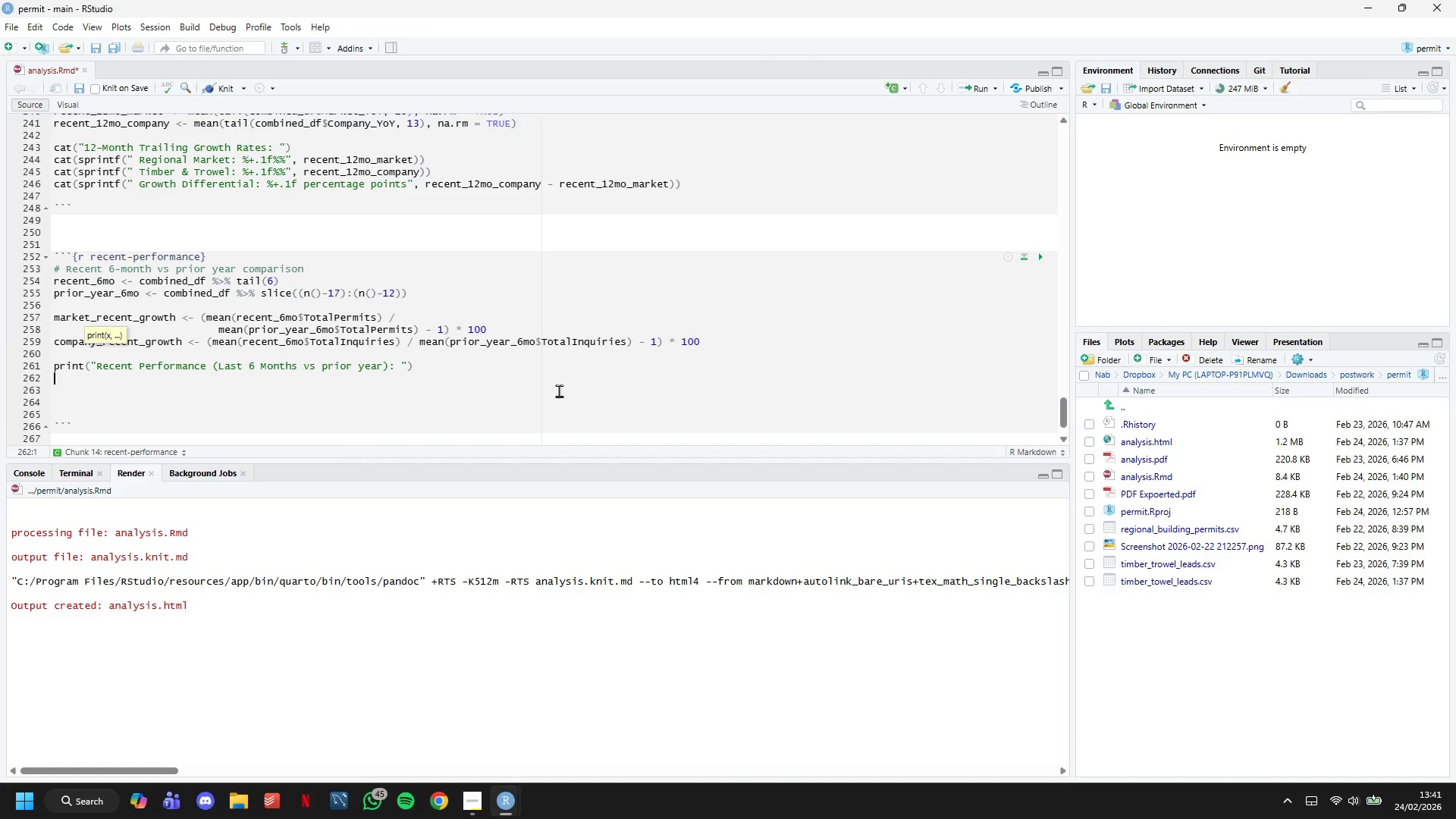 
type(r)
key(Backspace)
type(lrin)
key(Backspace)
key(Backspace)
key(Backspace)
key(Backspace)
type(print()
 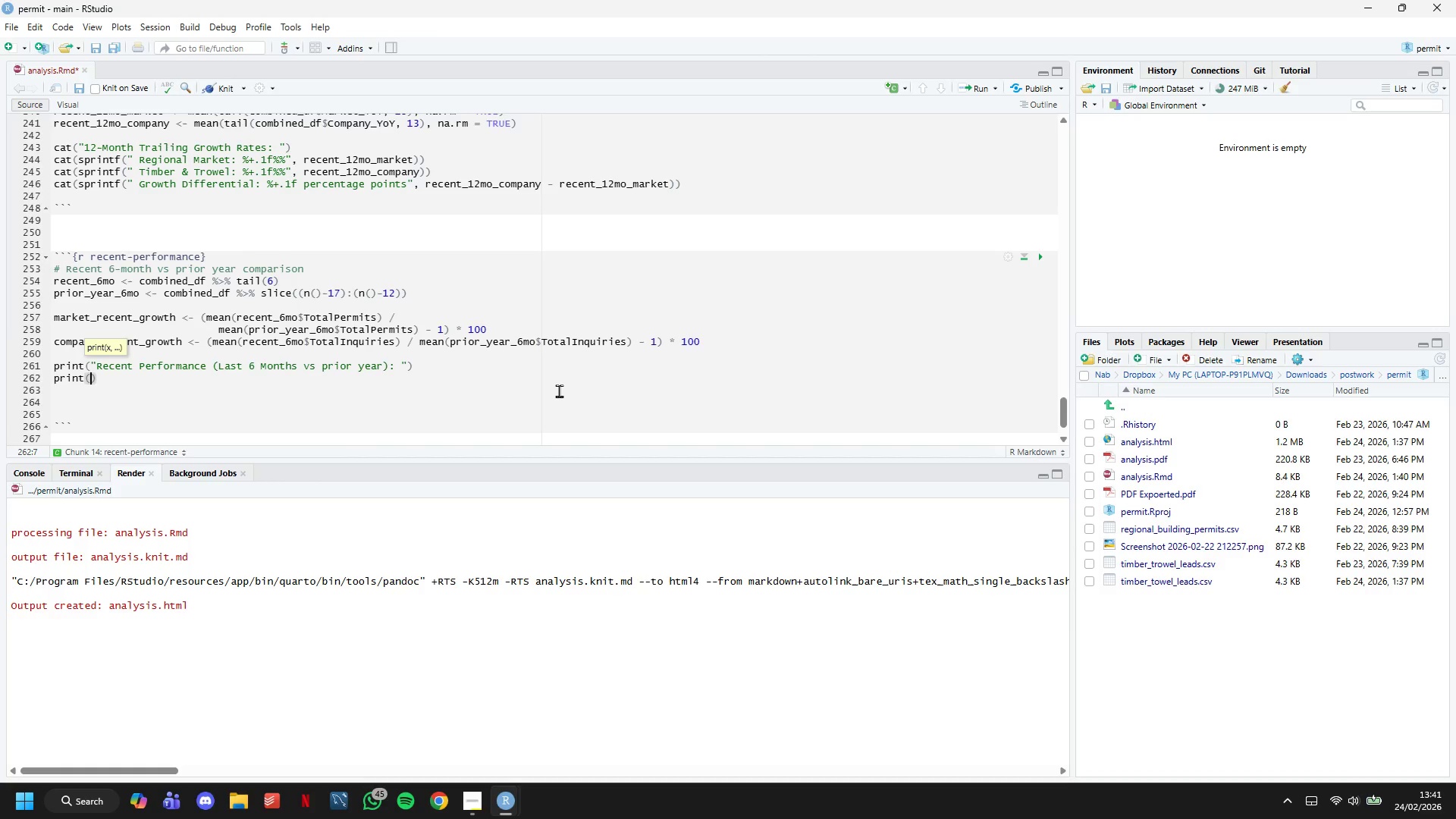 
key(ArrowUp)
 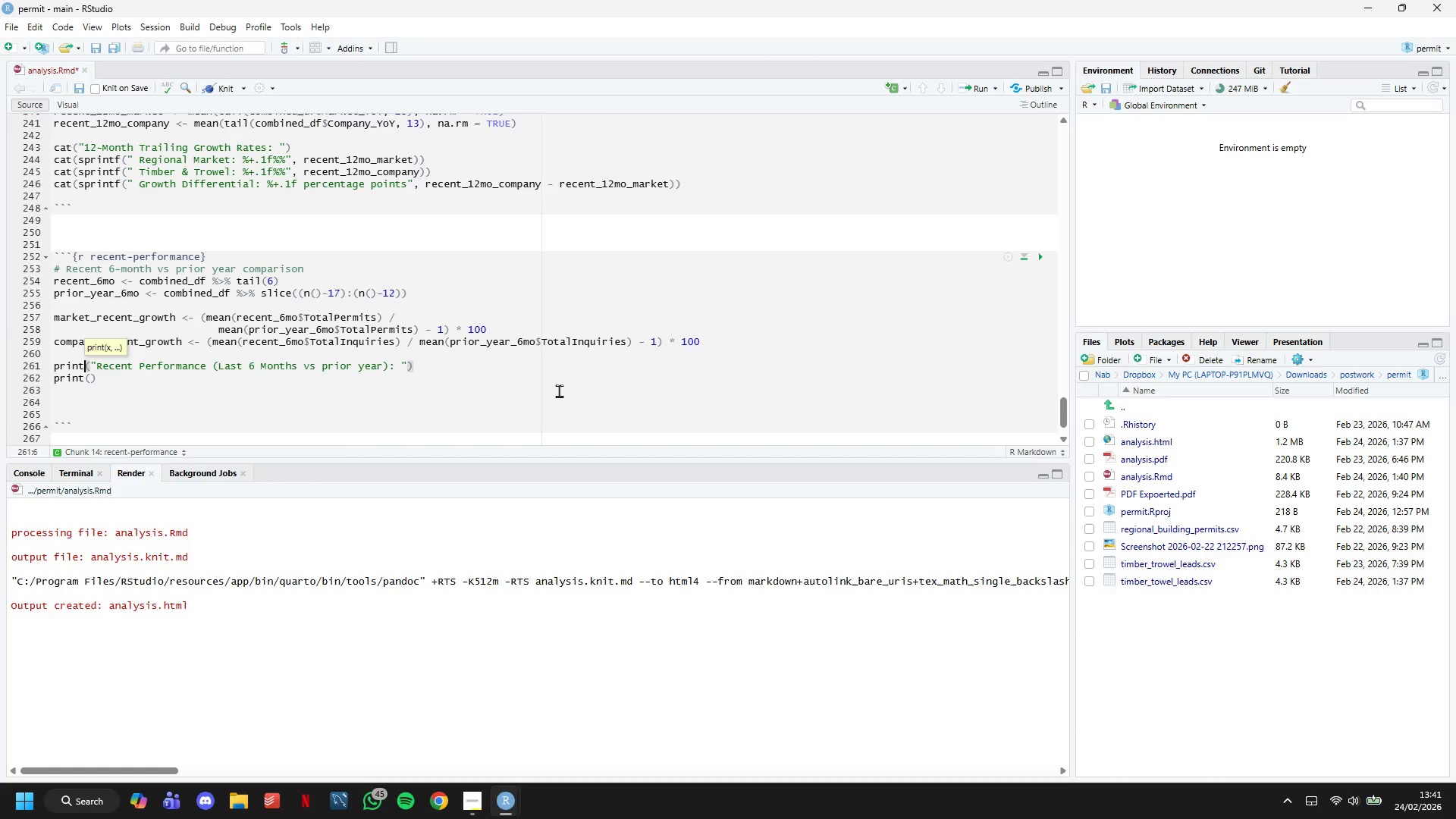 
hold_key(key=ArrowLeft, duration=0.62)
 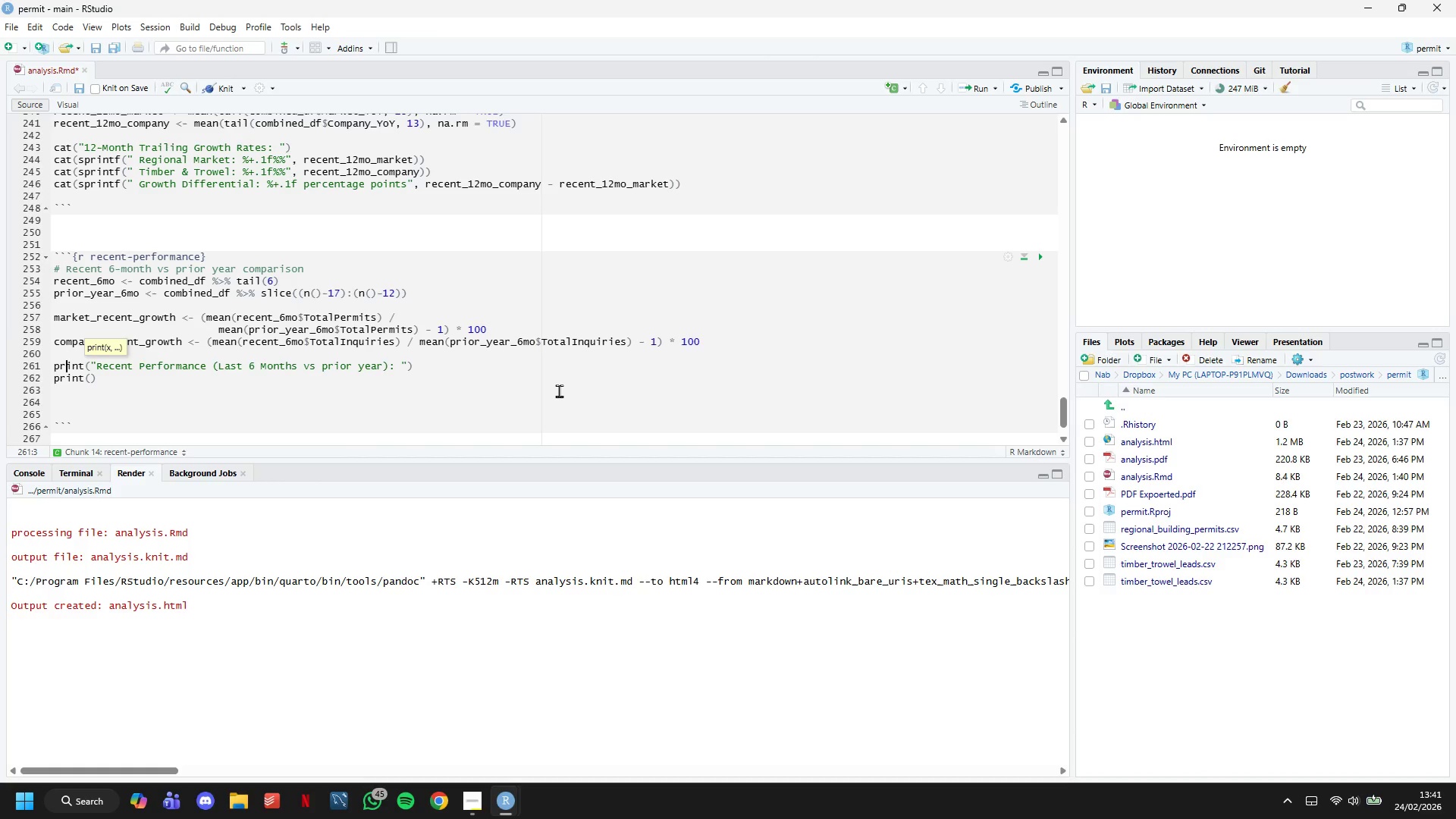 
key(ArrowRight)
 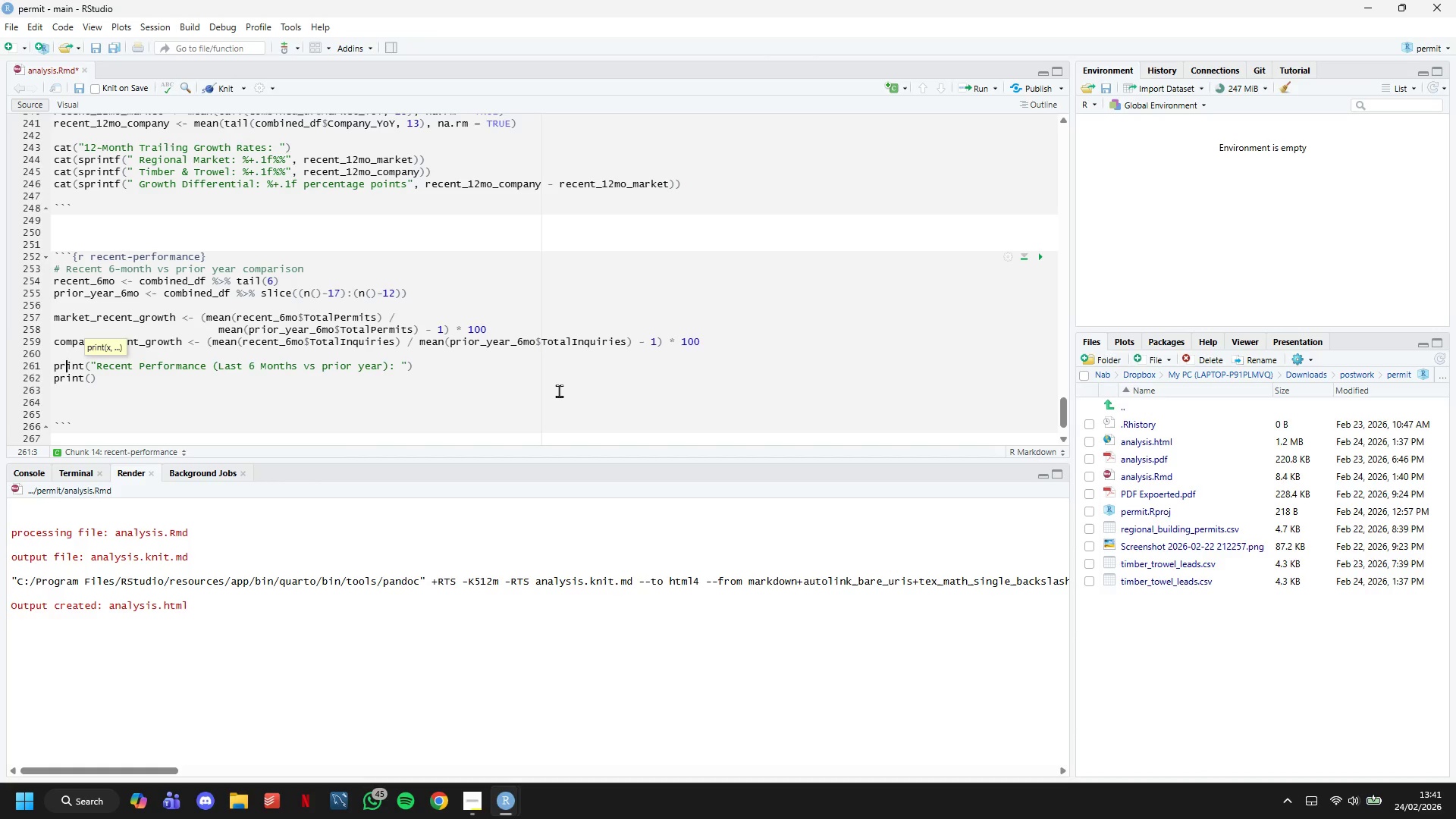 
key(ArrowRight)
 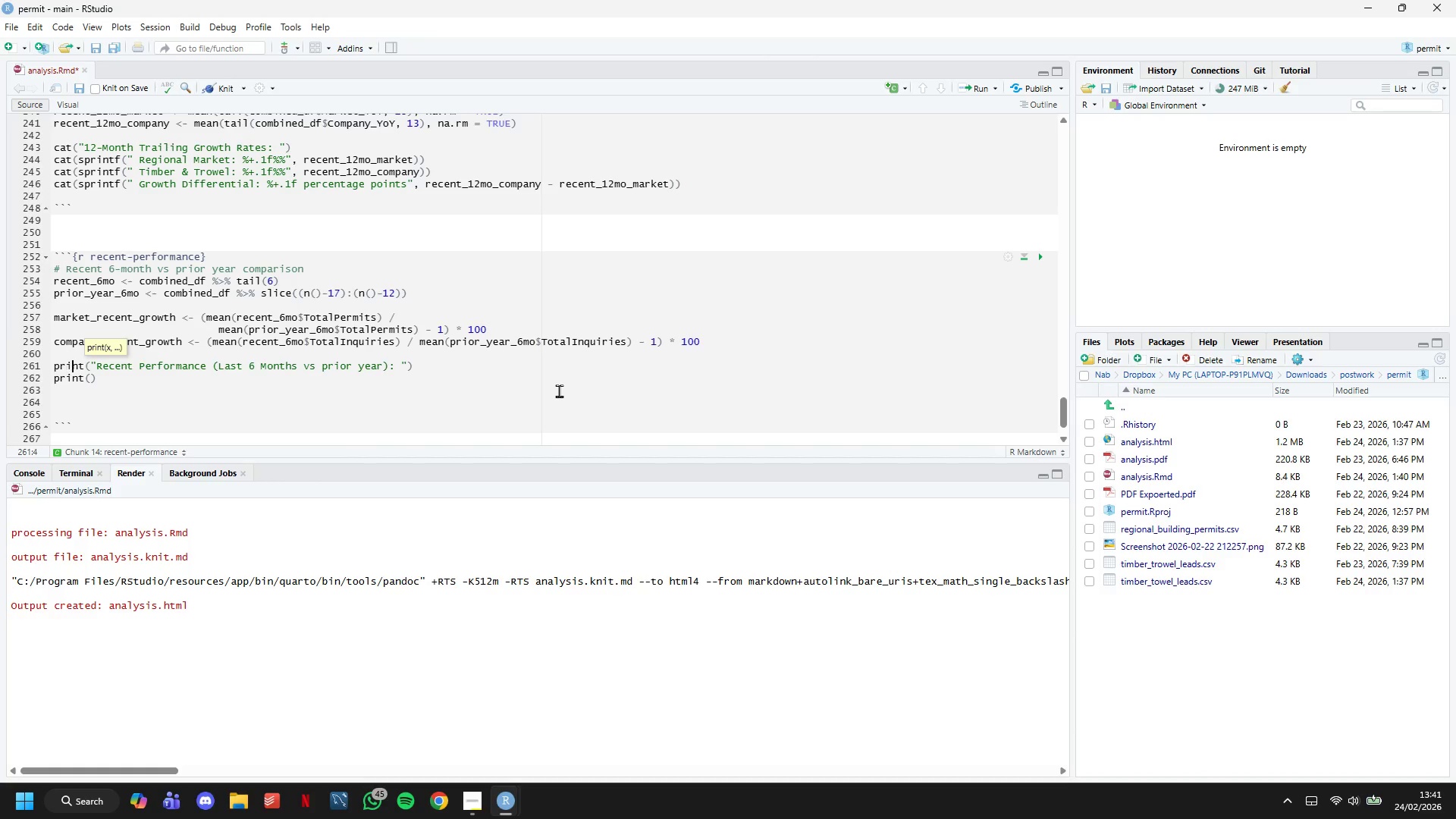 
key(ArrowRight)
 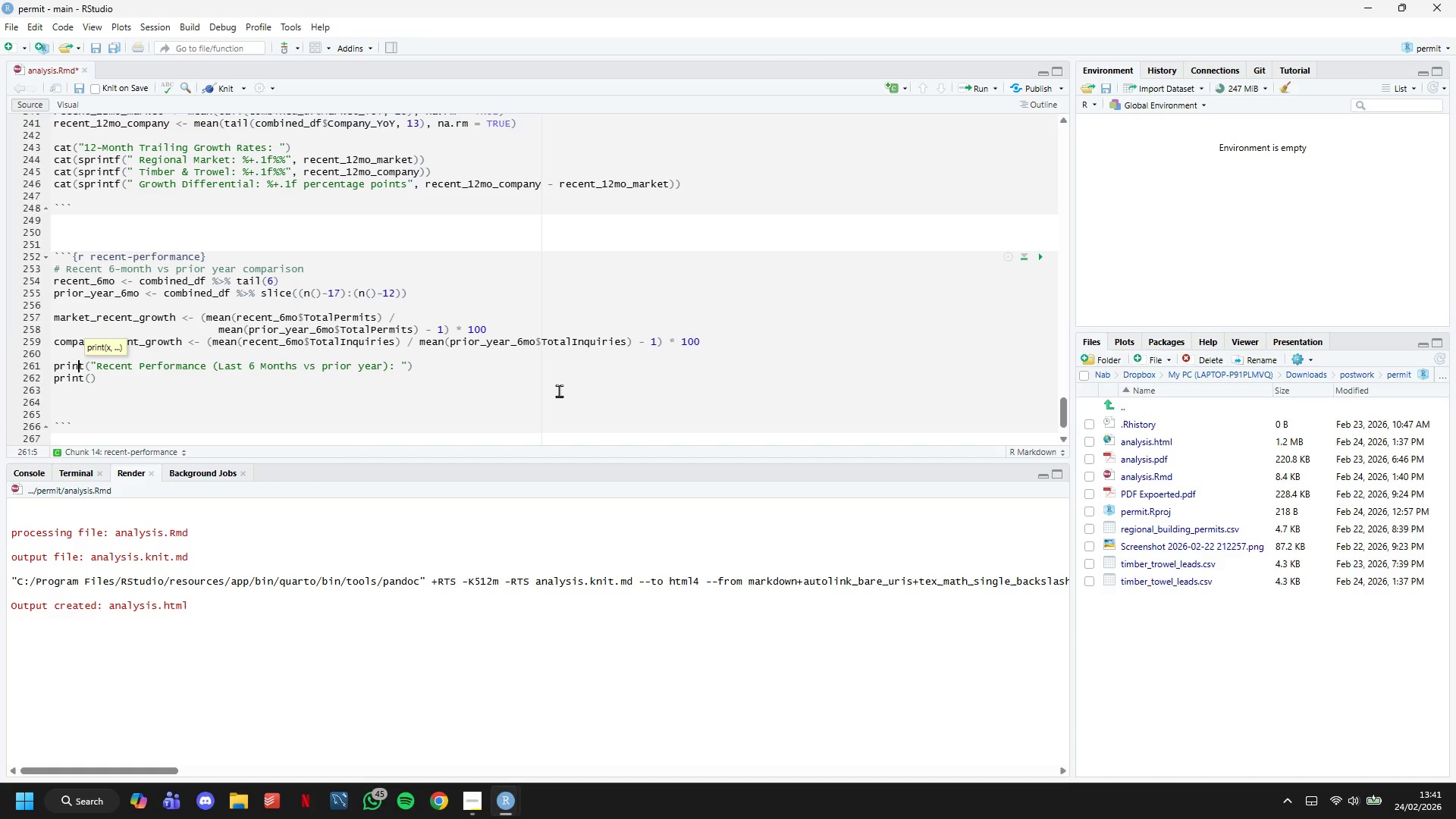 
key(ArrowRight)
 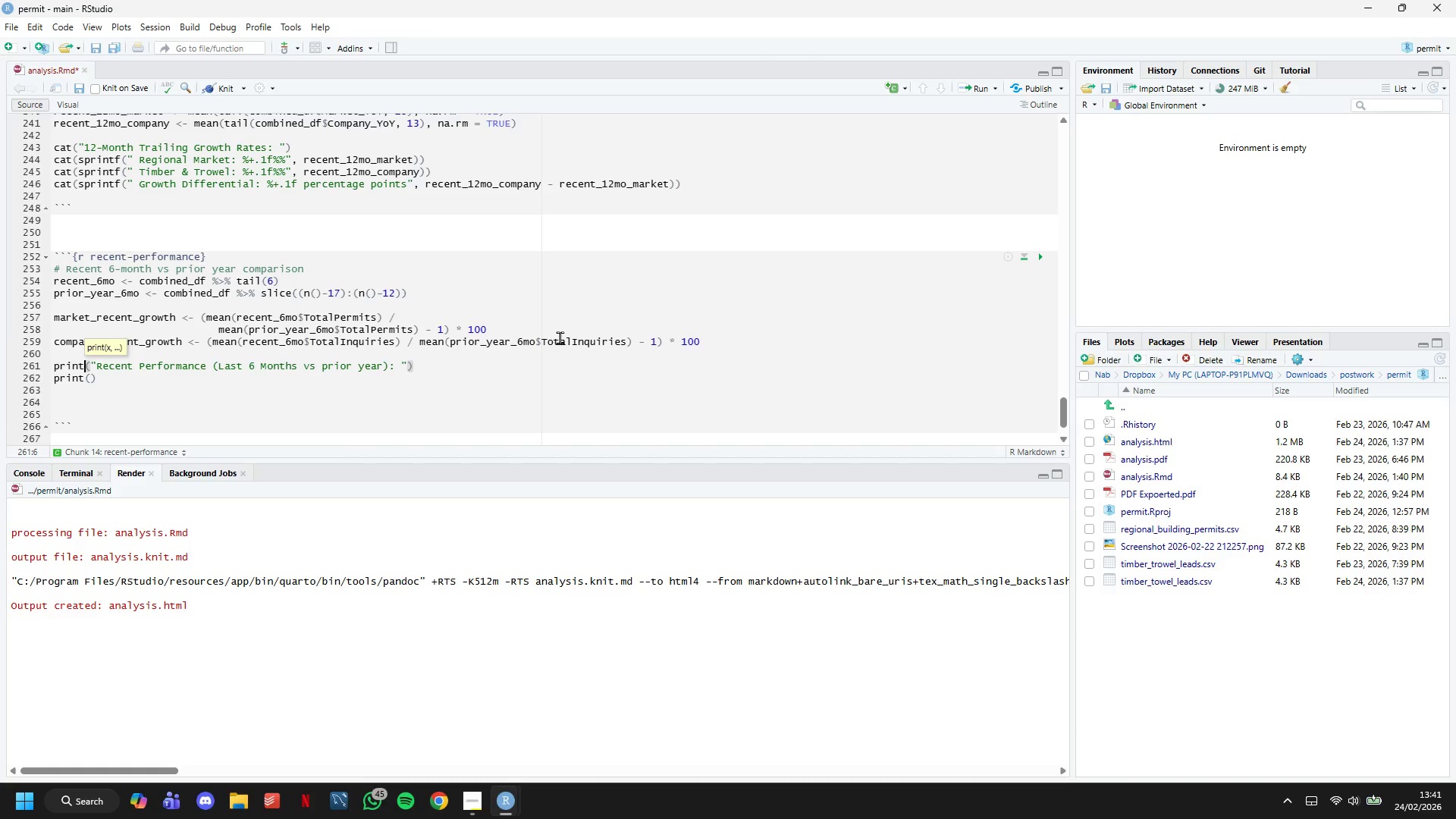 
key(ArrowLeft)
 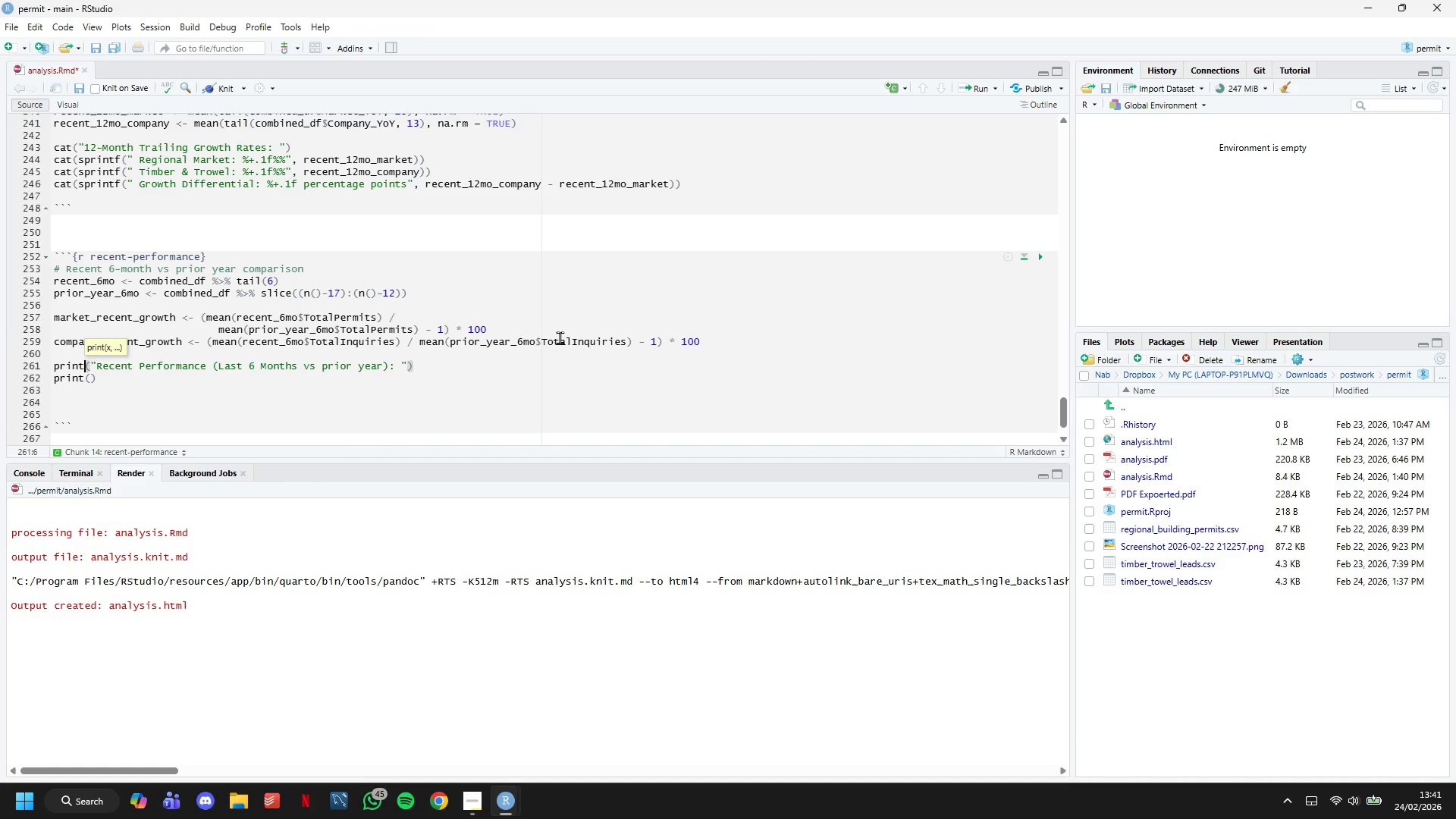 
key(ArrowLeft)
 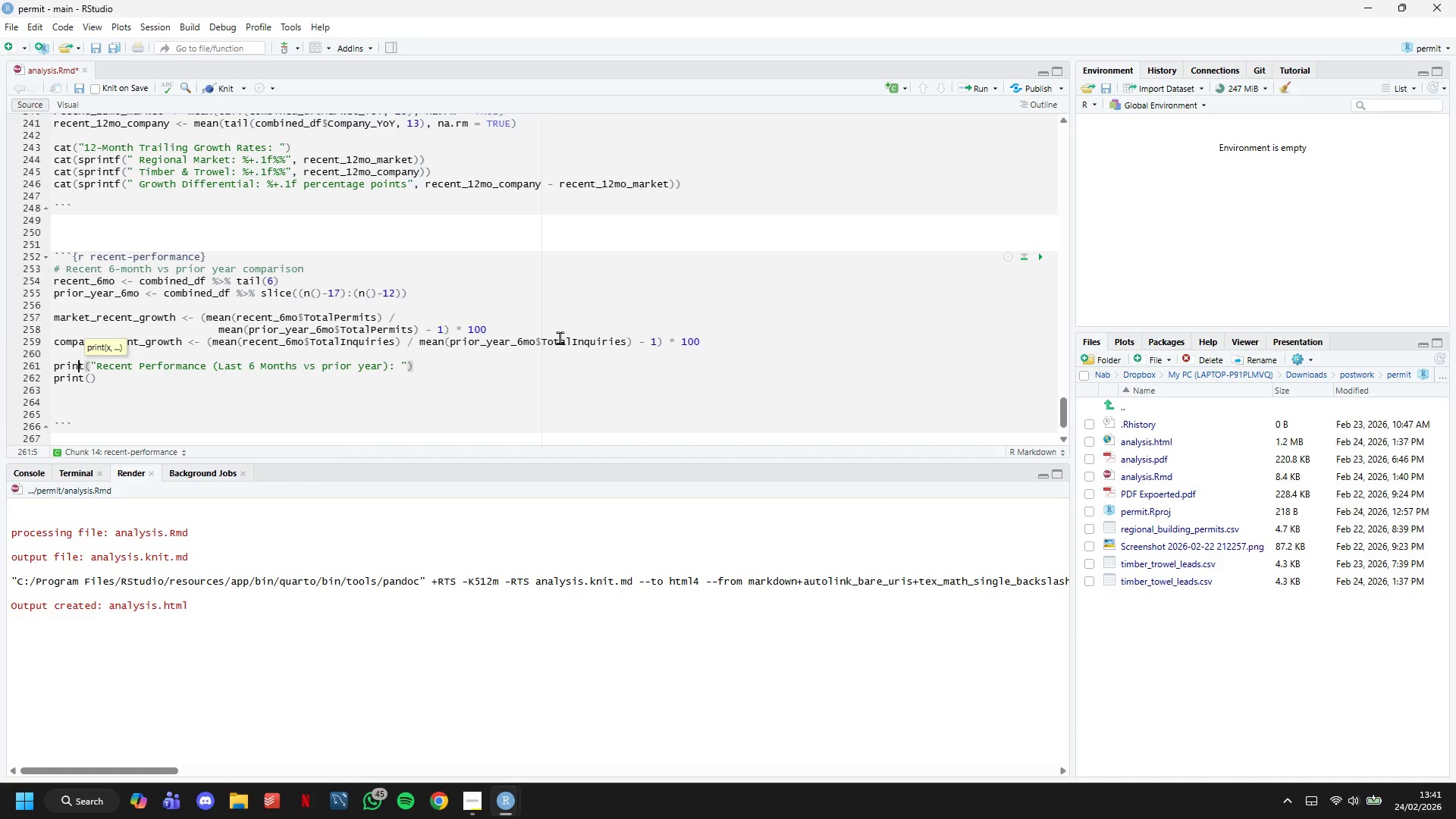 
key(ArrowLeft)
 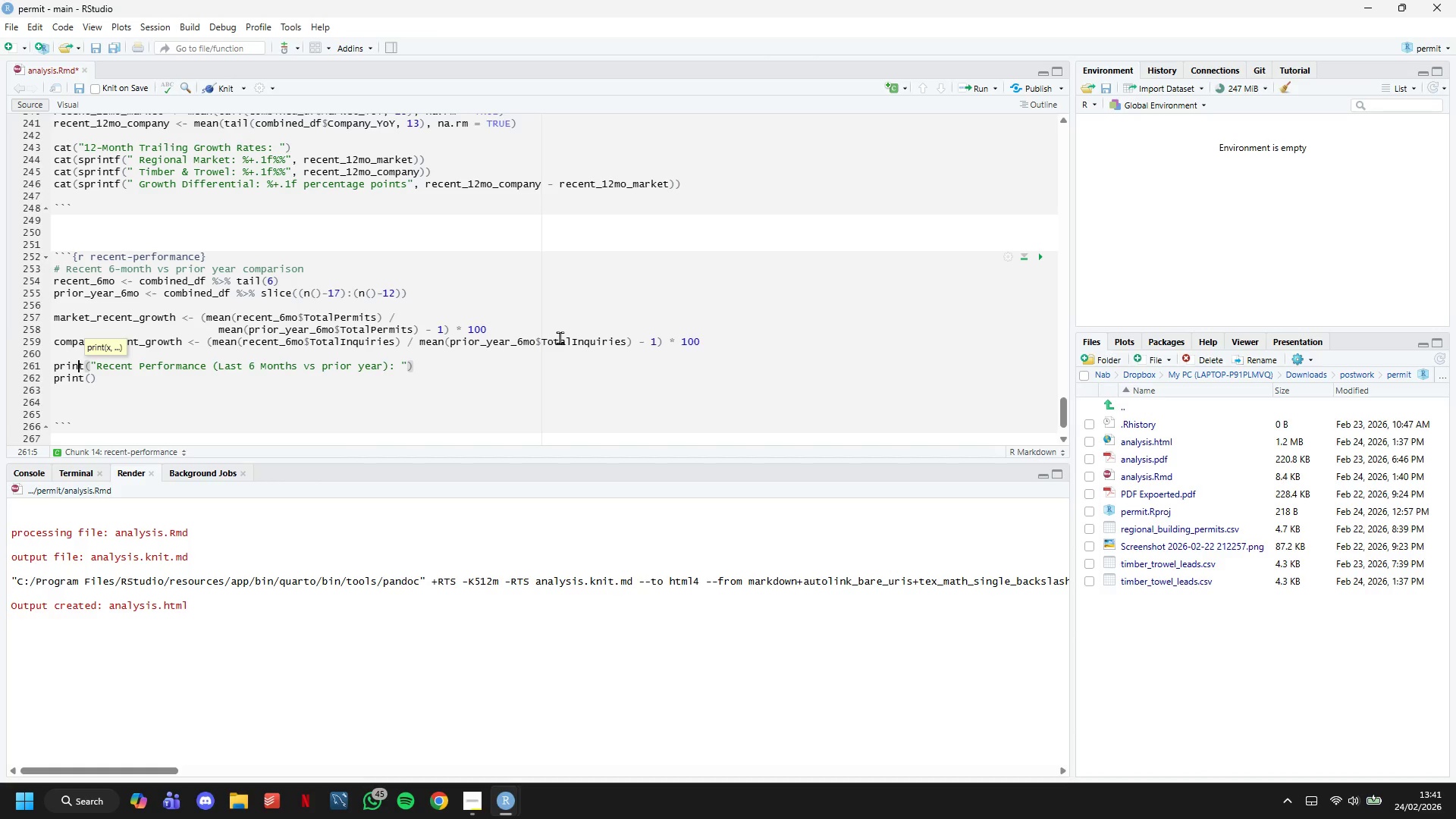 
key(ArrowLeft)
 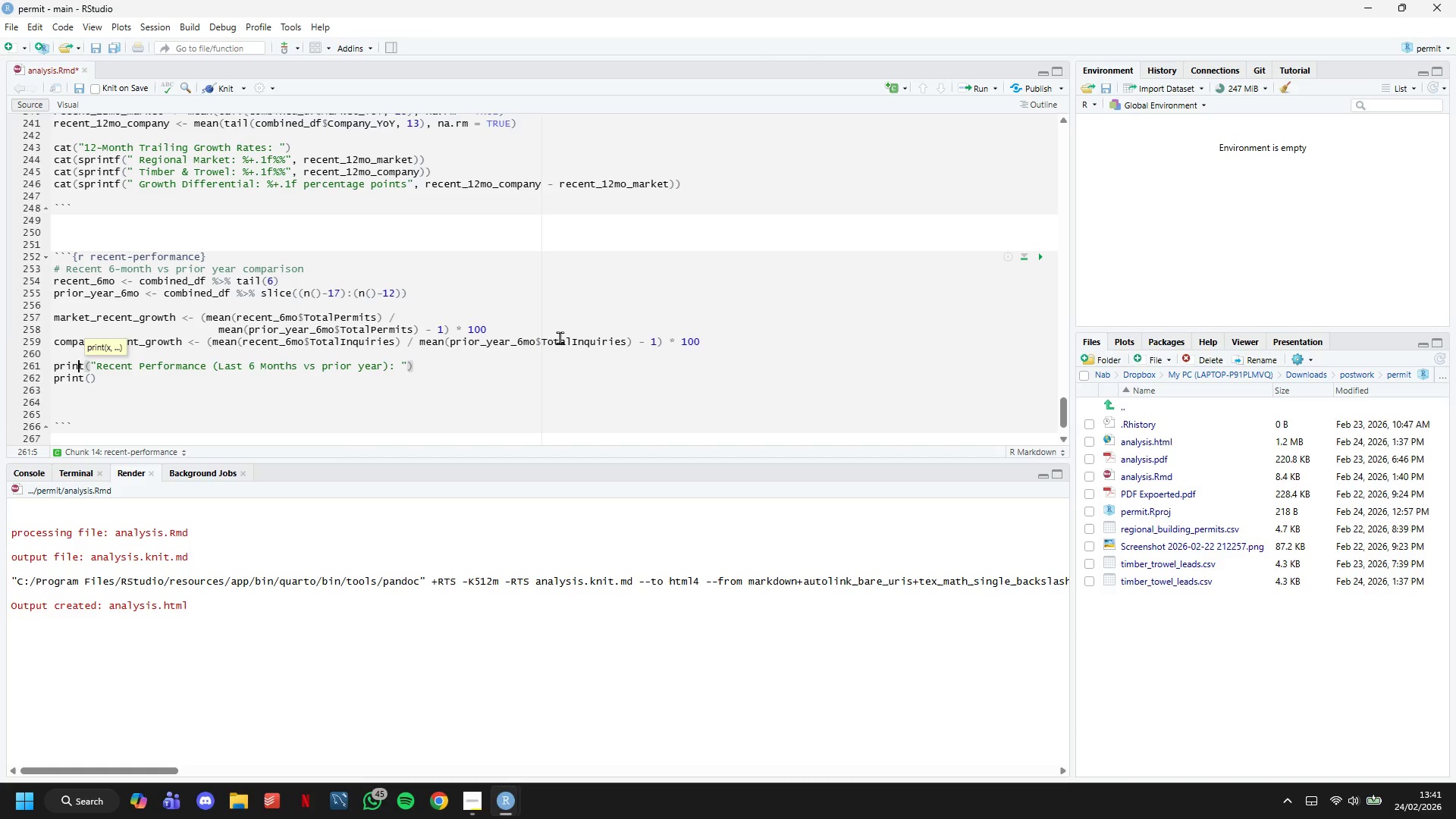 
key(ArrowLeft)
 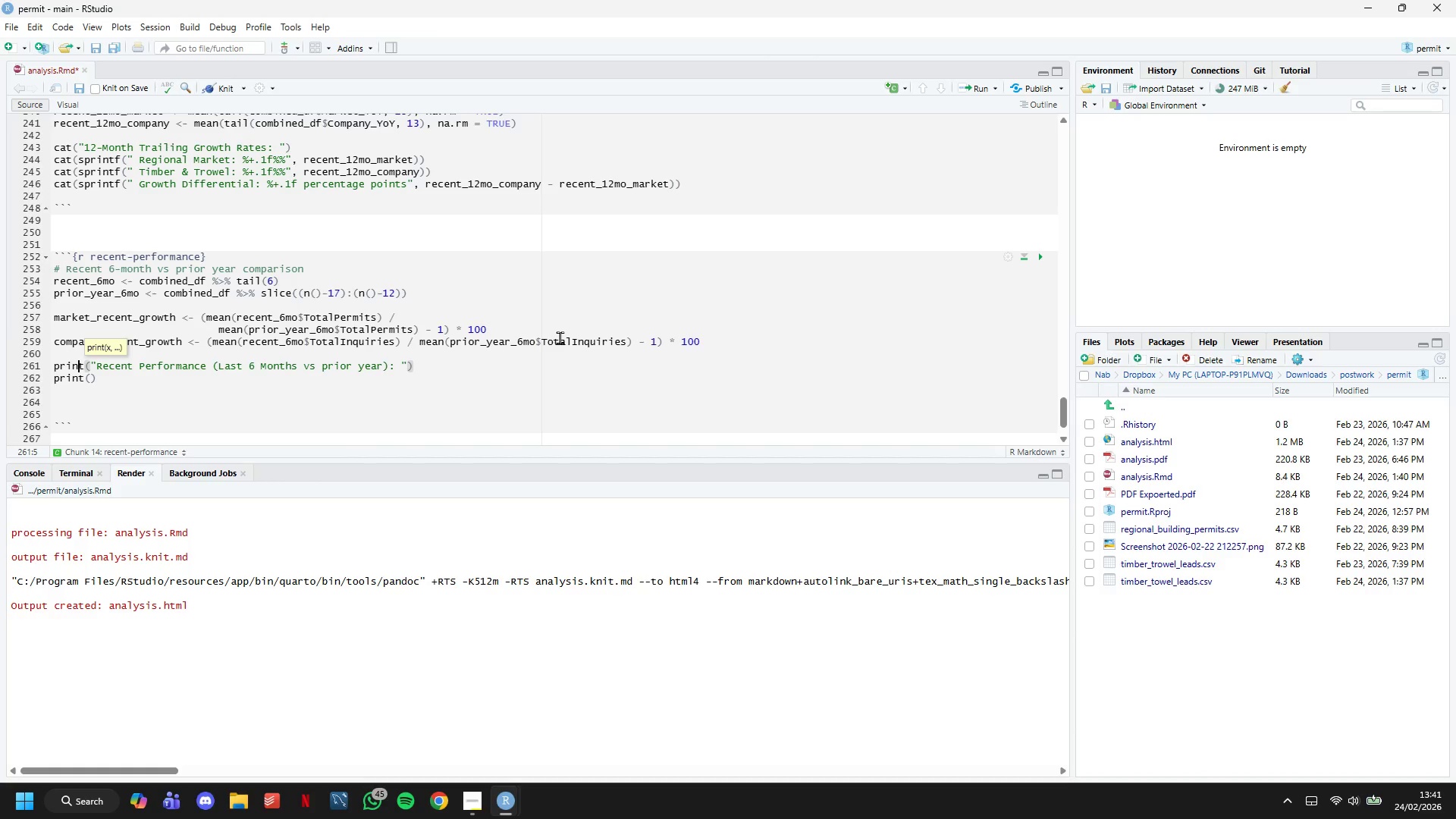 
key(S)
 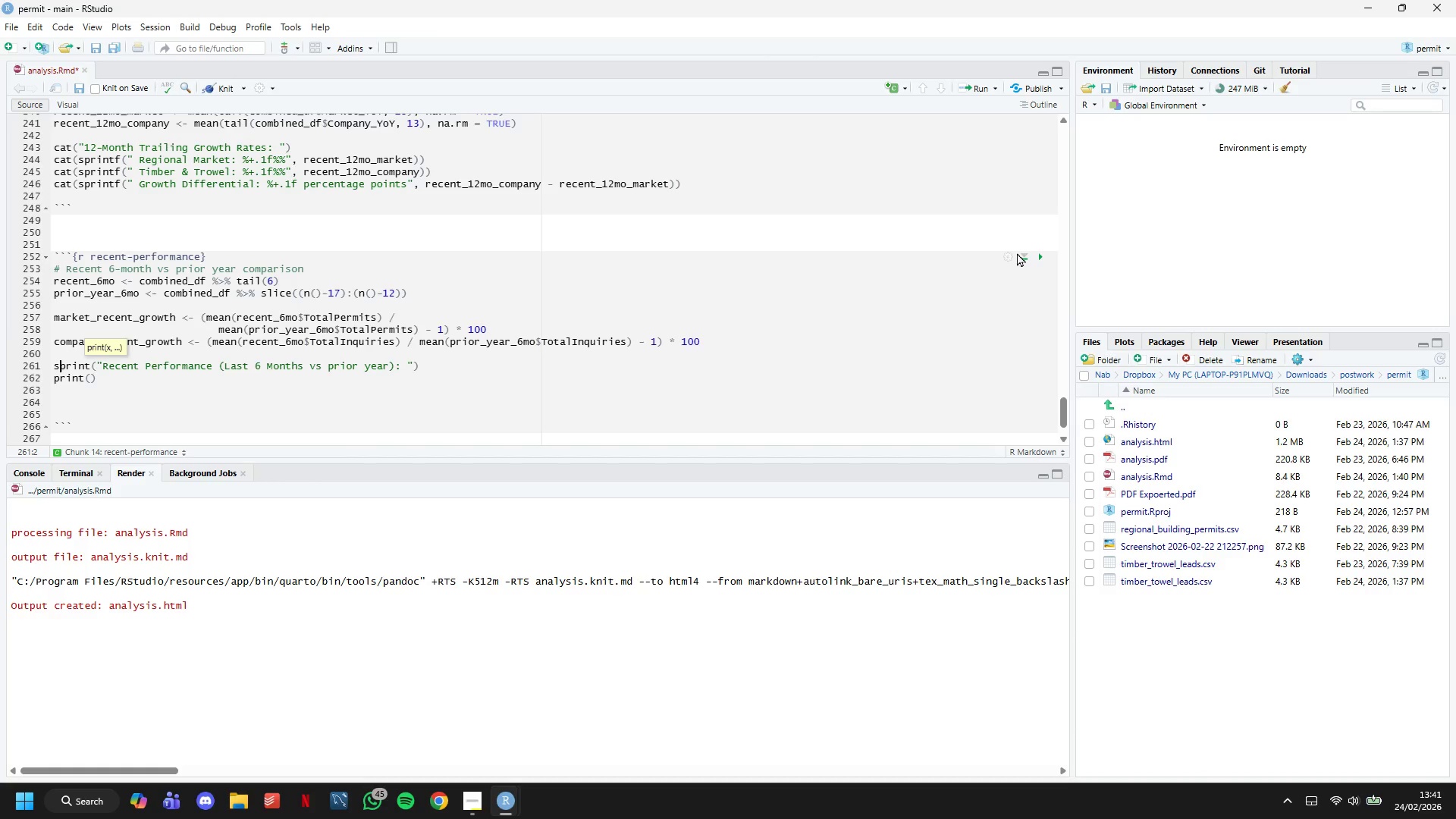 
left_click_drag(start_coordinate=[110, 378], to_coordinate=[37, 373])
 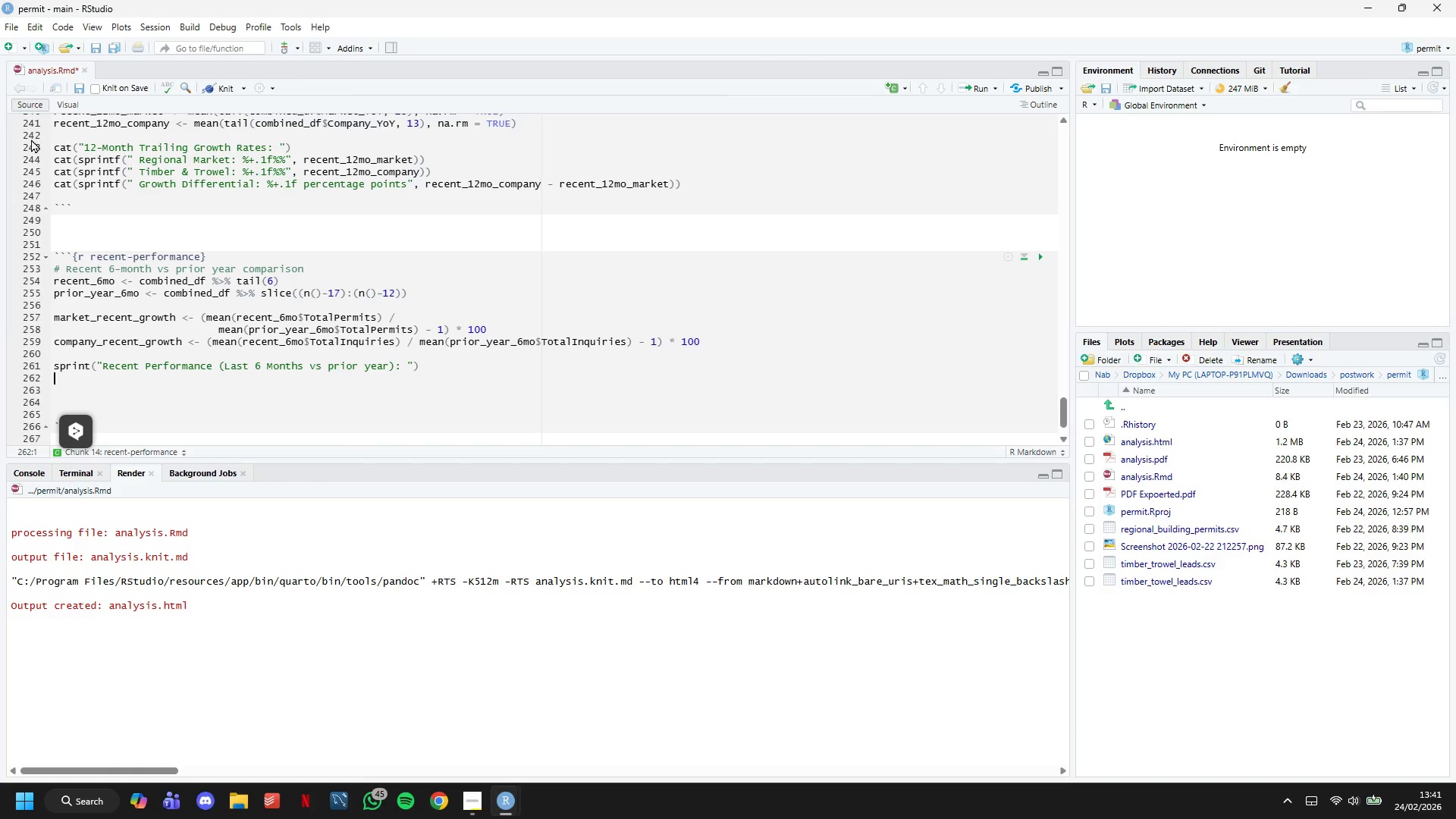 
key(Backspace)
 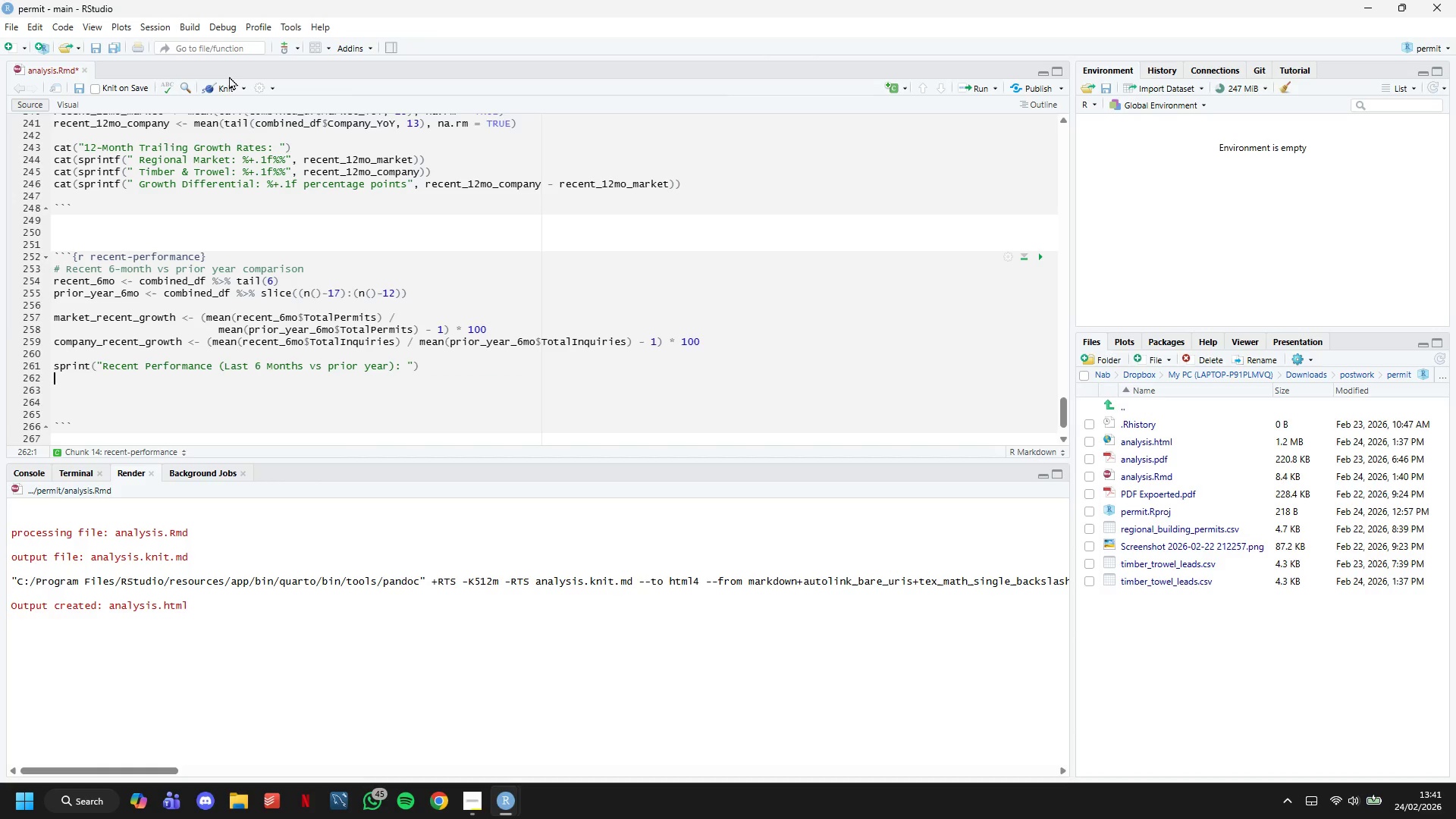 
left_click([226, 96])
 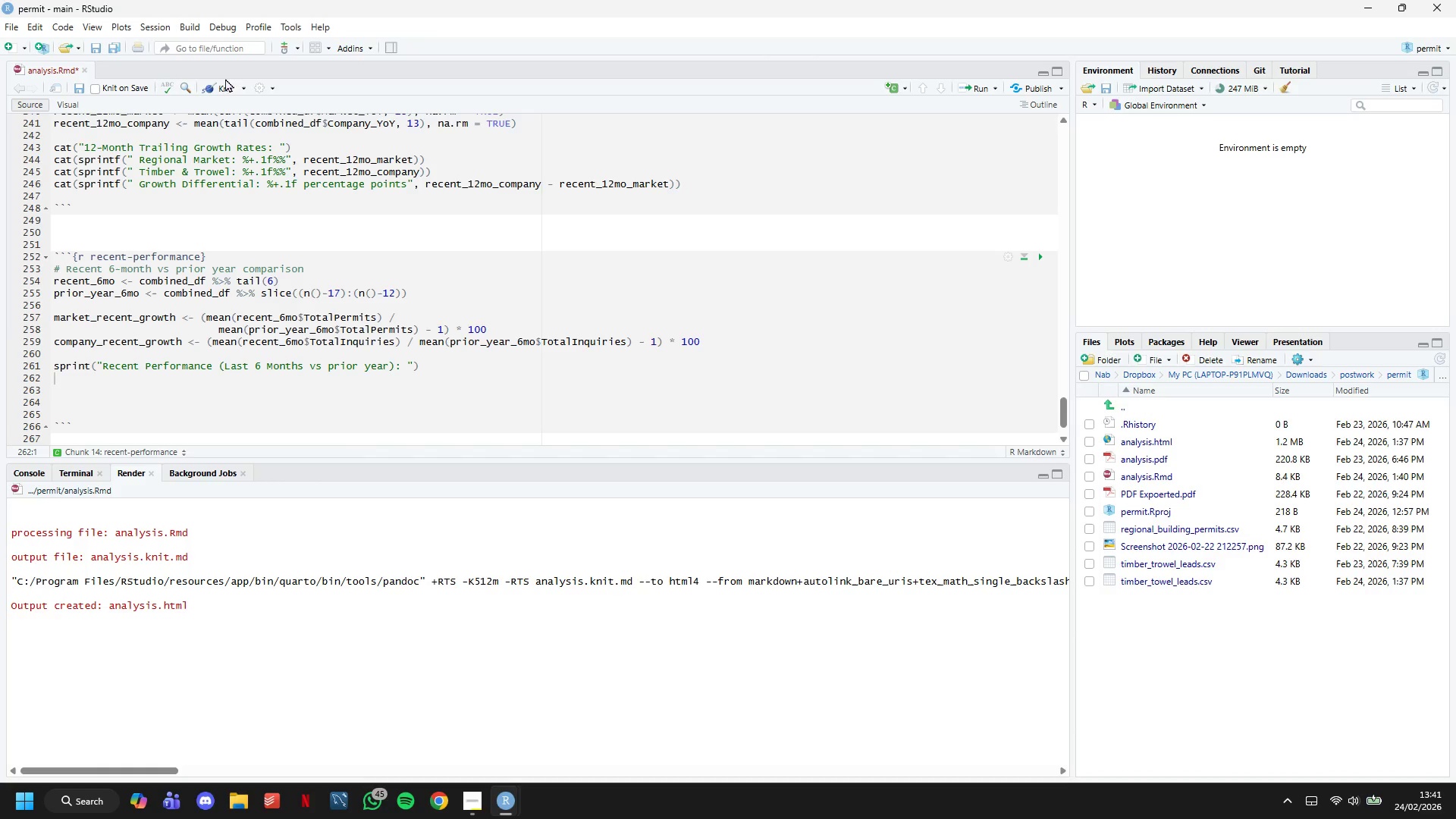 
left_click([226, 83])
 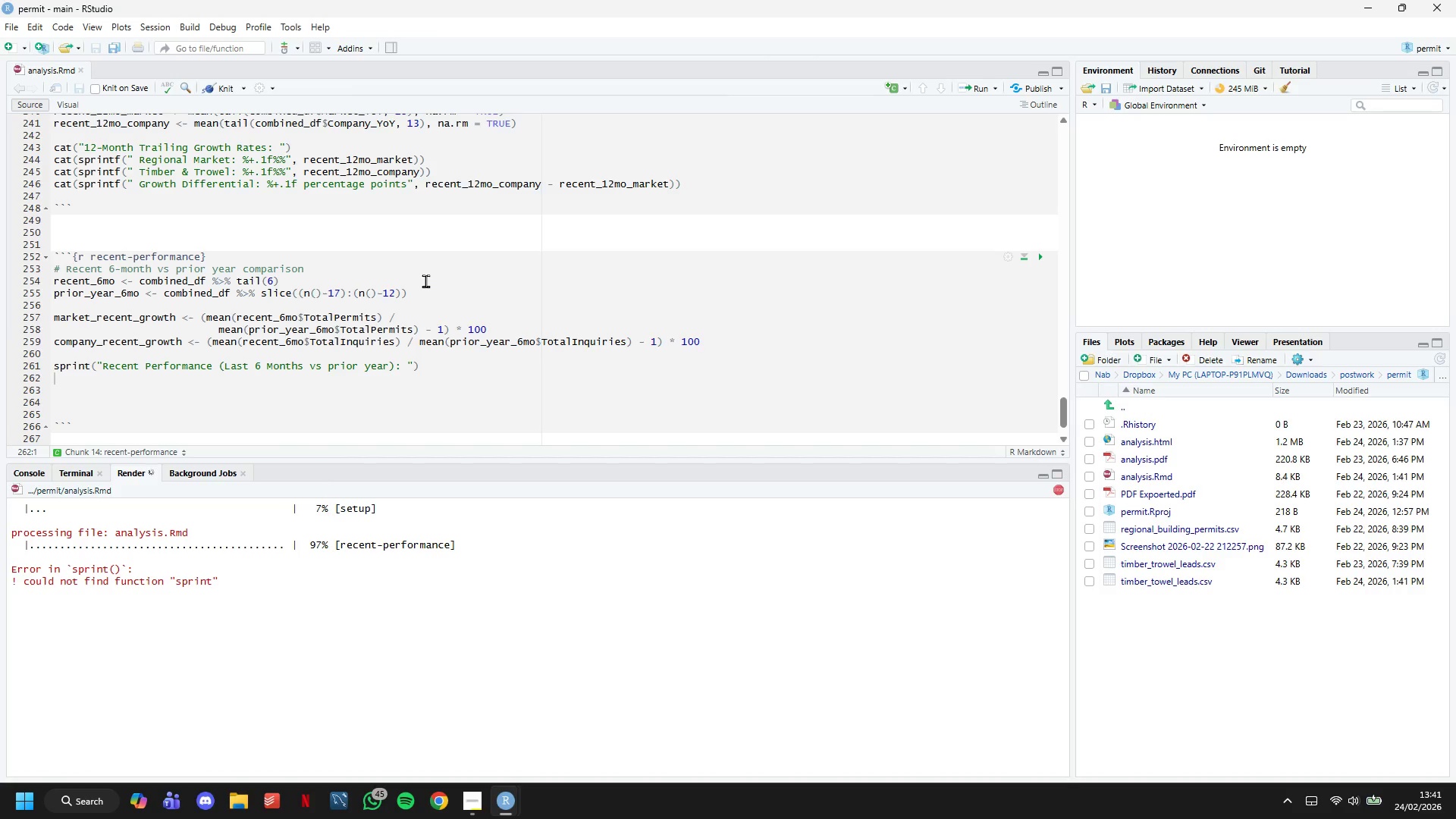 
wait(28.91)
 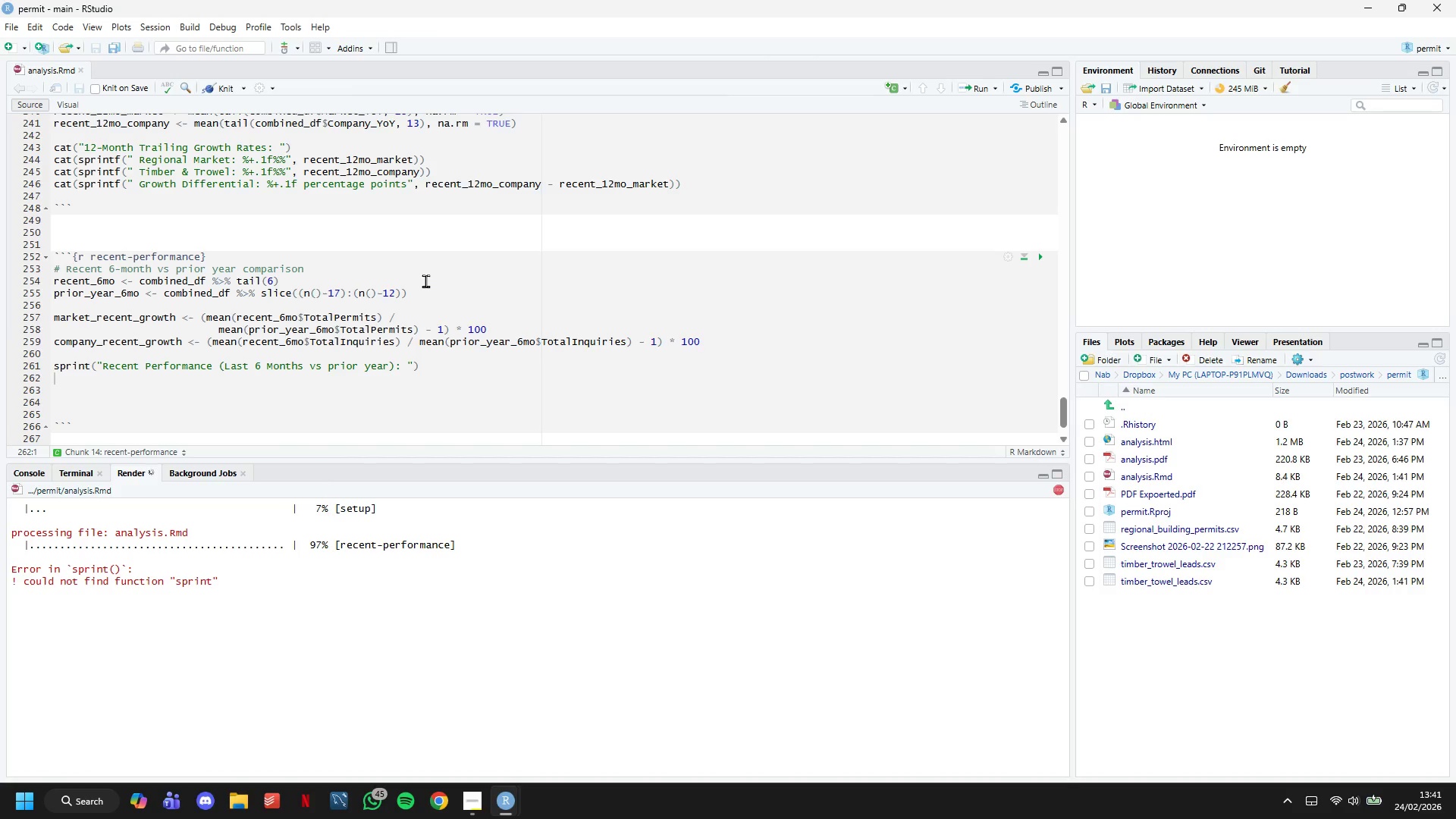 
key(ArrowDown)
 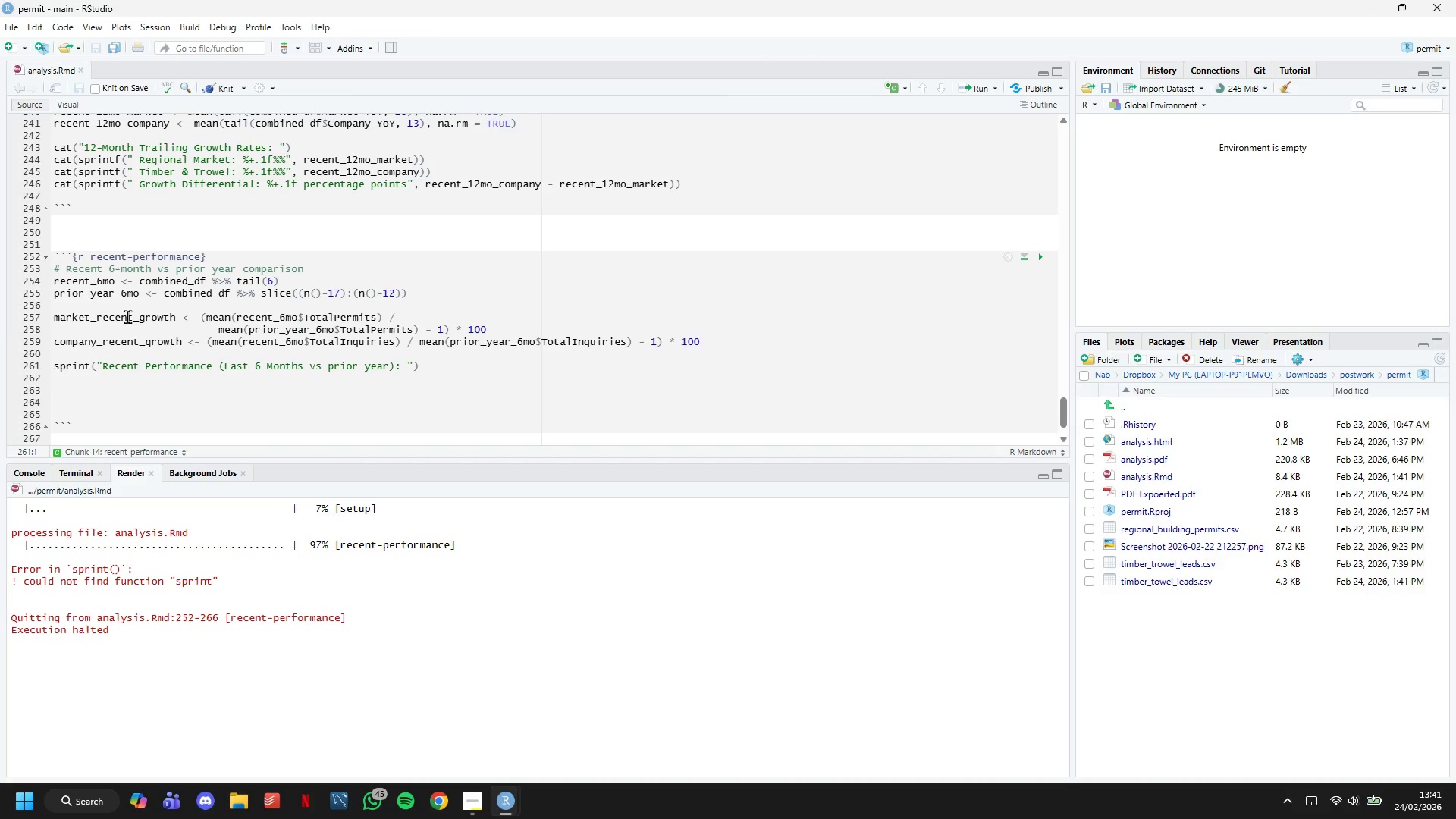 
type(cat)
key(Backspace)
key(Backspace)
key(Backspace)
 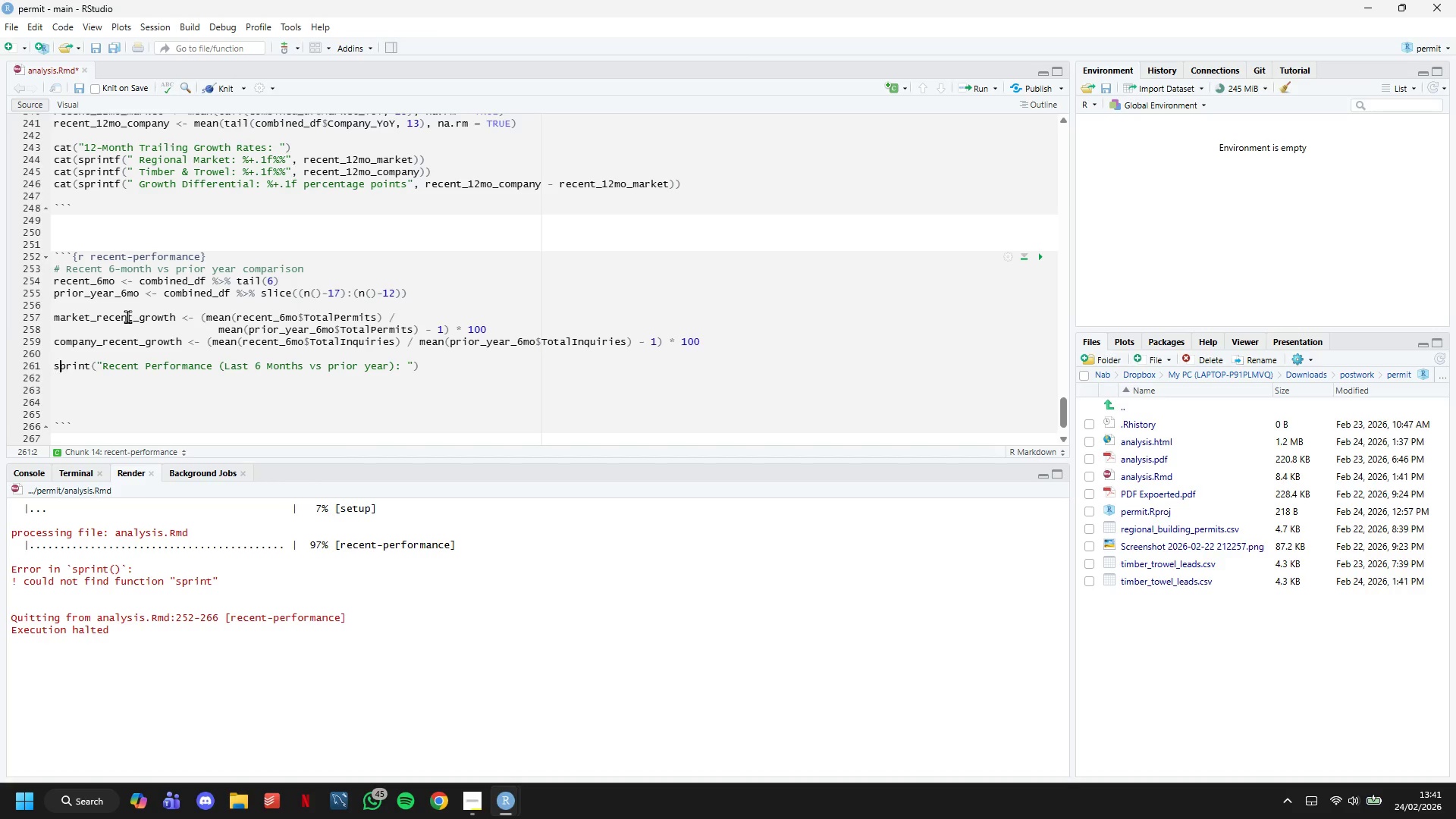 
key(ArrowRight)
 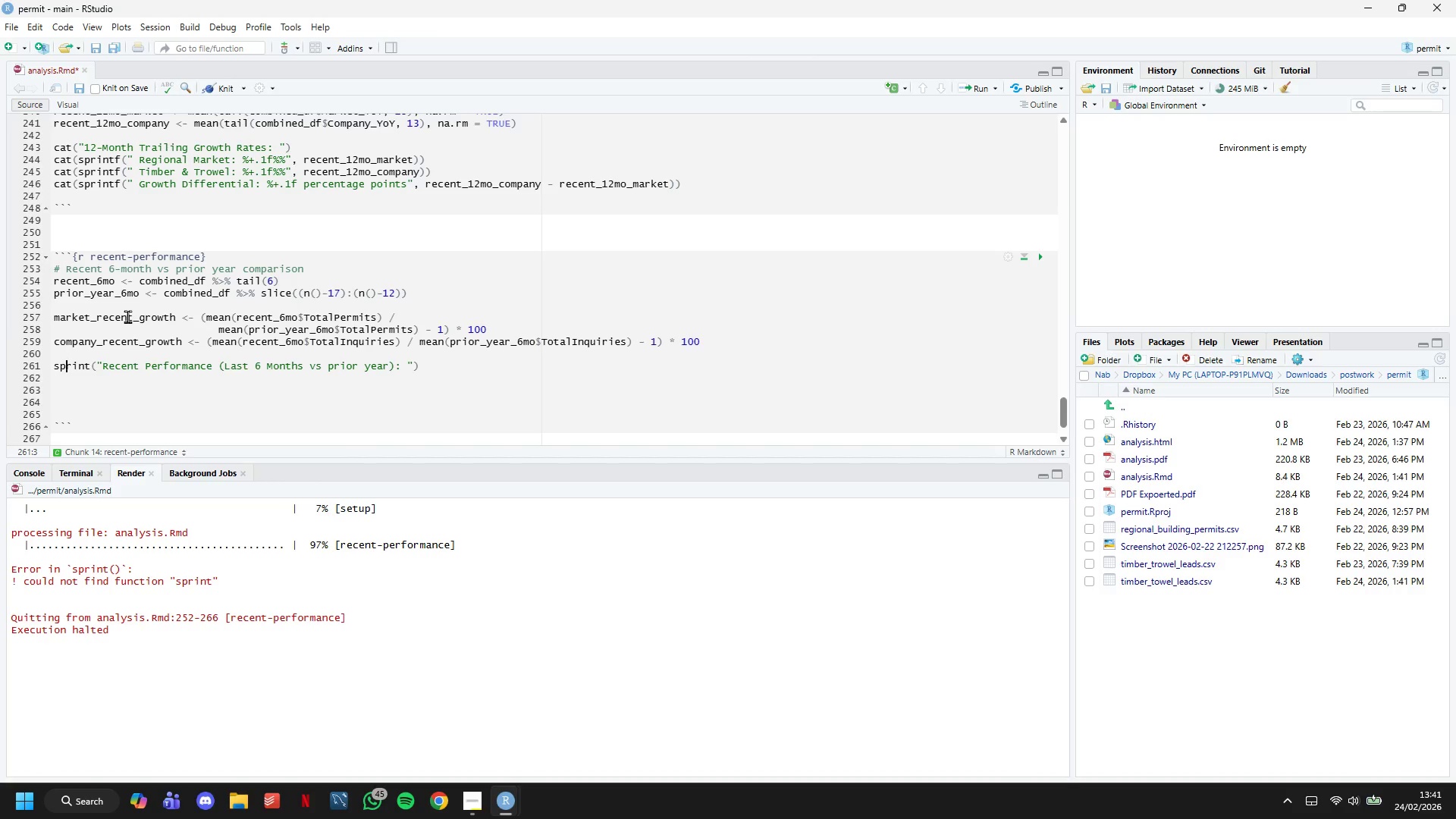 
key(ArrowRight)
 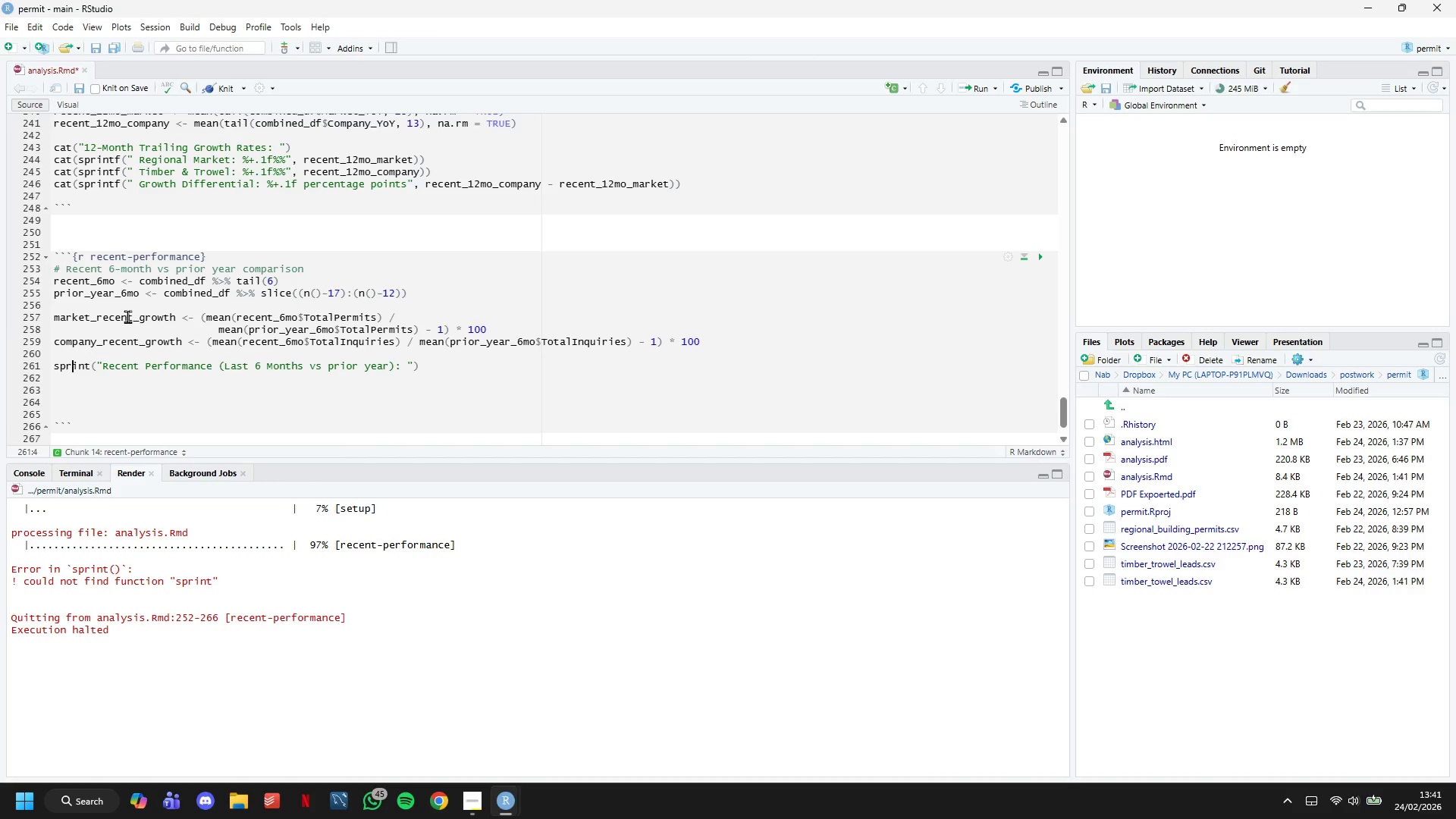 
key(ArrowRight)
 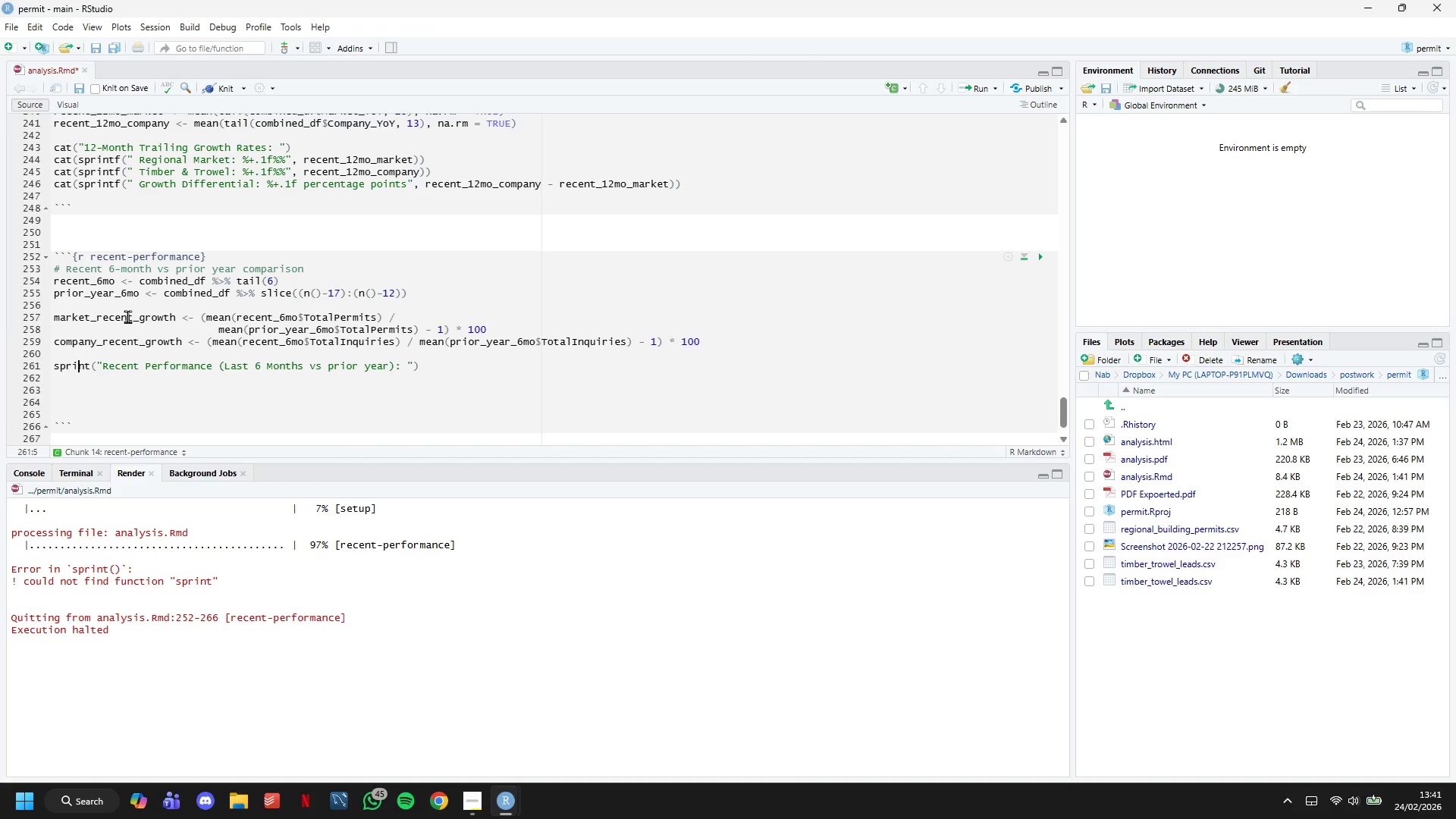 
key(ArrowRight)
 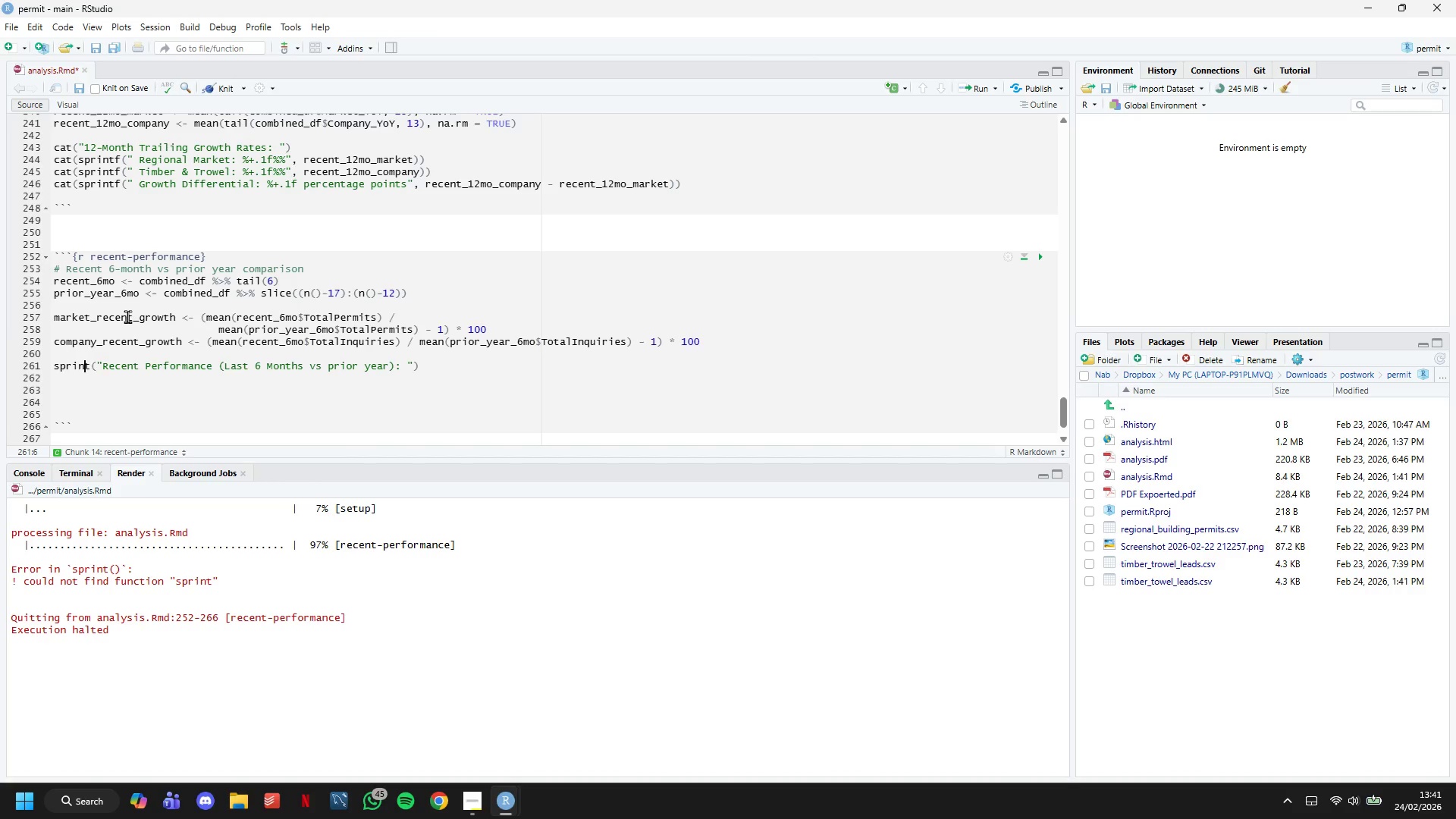 
key(ArrowRight)
 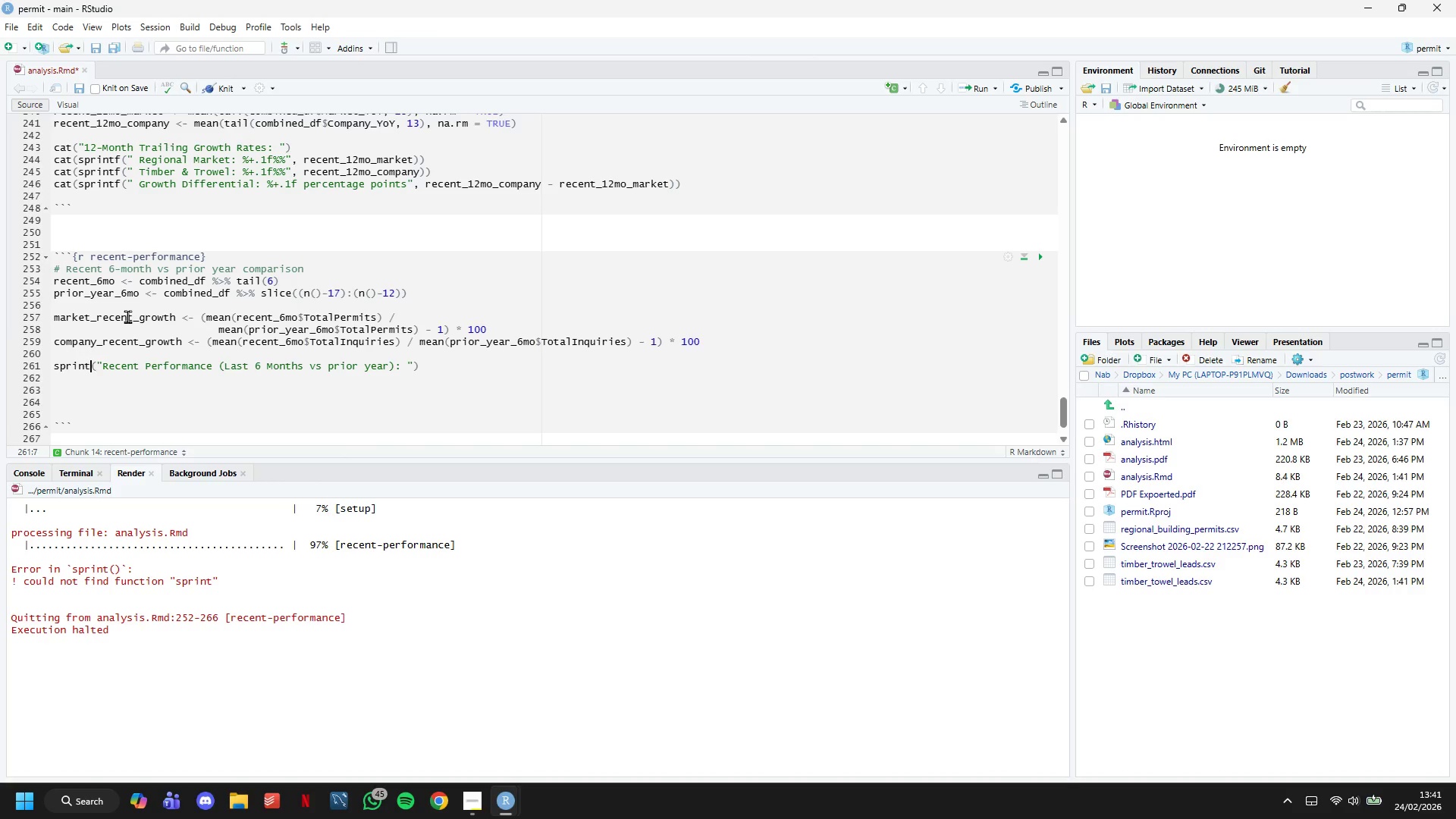 
key(ArrowRight)
 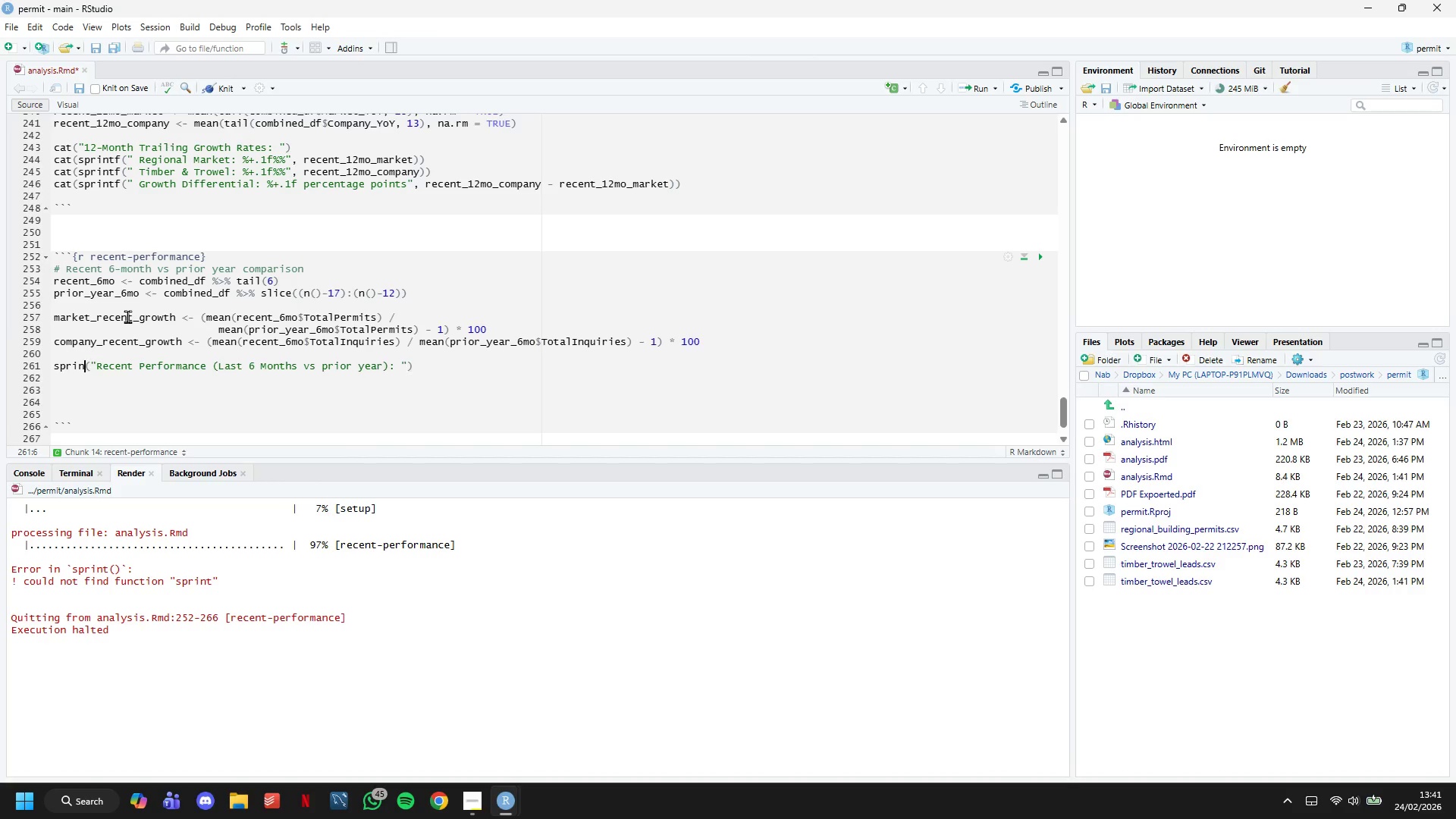 
key(Backspace)
key(Backspace)
key(Backspace)
key(Backspace)
key(Backspace)
key(Backspace)
type(cat)
 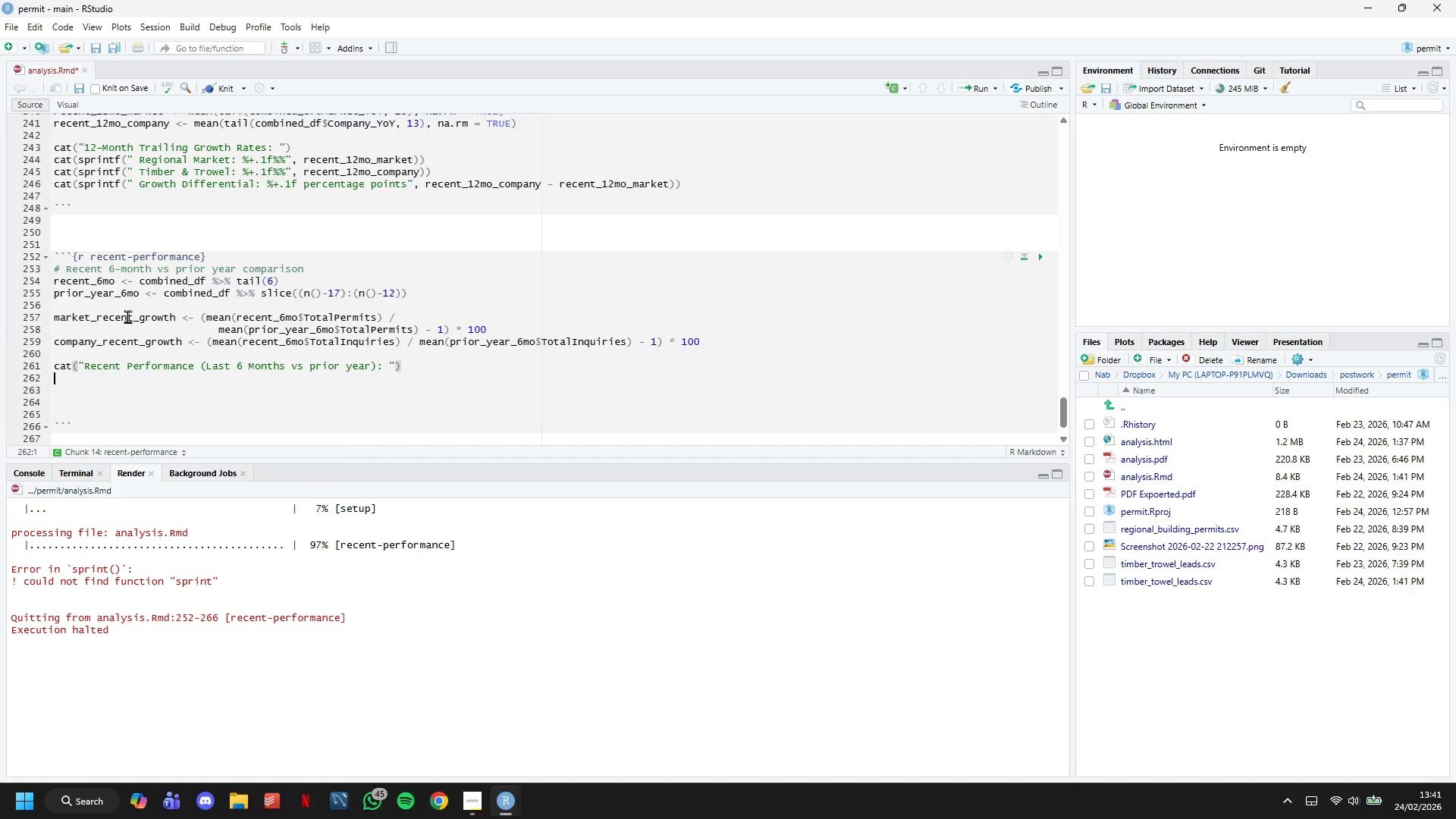 
key(ArrowDown)
 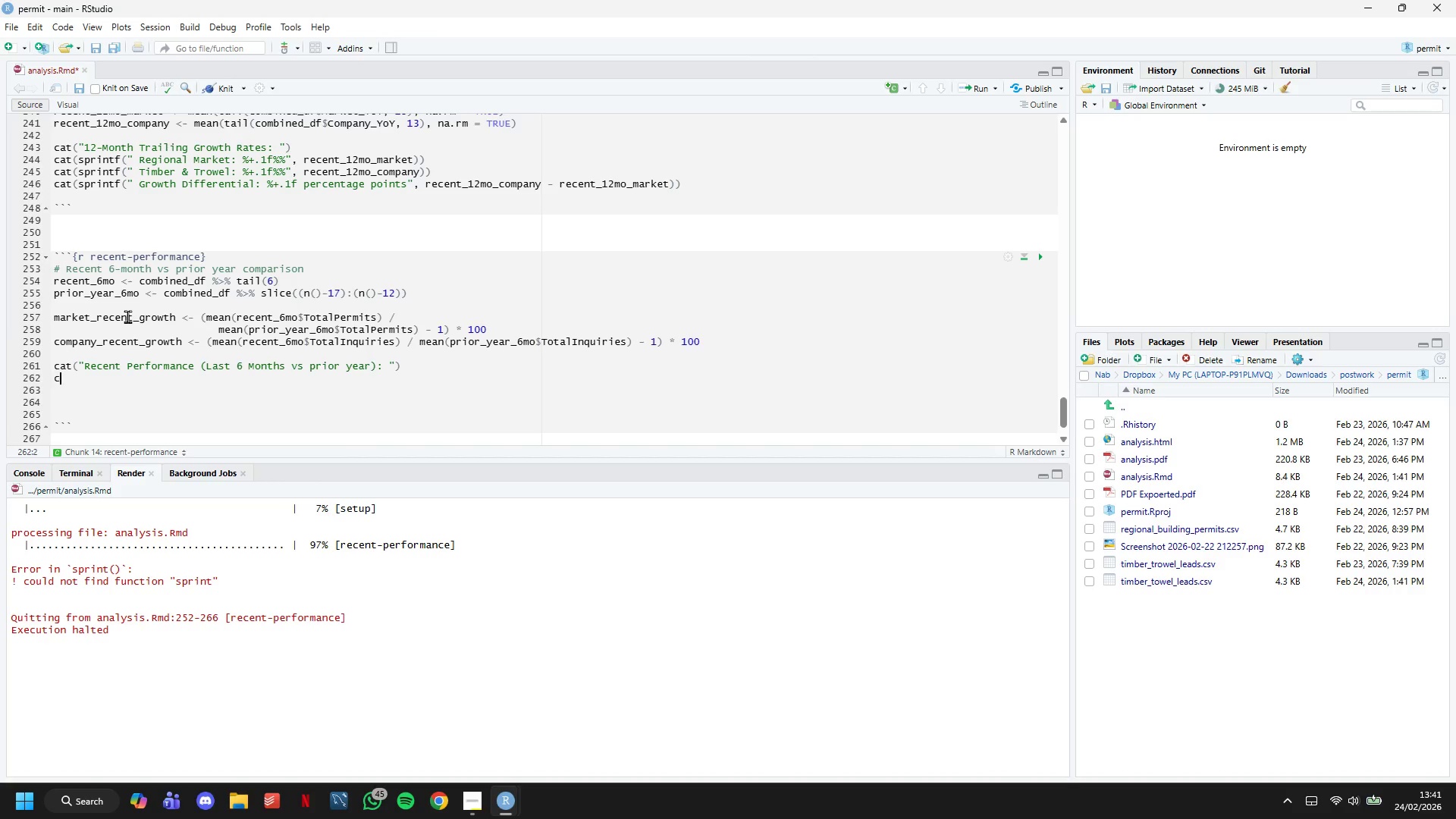 
type(cat(sprintf(" Regional Market: %+.1f%%)
 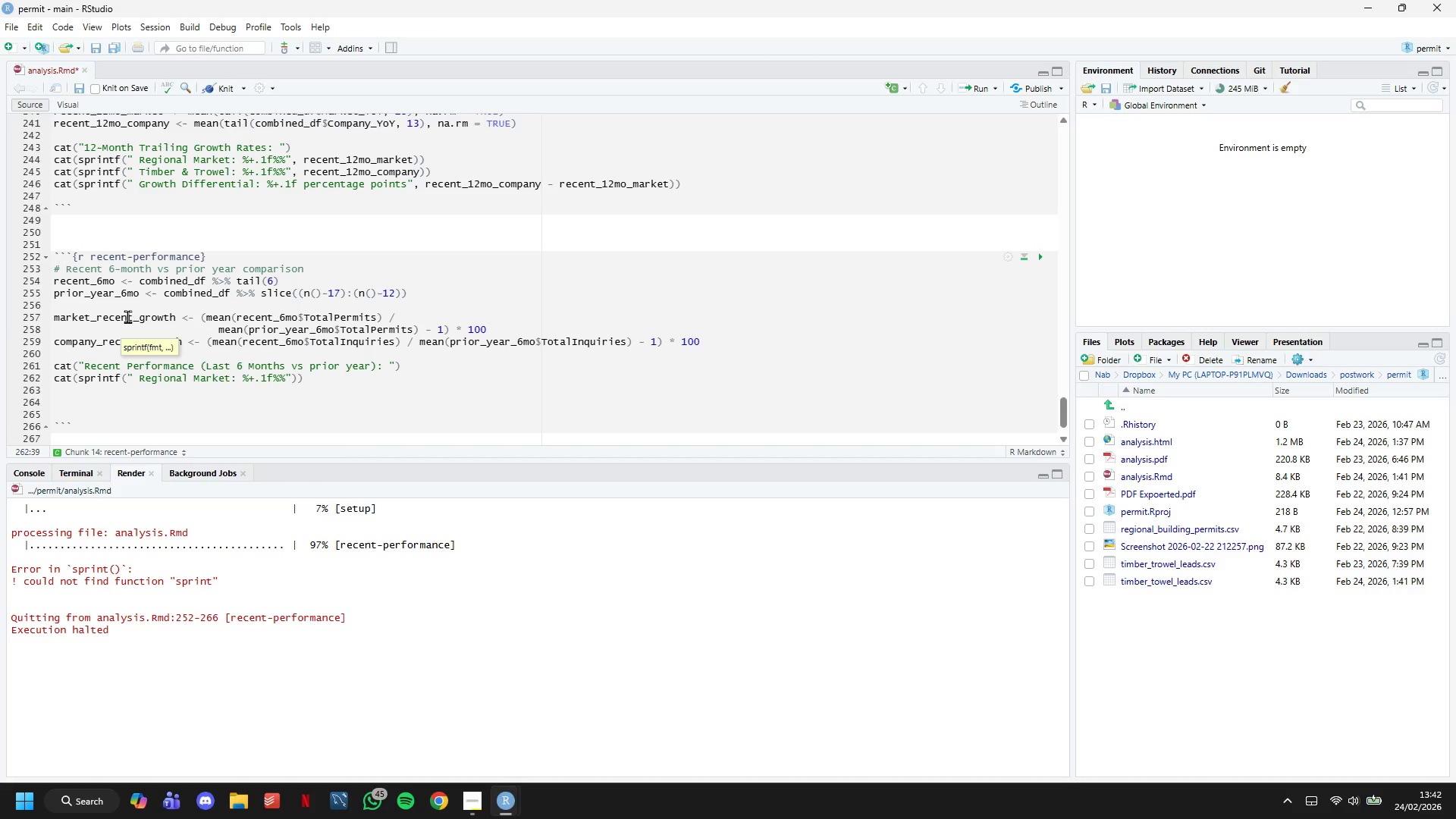 
key(ArrowRight)
 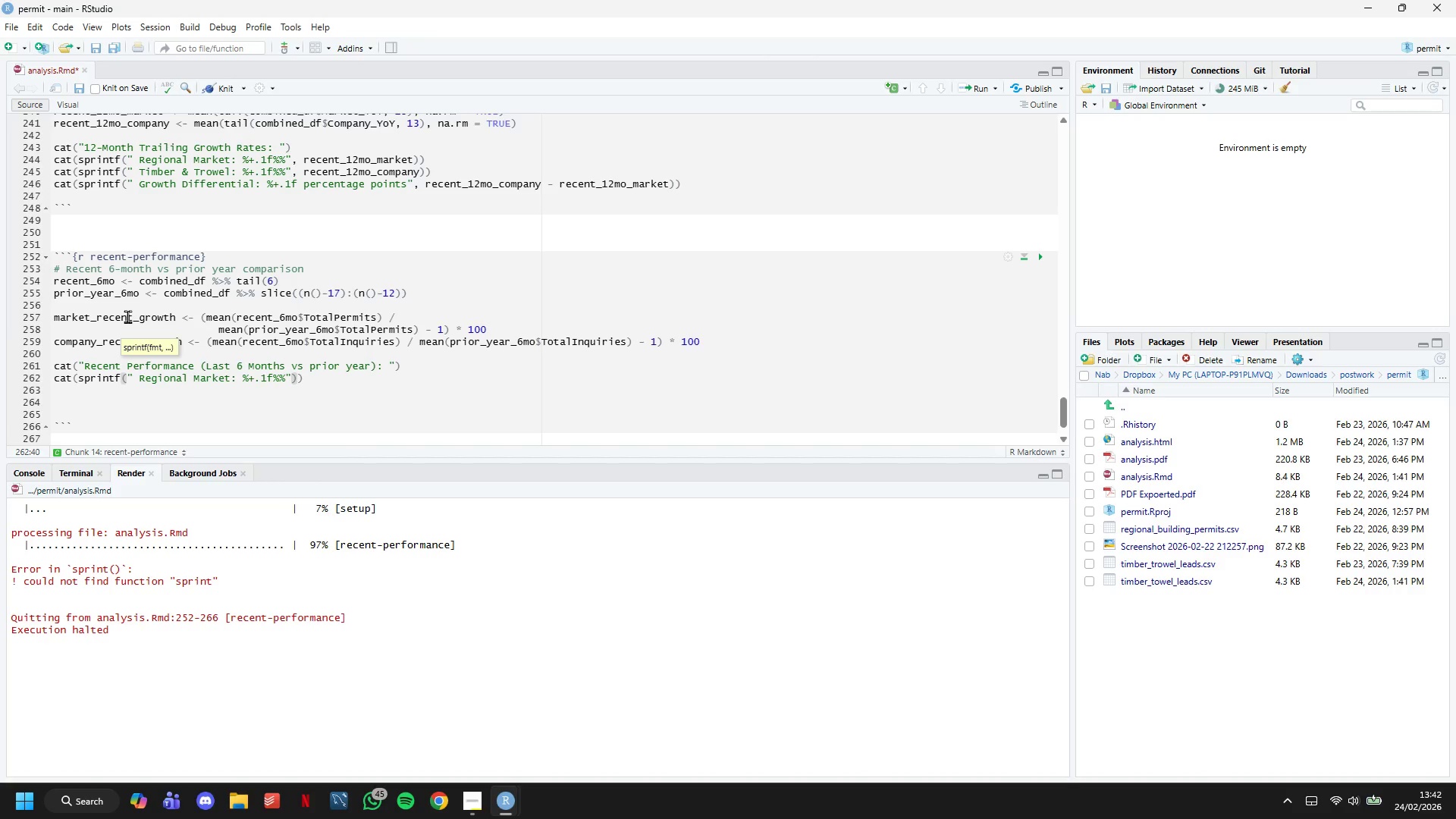 
type(, market_recent_)
key(Tab)
 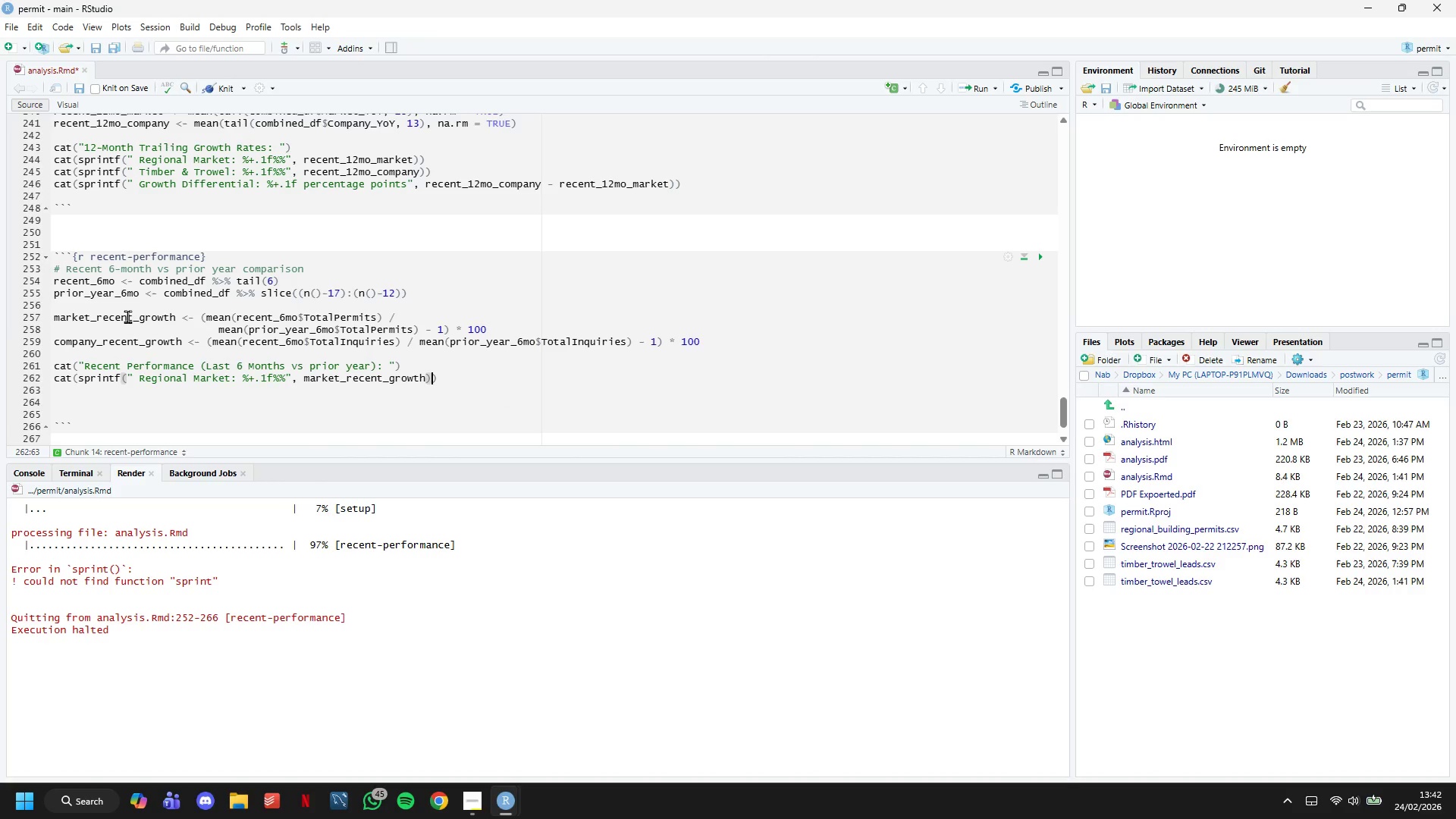 
 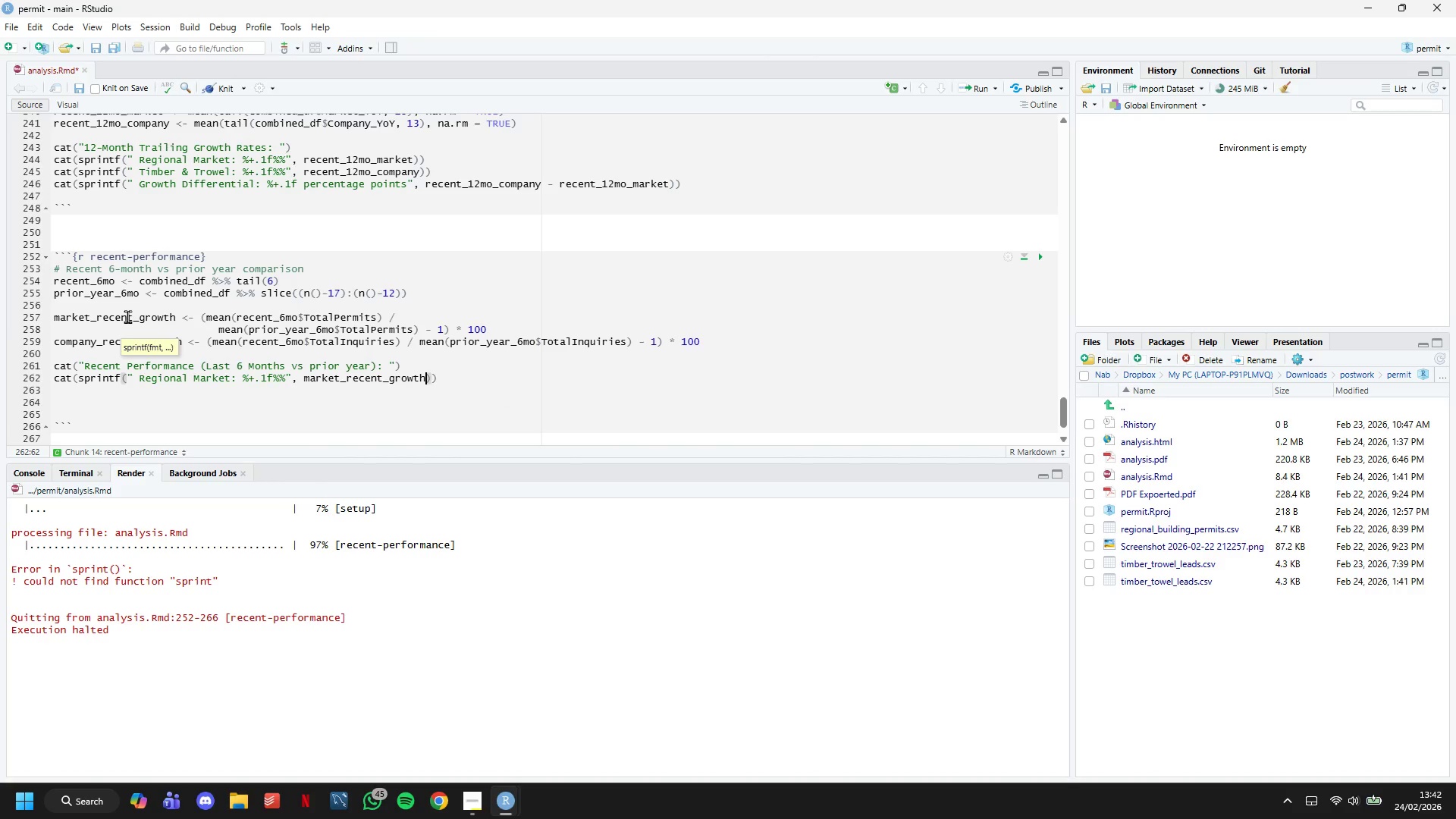 
key(ArrowRight)
 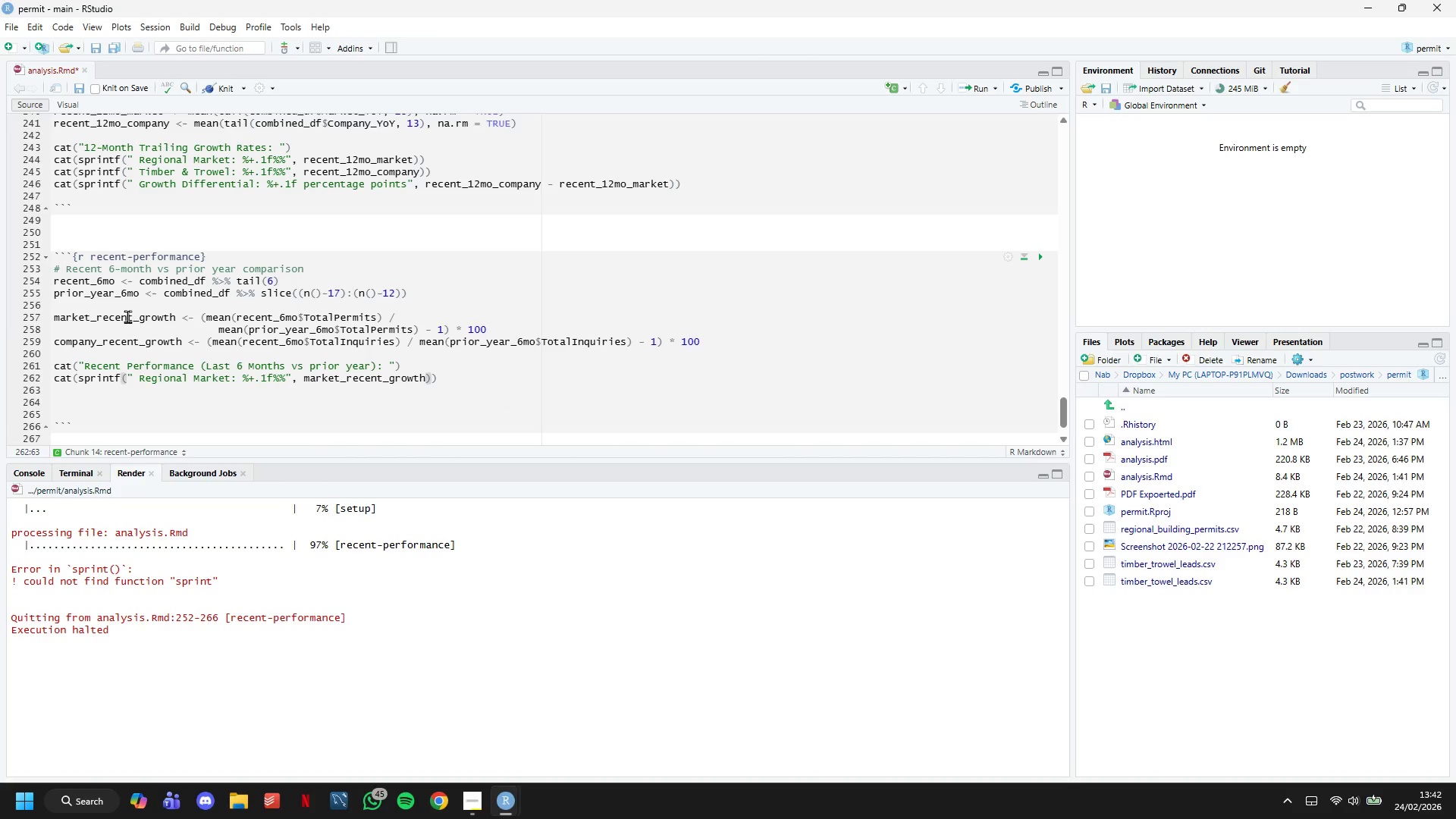 
key(ArrowRight)
 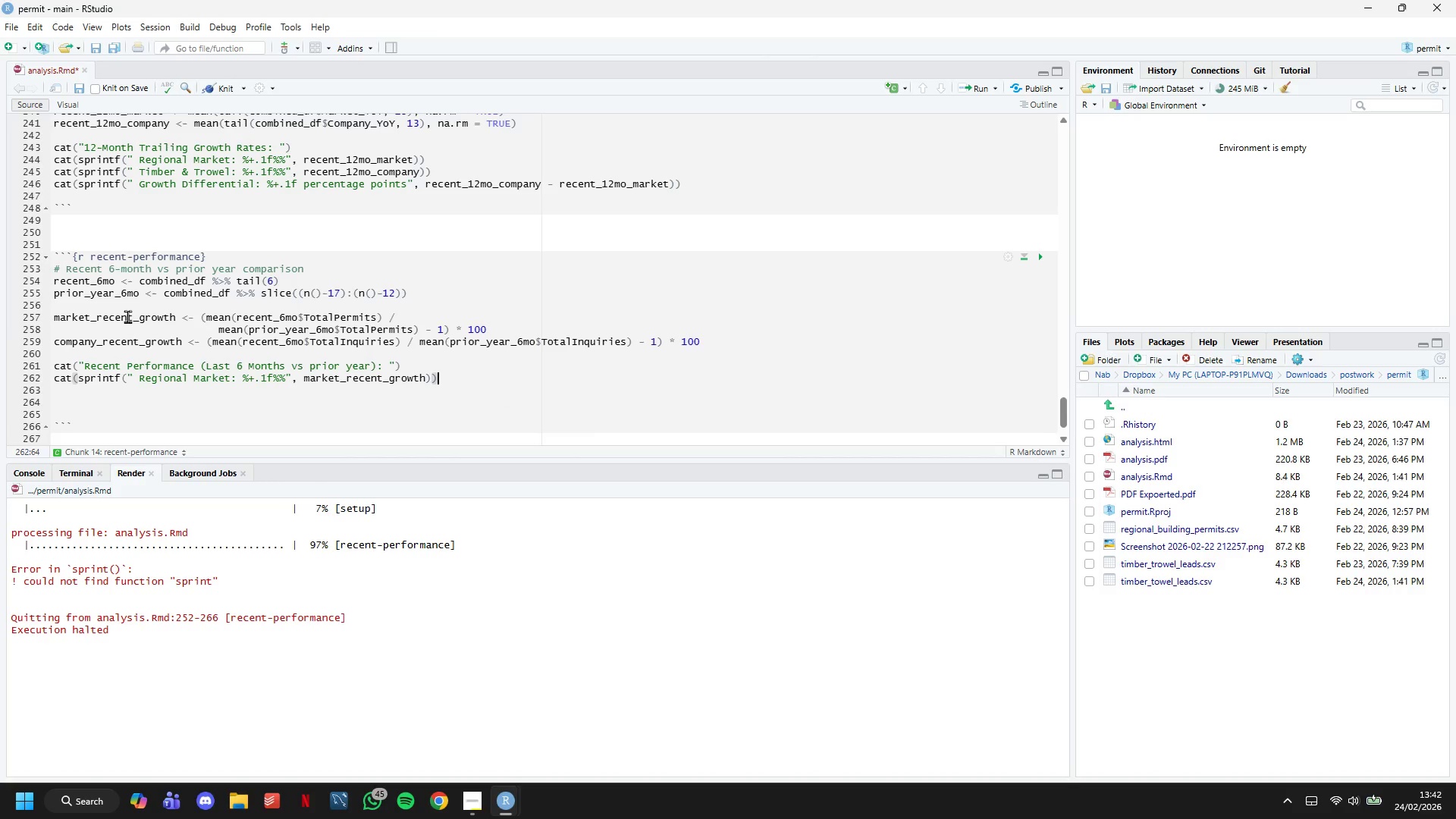 
key(Enter)
 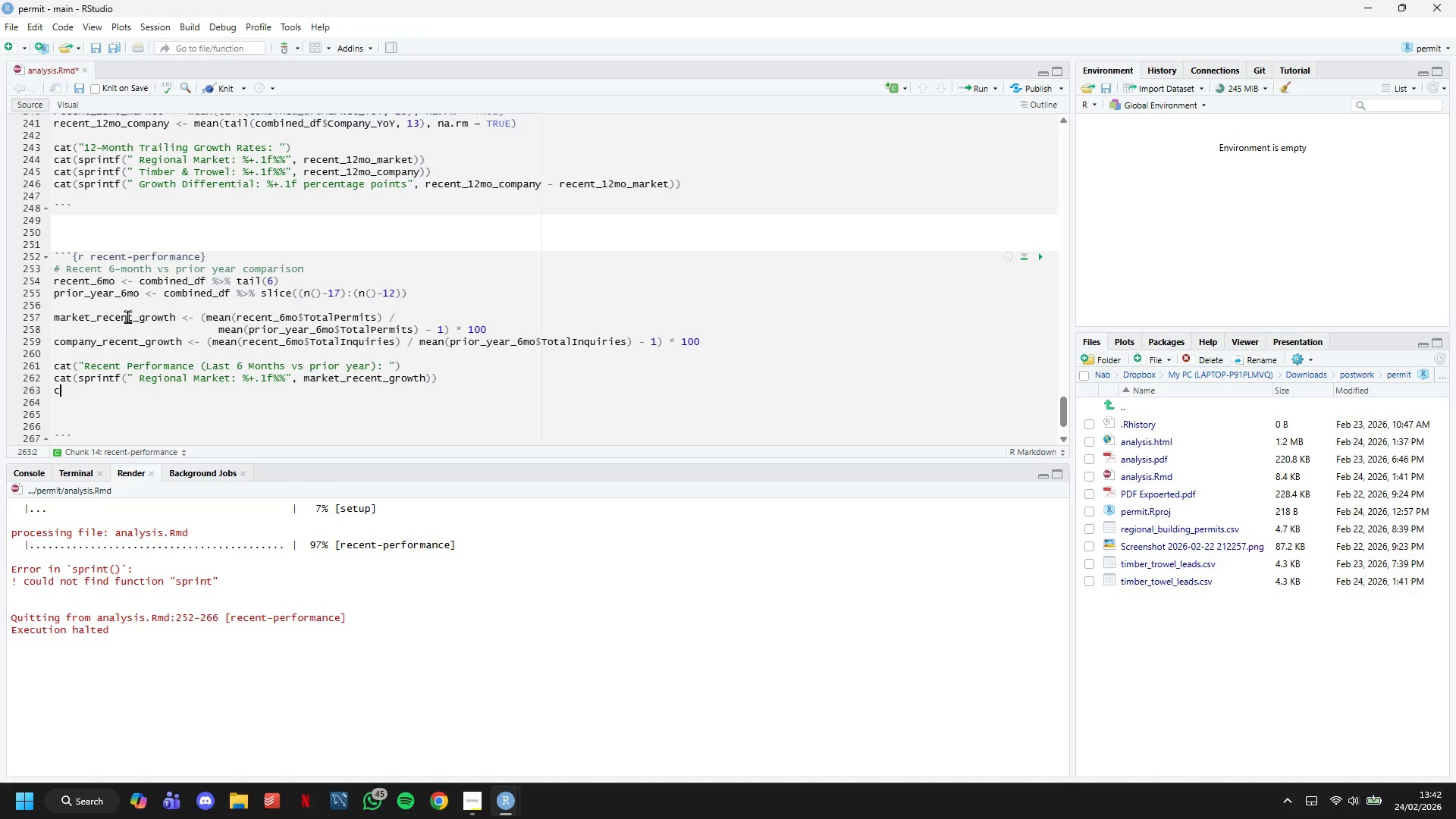 
type(cat(sprintf(" Timber & Trowel>)
key(Backspace)
type(: %+.1f%%)
 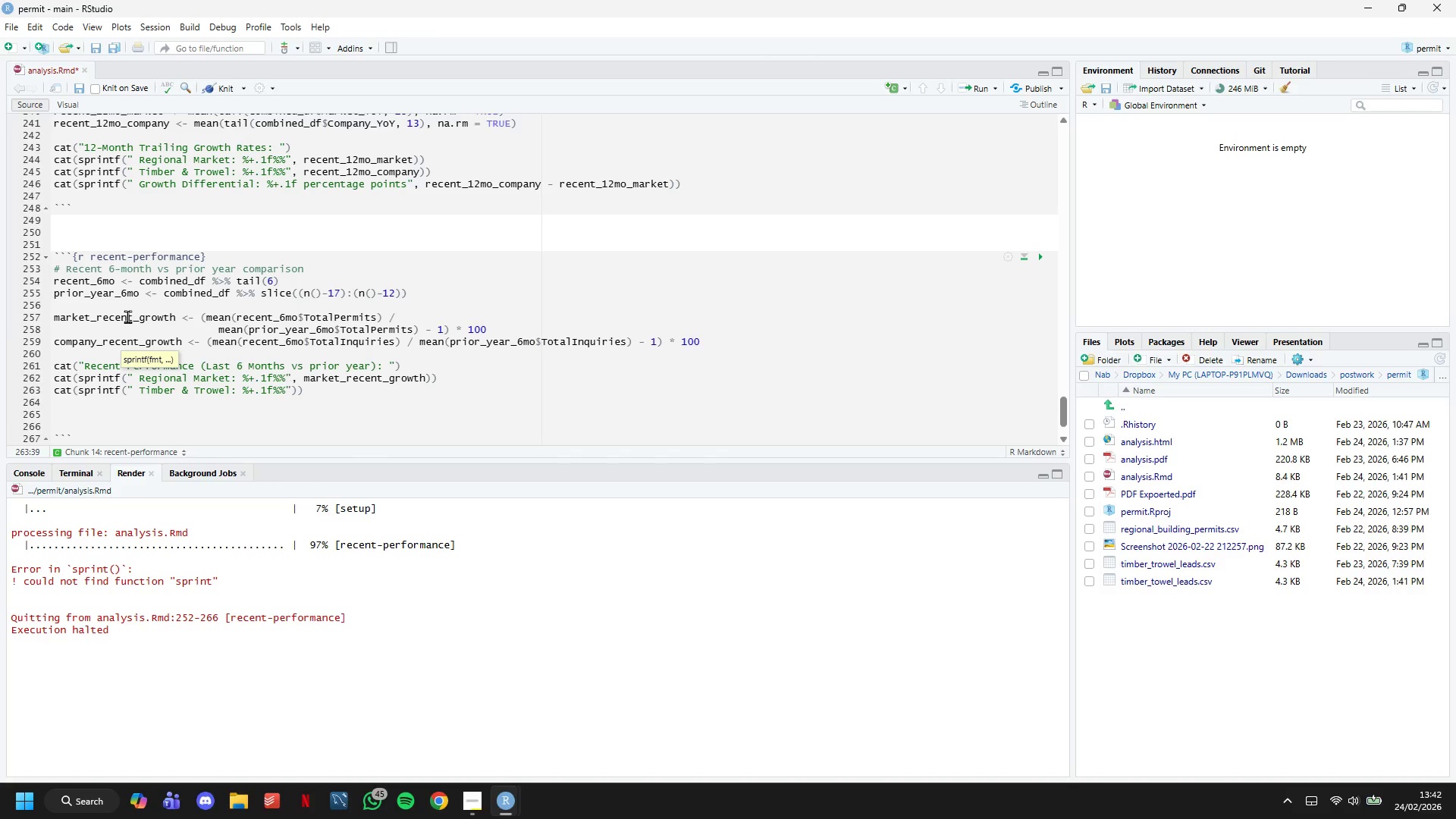 
key(ArrowRight)
 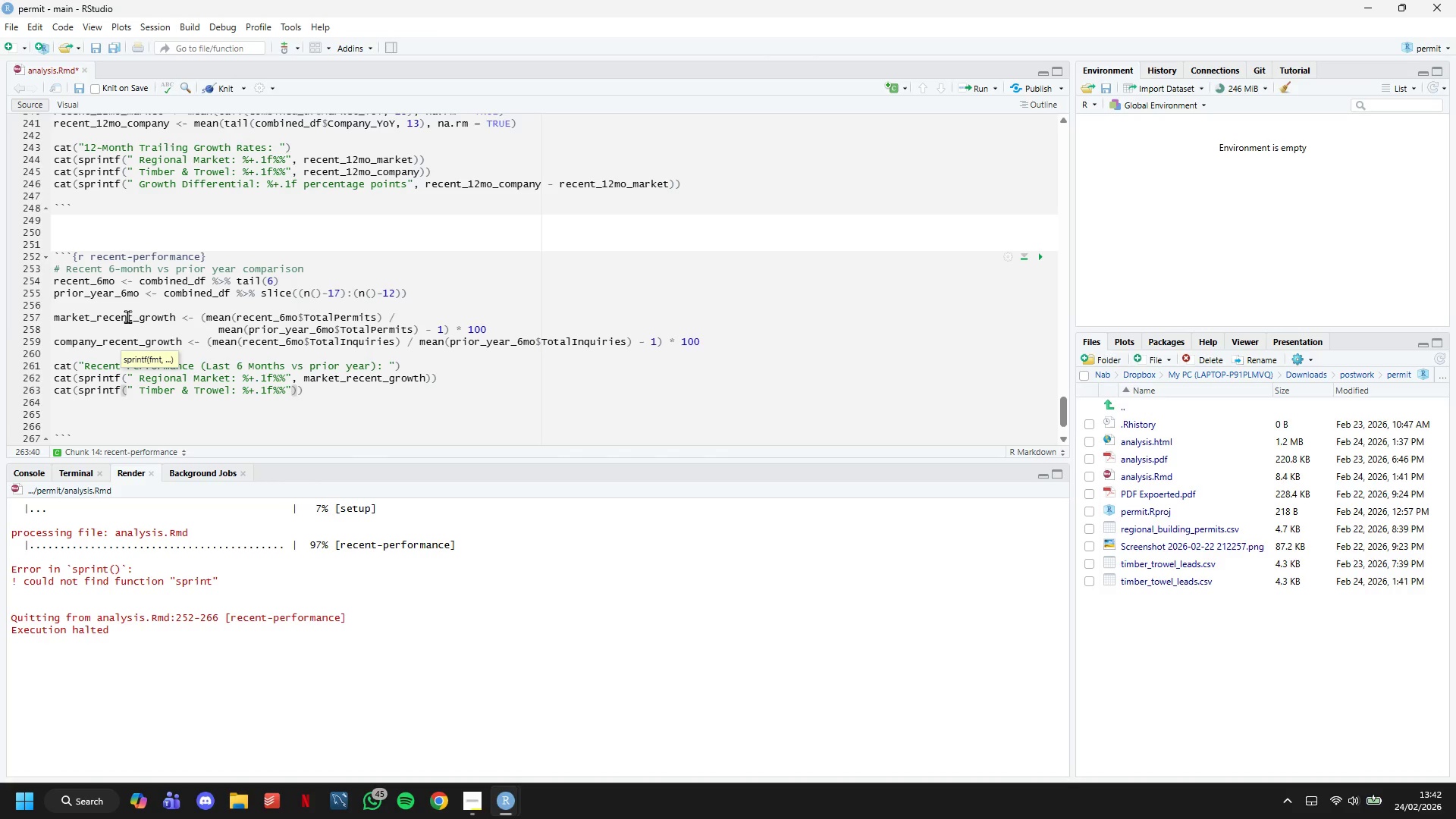 
type(, company_)
 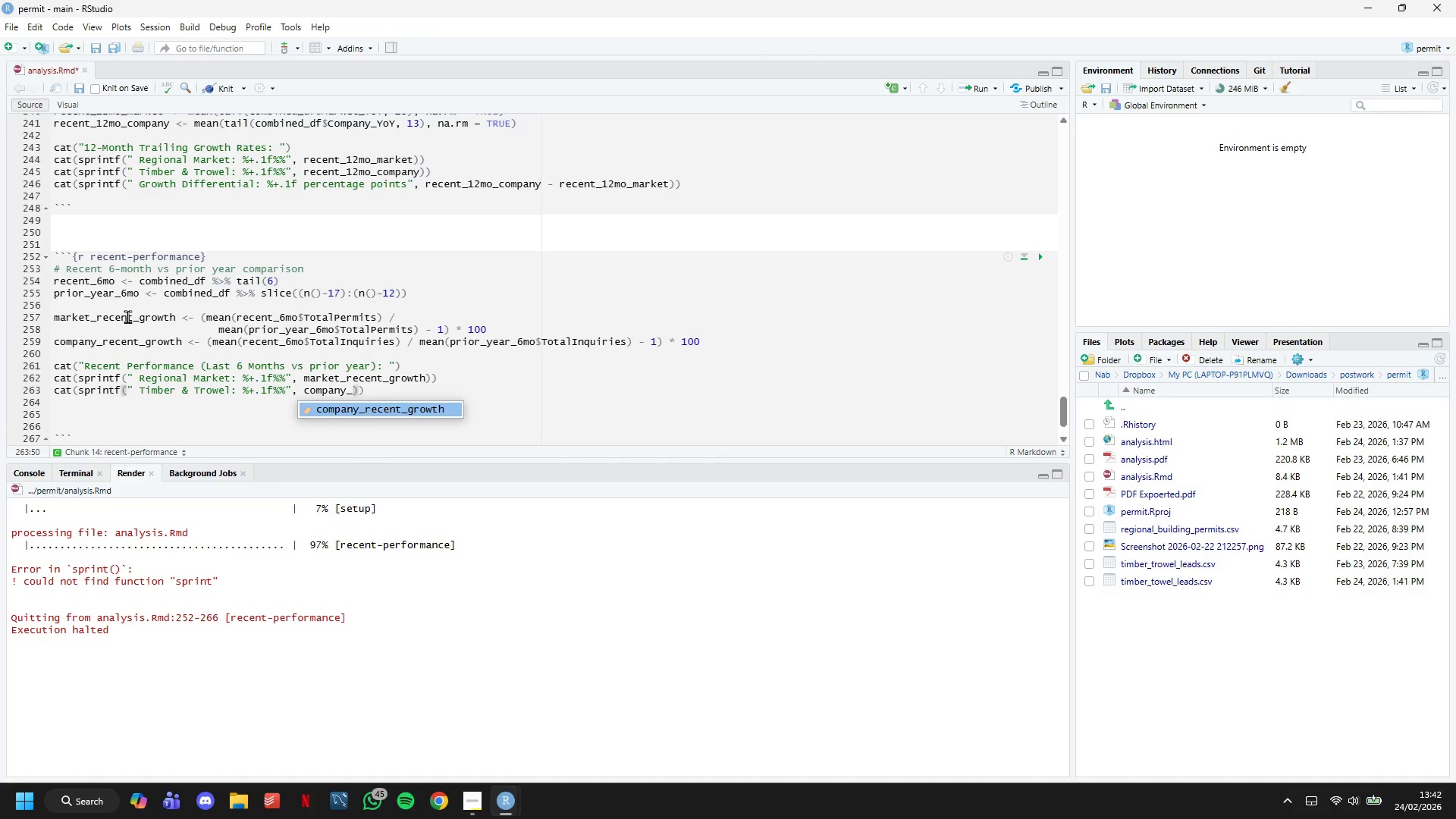 
scroll: coordinate [127, 316], scroll_direction: up, amount: 2.0
 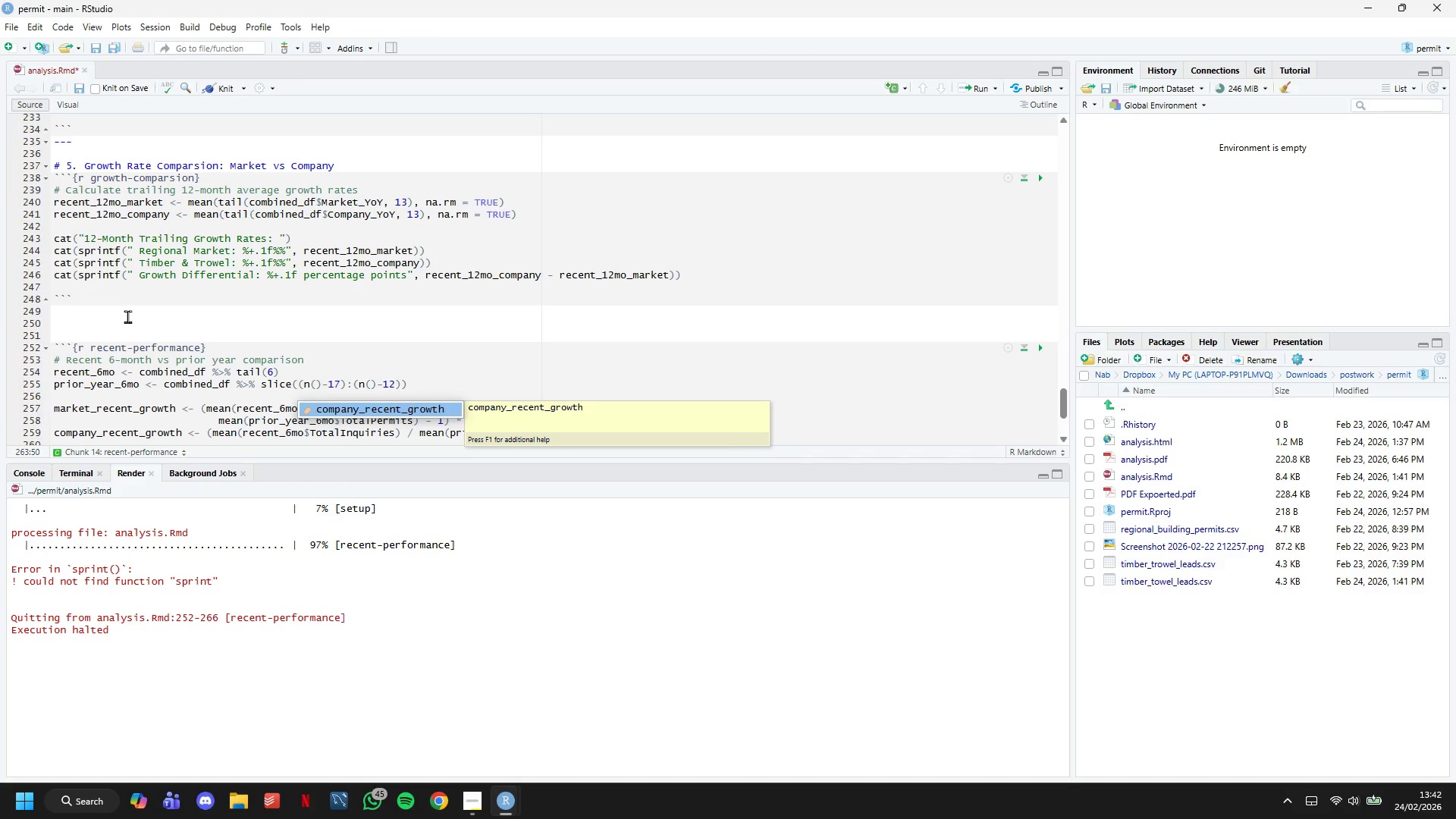 
scroll: coordinate [127, 316], scroll_direction: down, amount: 2.0
 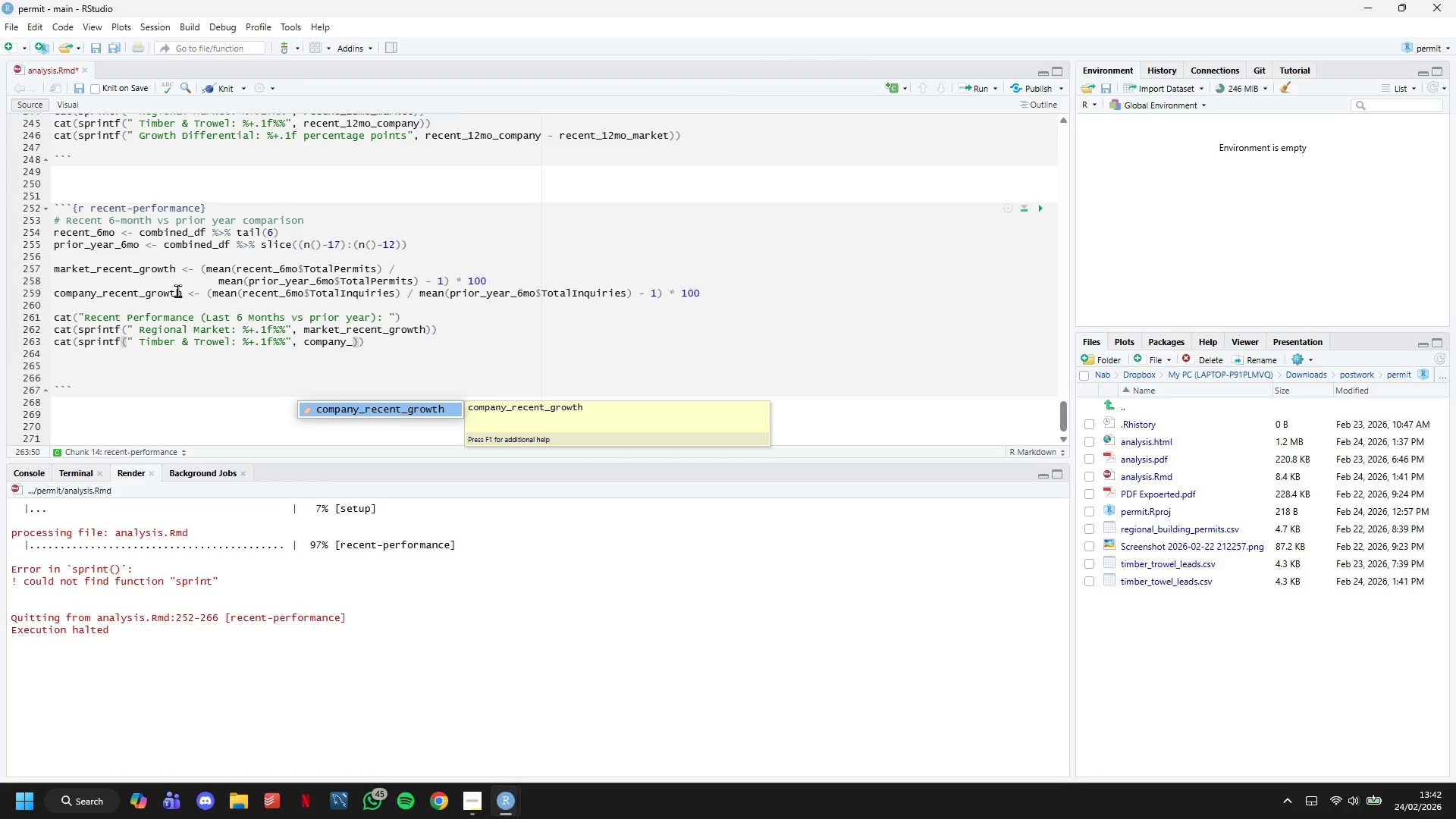 
wait(6.45)
 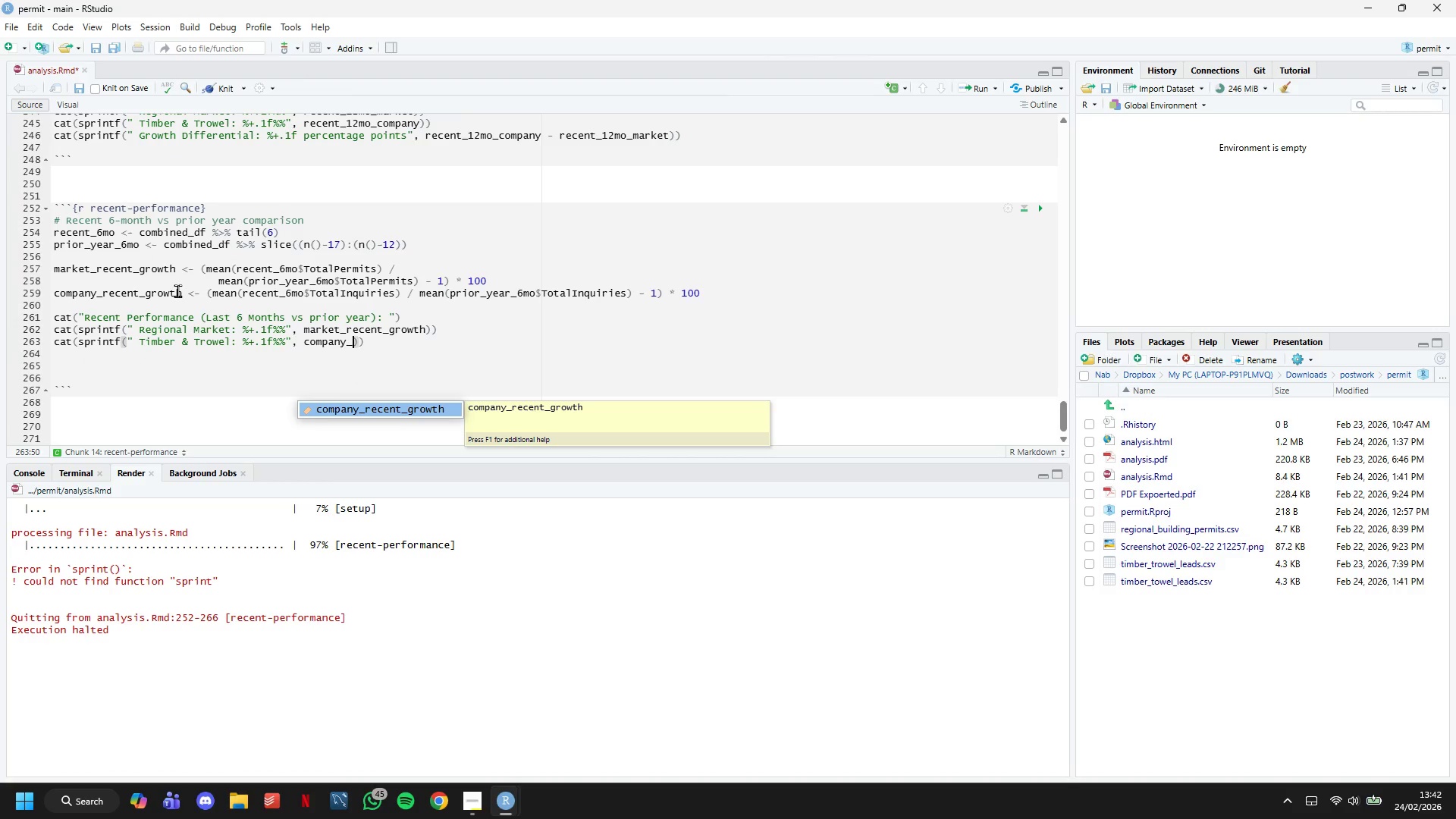 
key(Tab)
 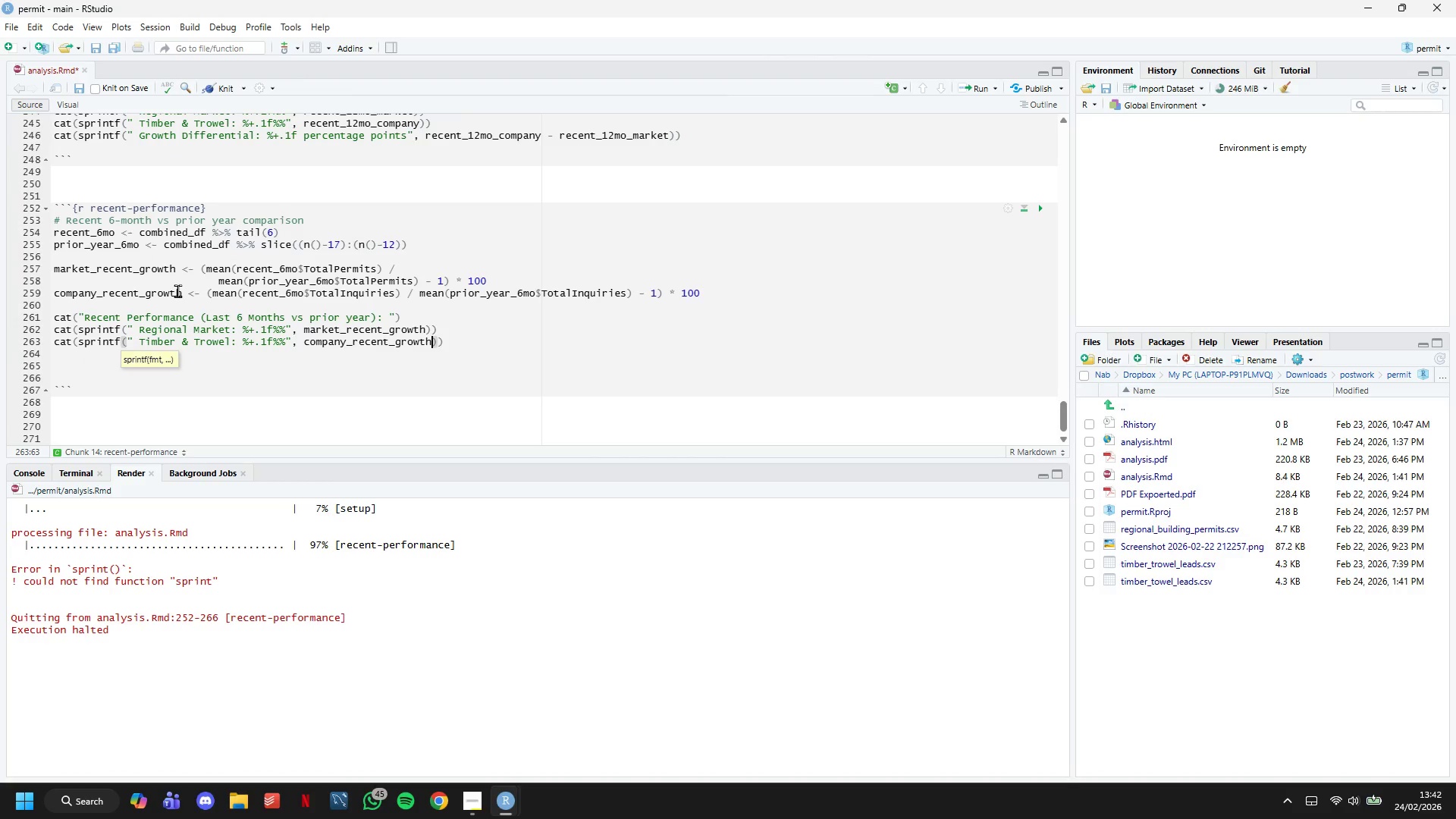 
key(ArrowRight)
 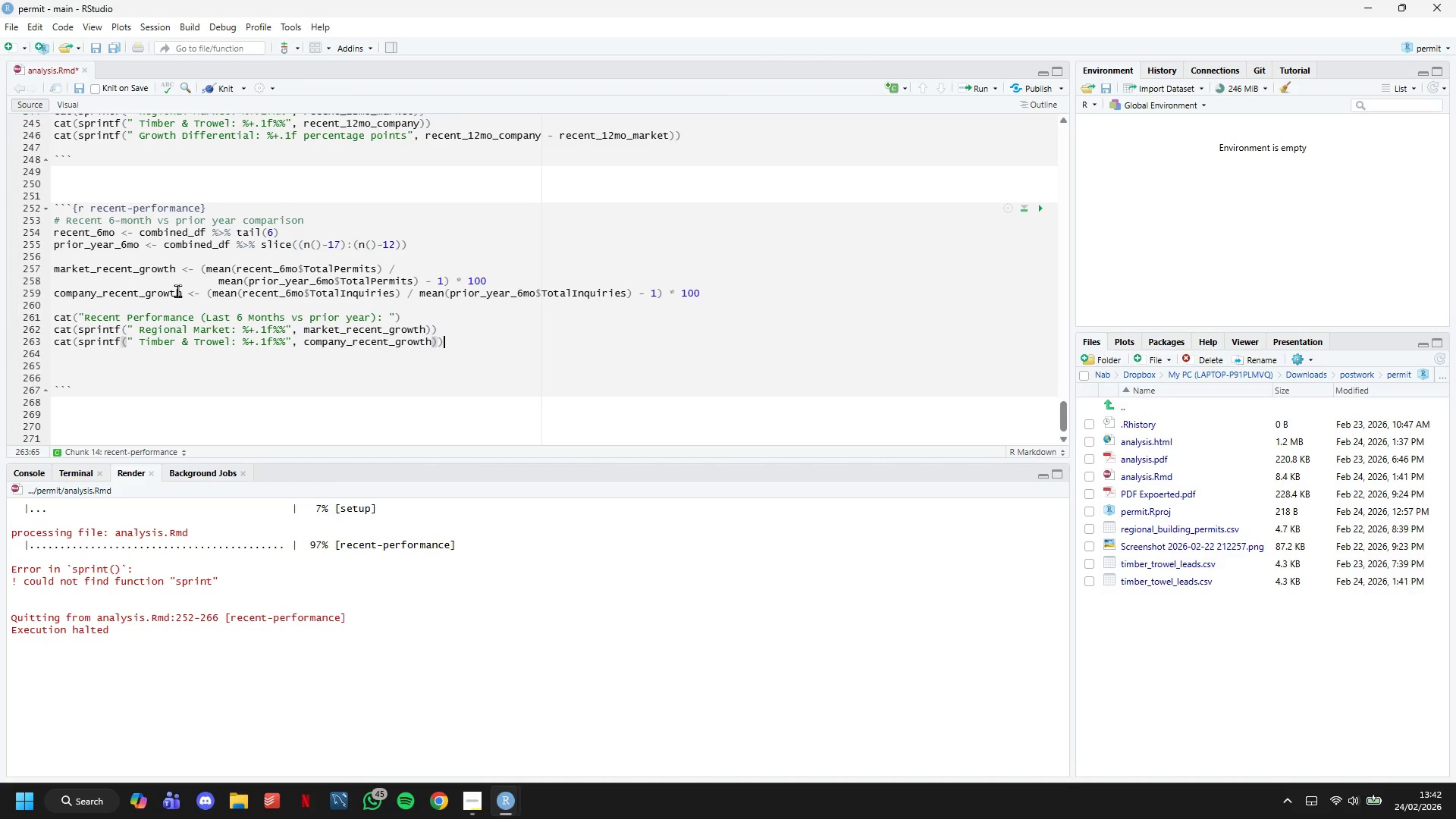 
key(ArrowRight)
 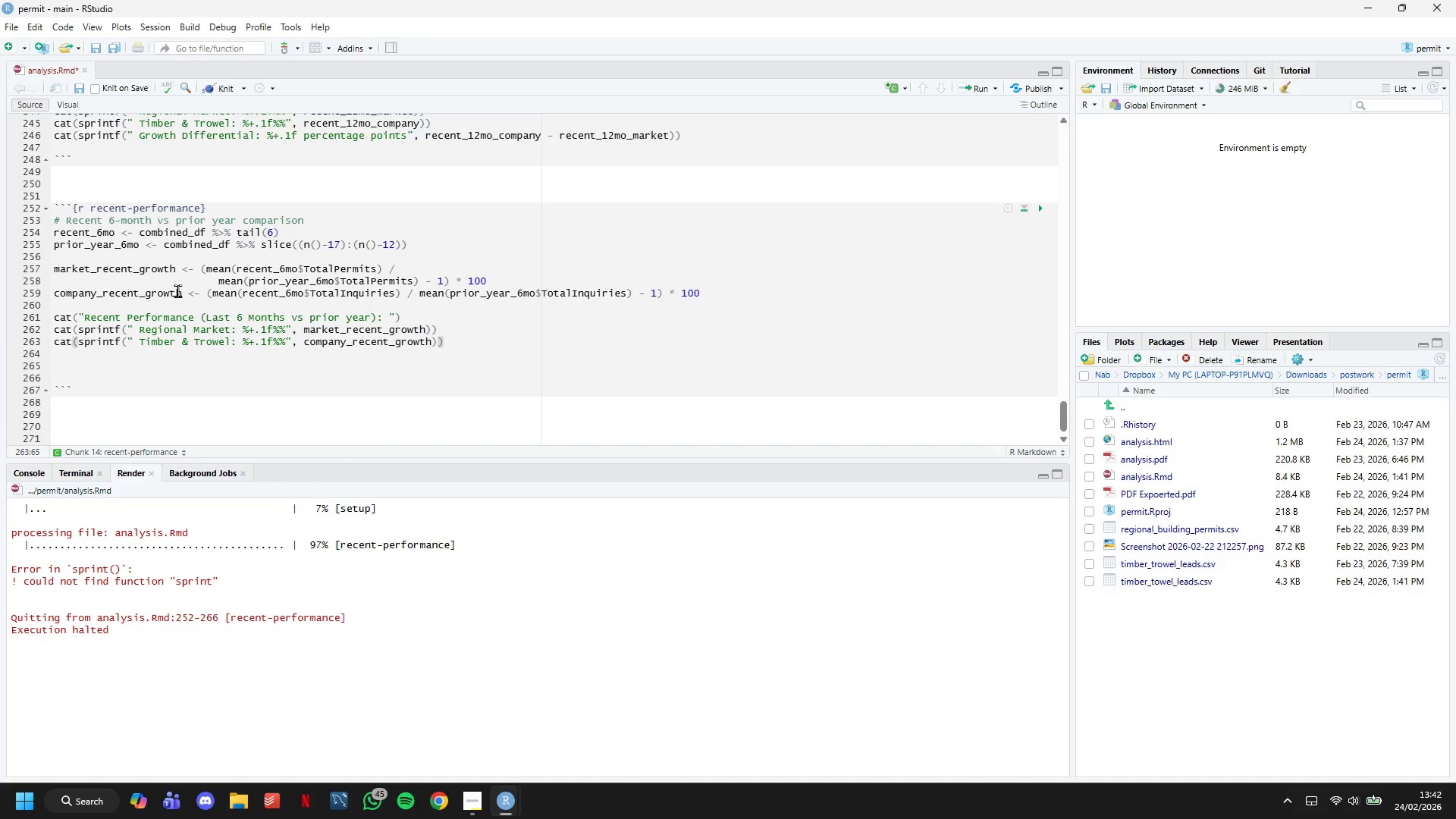 
key(Enter)
 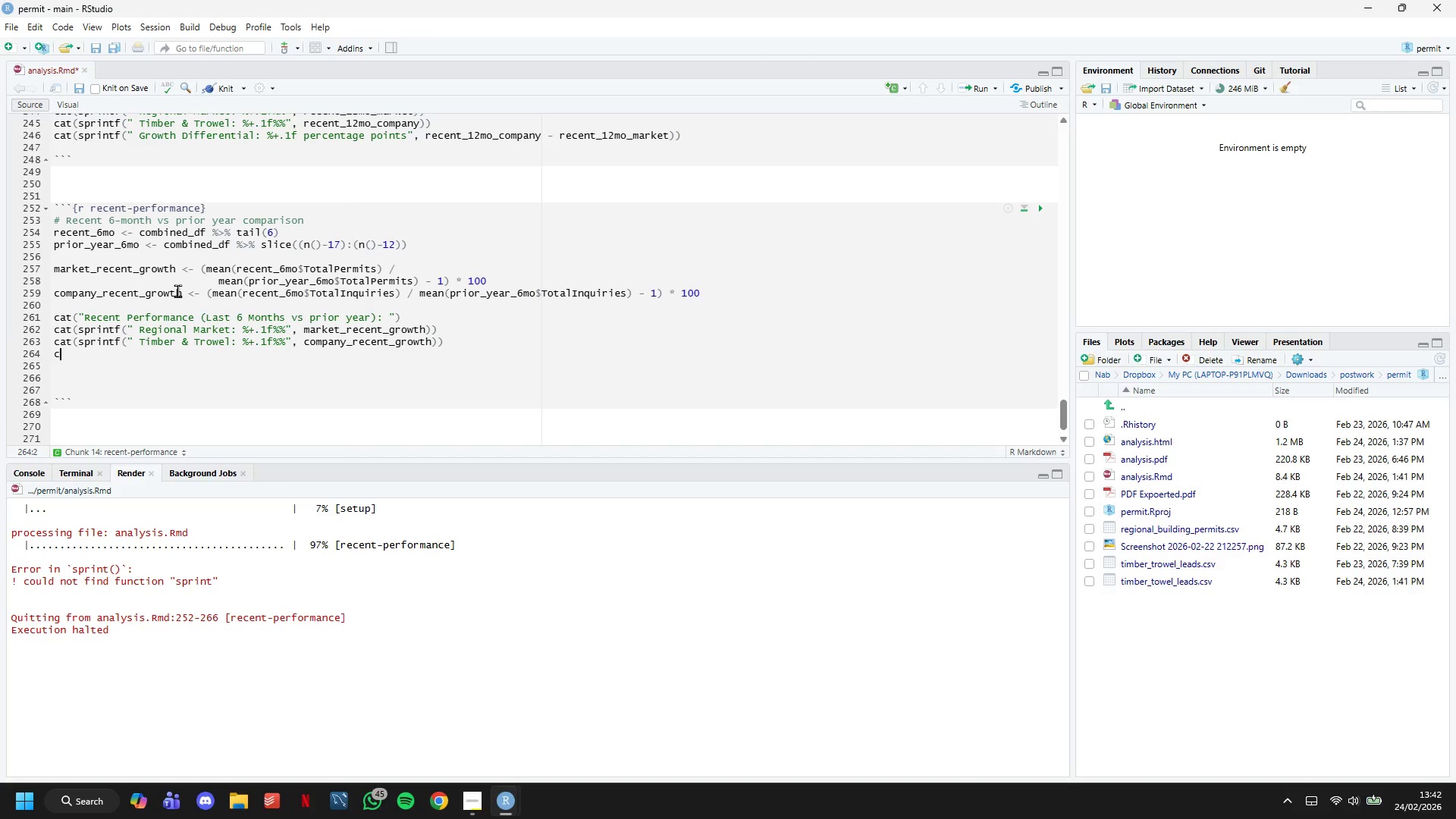 
type(cat)))
key(Backspace)
key(Backspace)
type((sprintf(" Outperformance: %_)
key(Backspace)
type(+.1f pere)
key(Backspace)
type(centage points)
 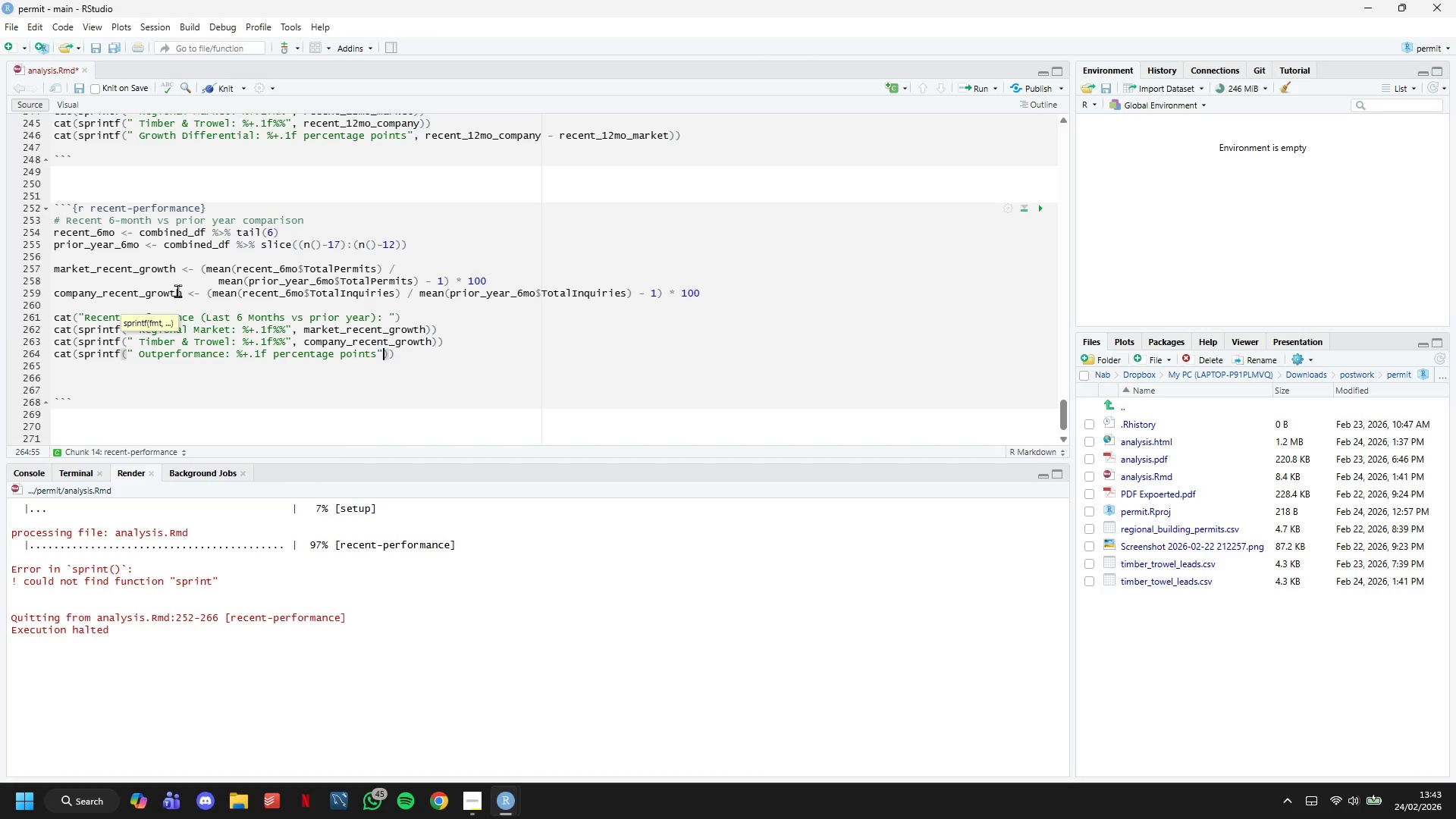 
 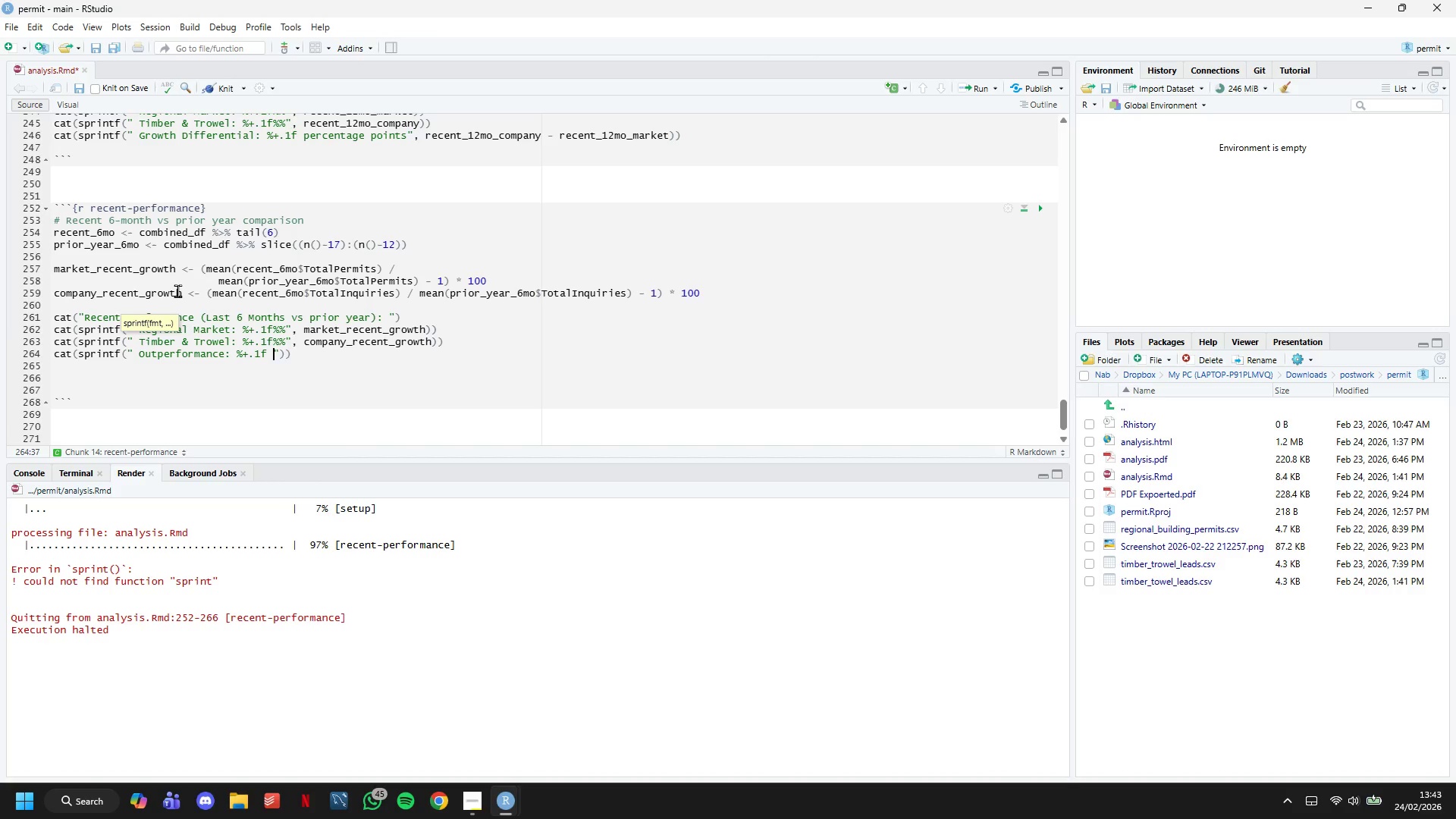 
key(ArrowRight)
 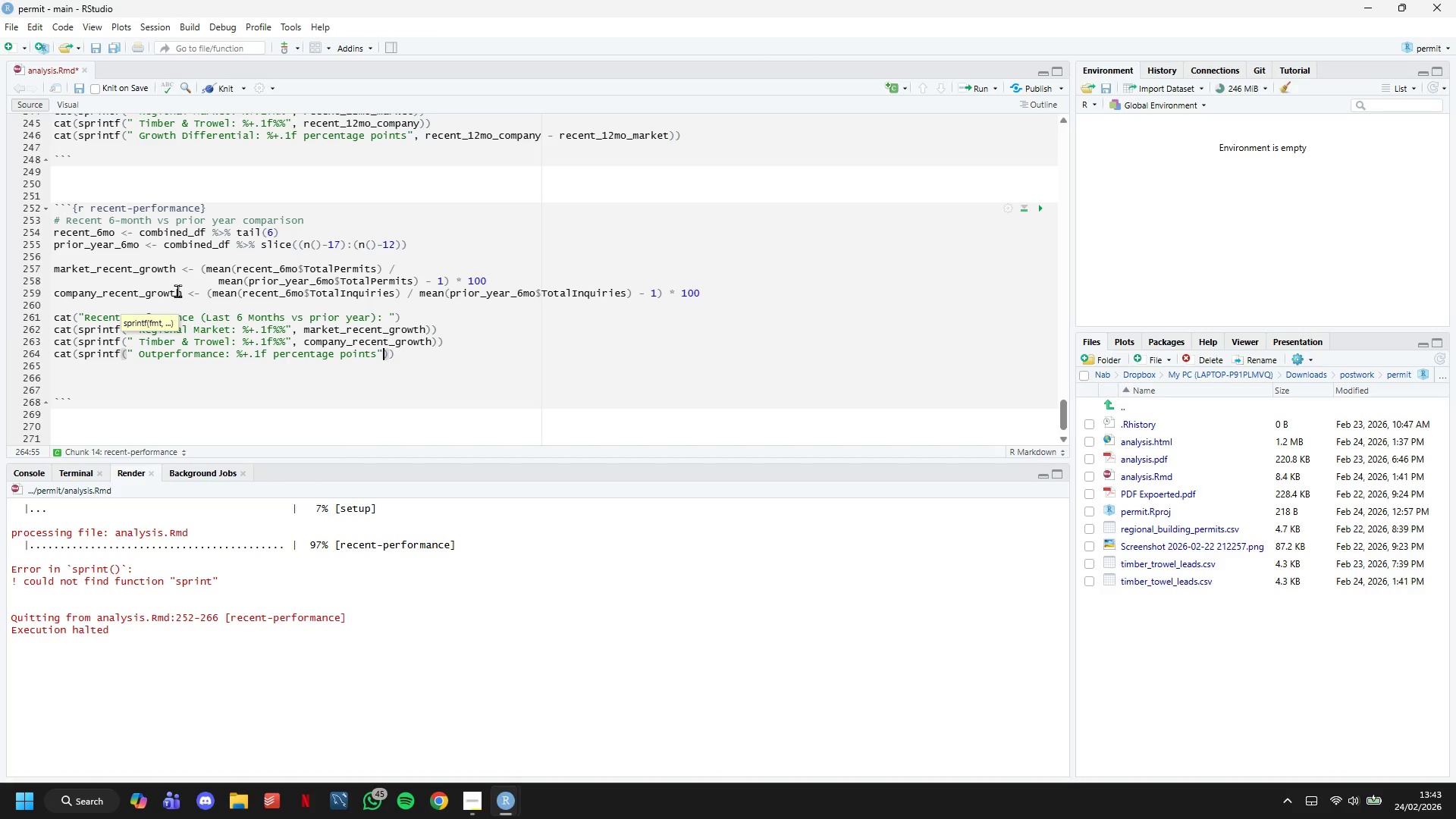 
type(, company)
key(Tab)
type( - market_recent_gro)
key(Tab)
 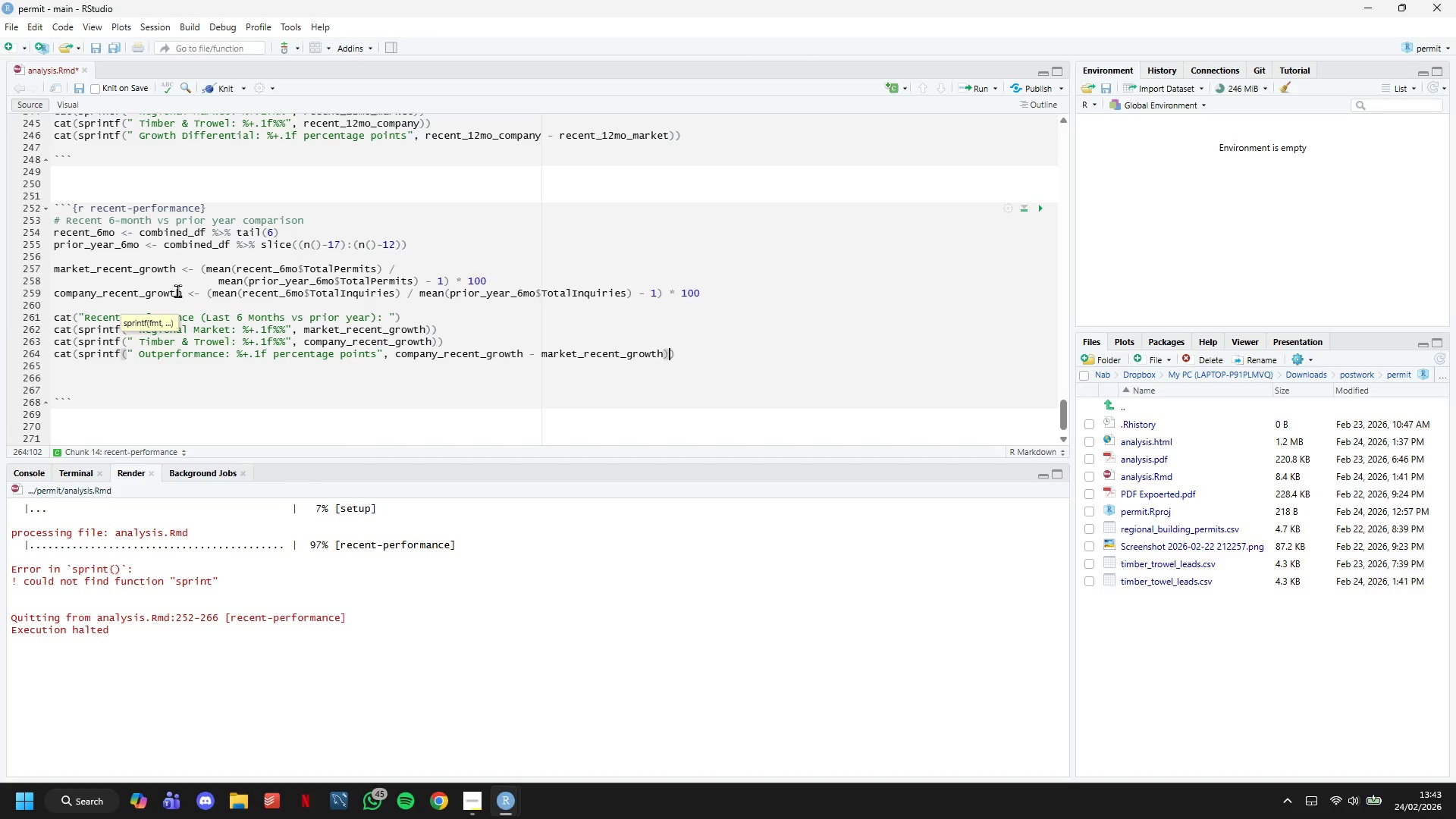 
key(ArrowRight)
 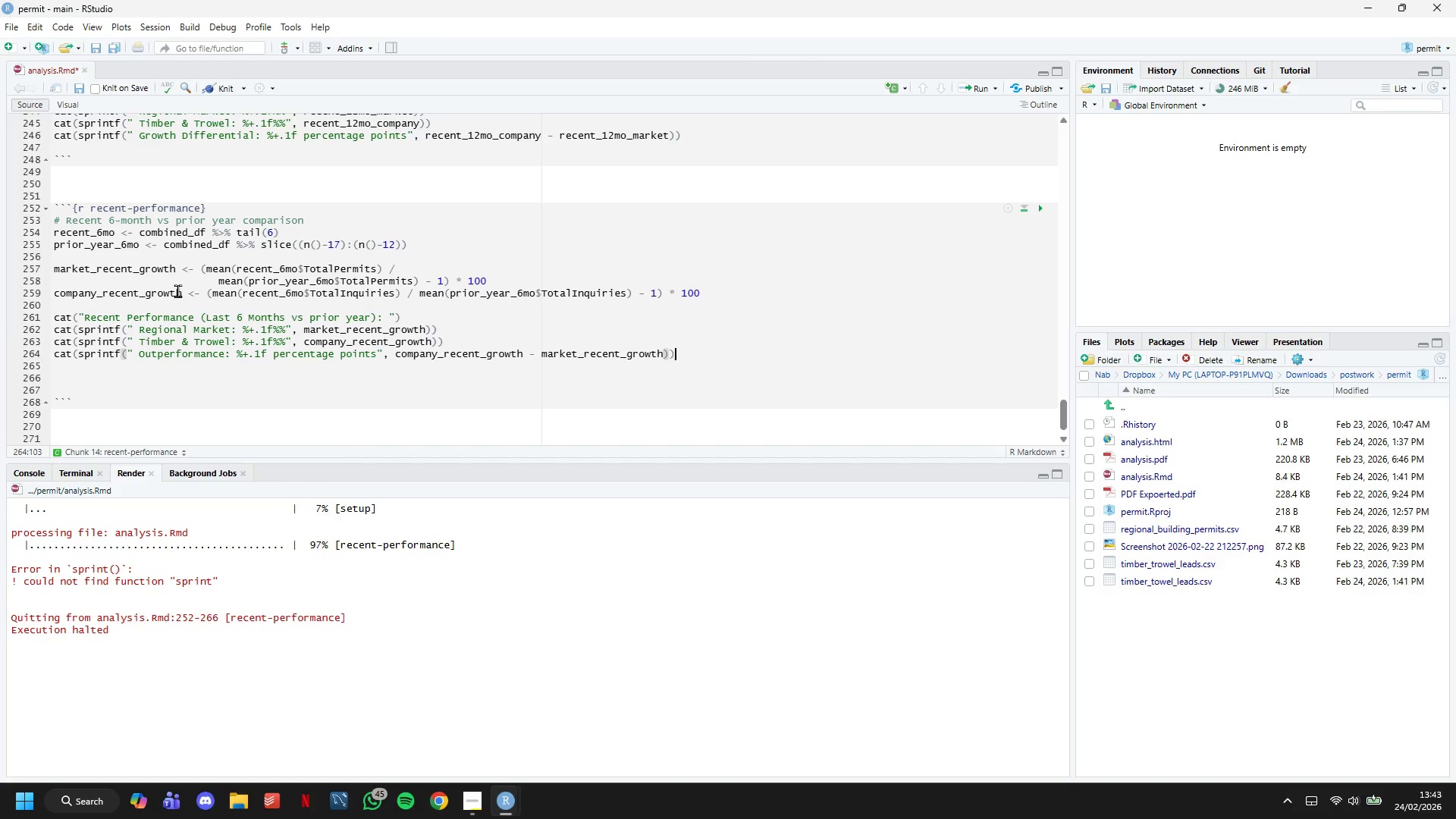 
key(ArrowRight)
 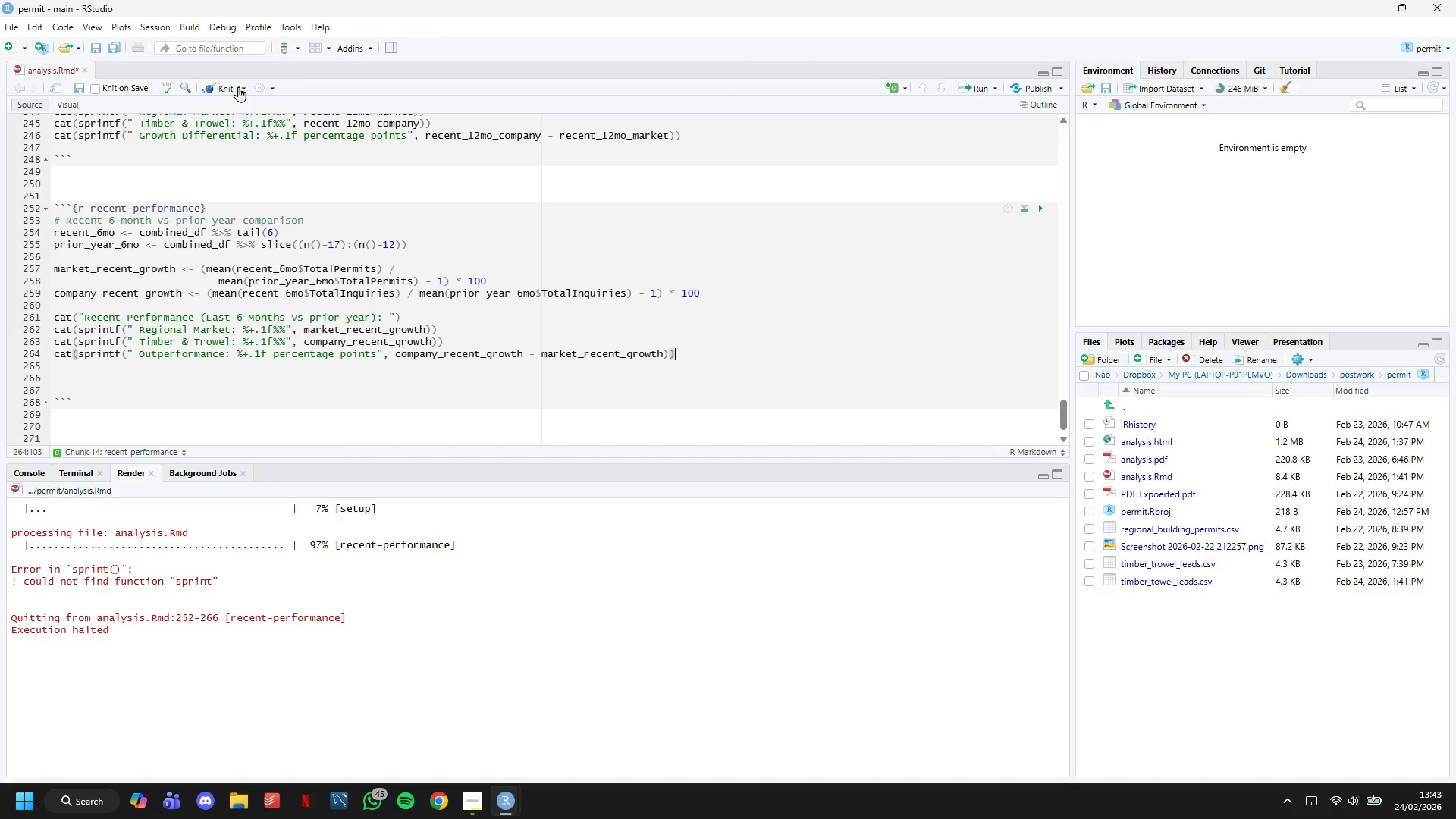 
left_click([232, 86])
 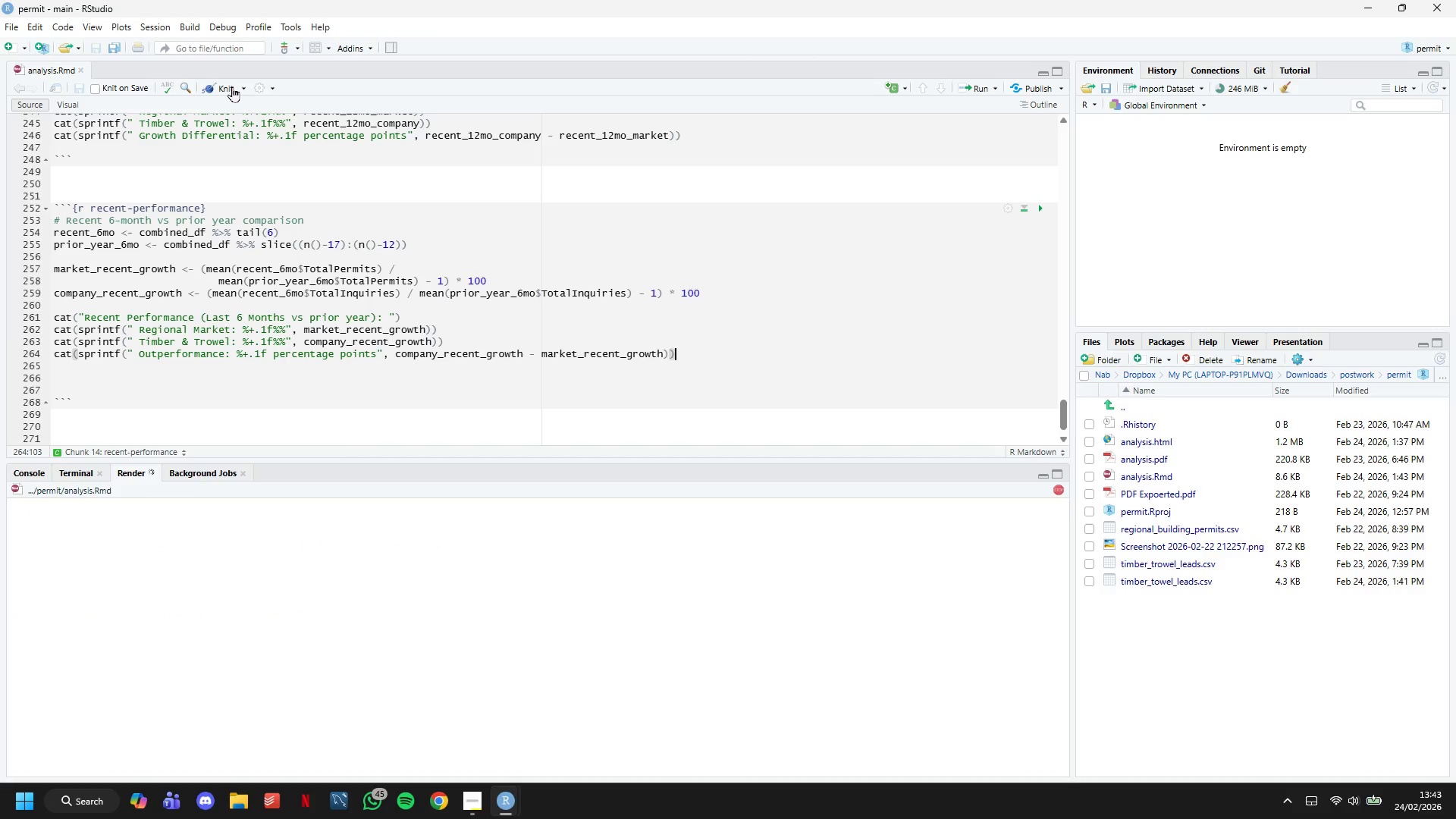 
left_click([232, 86])
 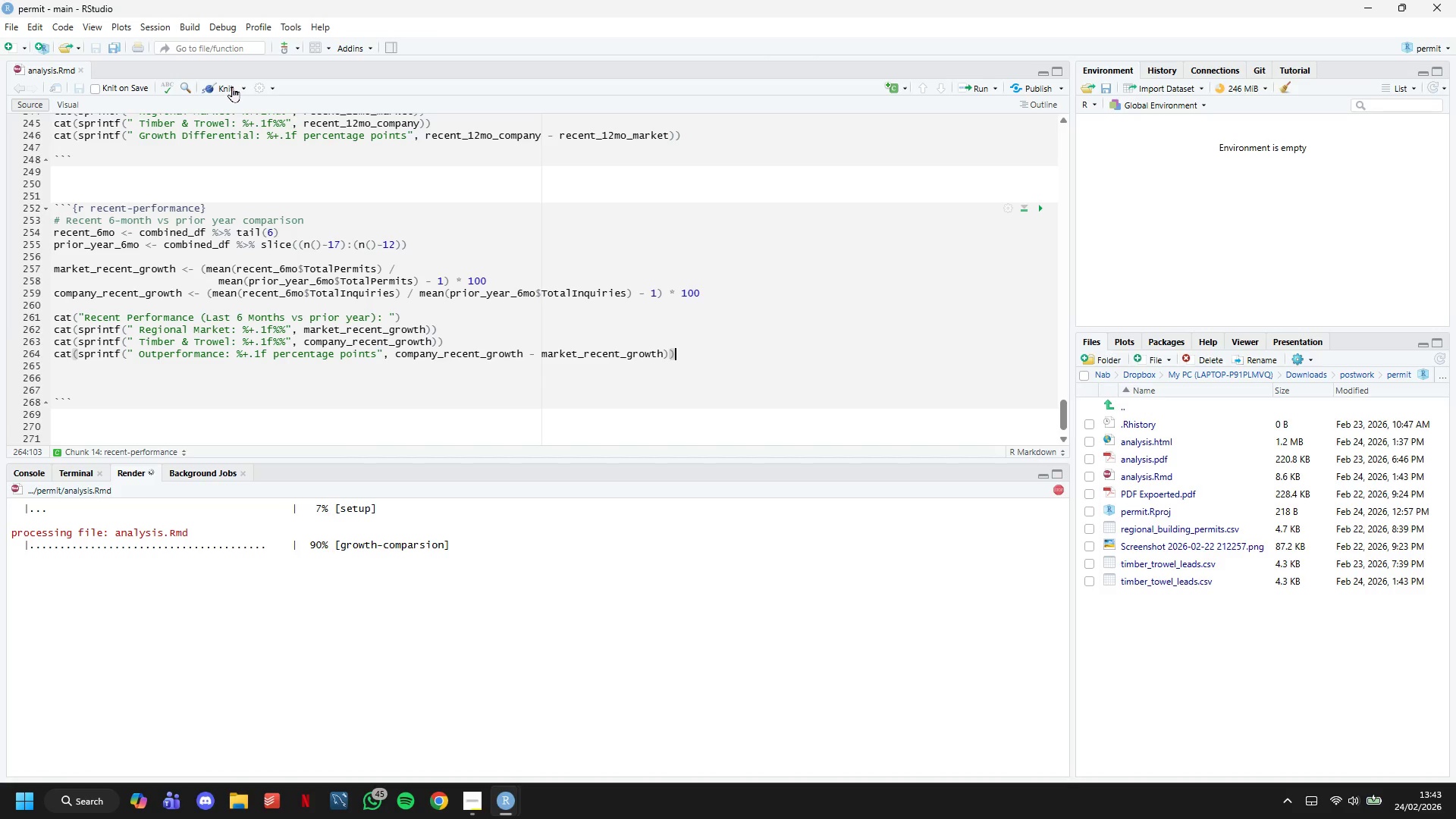 
wait(15.61)
 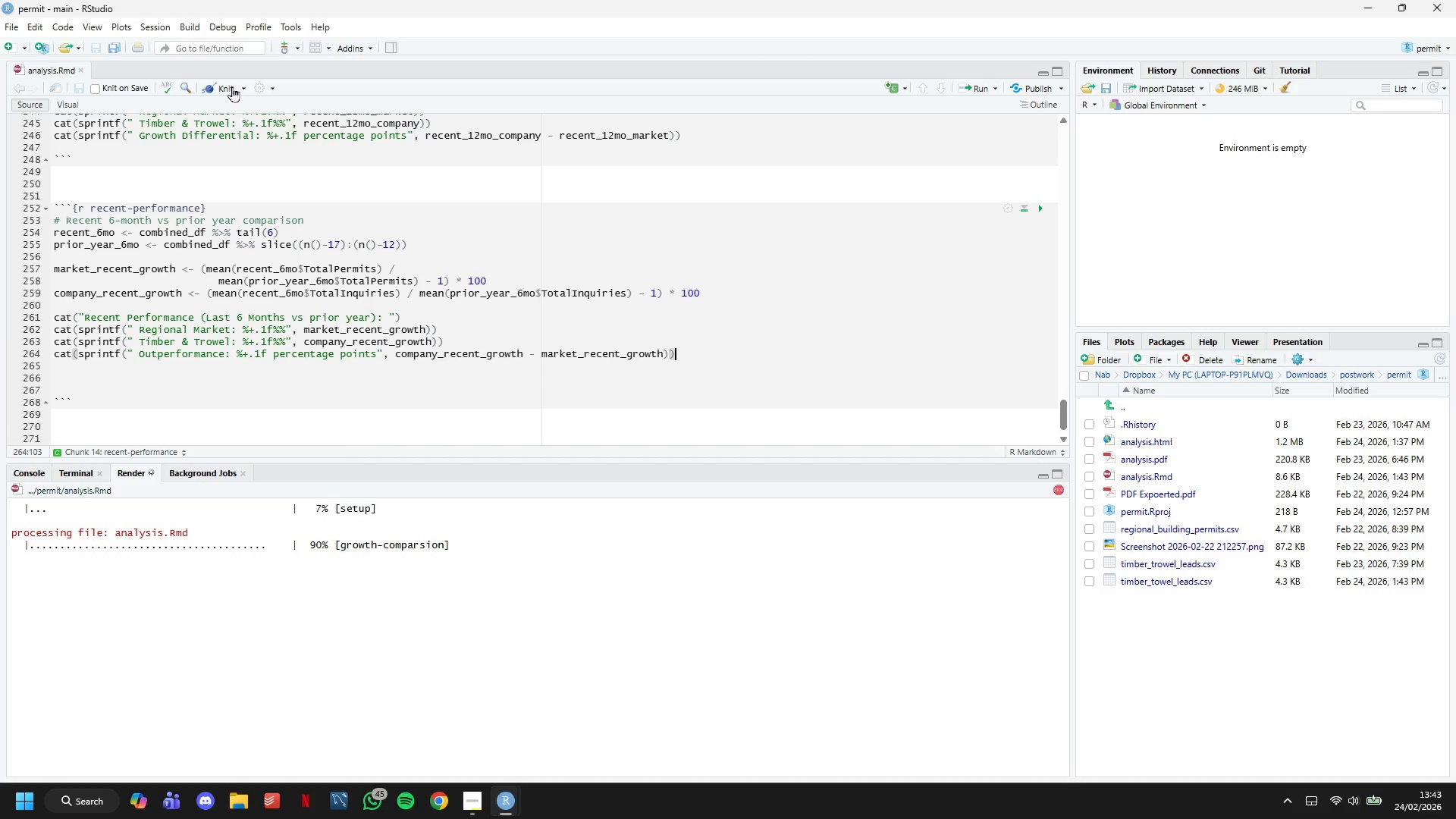 
scroll: coordinate [990, 458], scroll_direction: down, amount: 2.0
 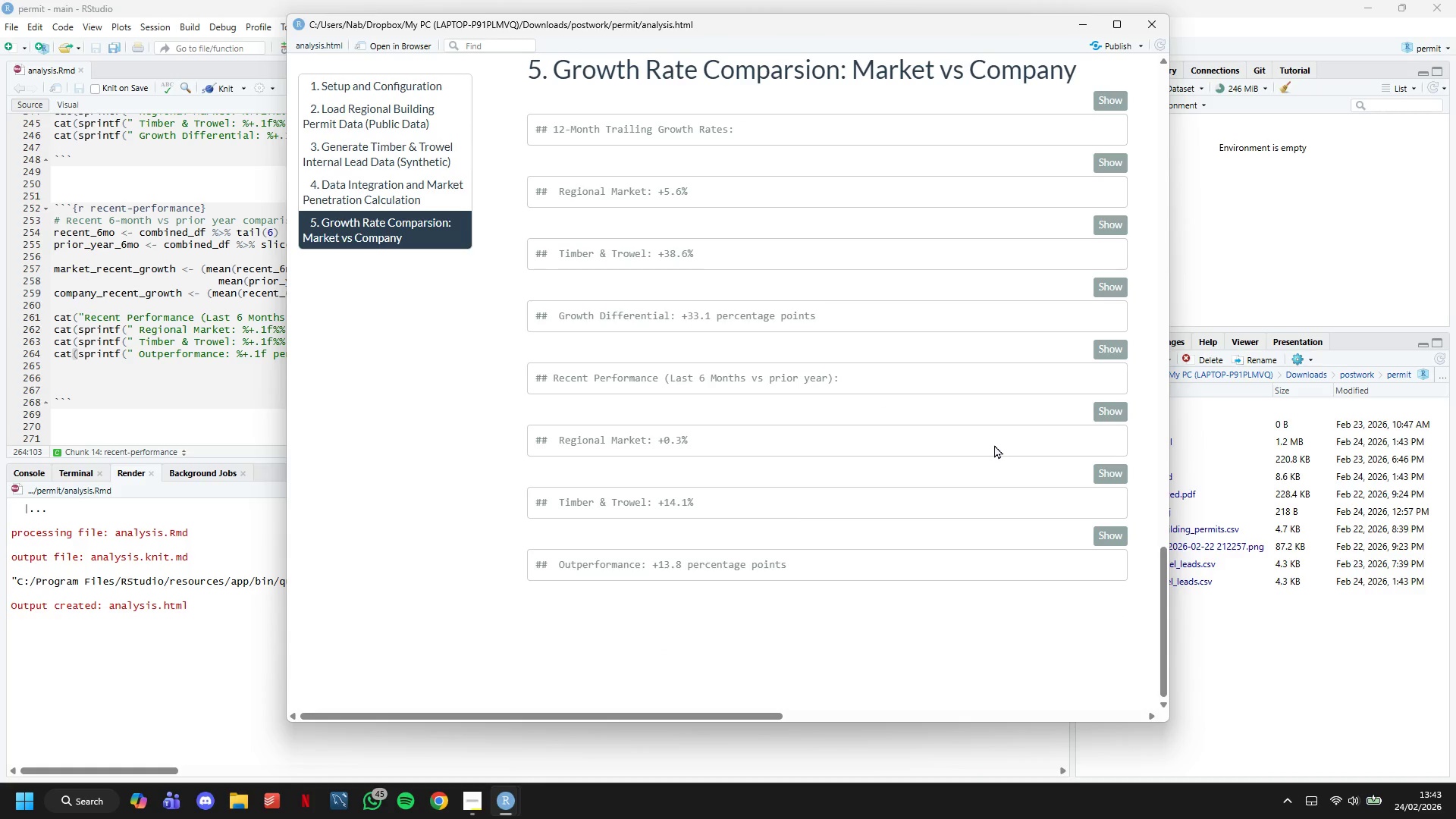 
wait(6.38)
 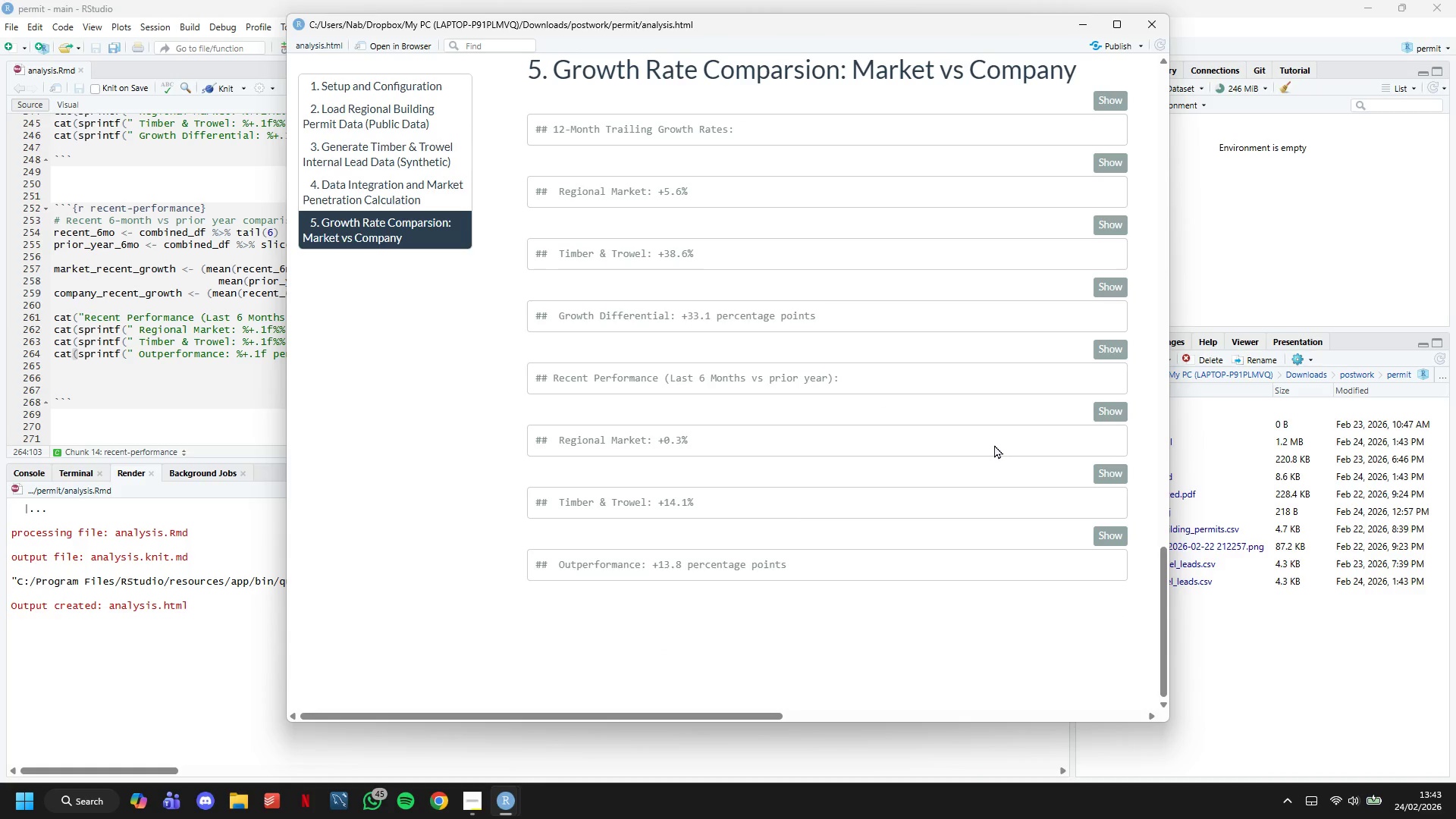 
left_click_drag(start_coordinate=[807, 560], to_coordinate=[423, 567])
 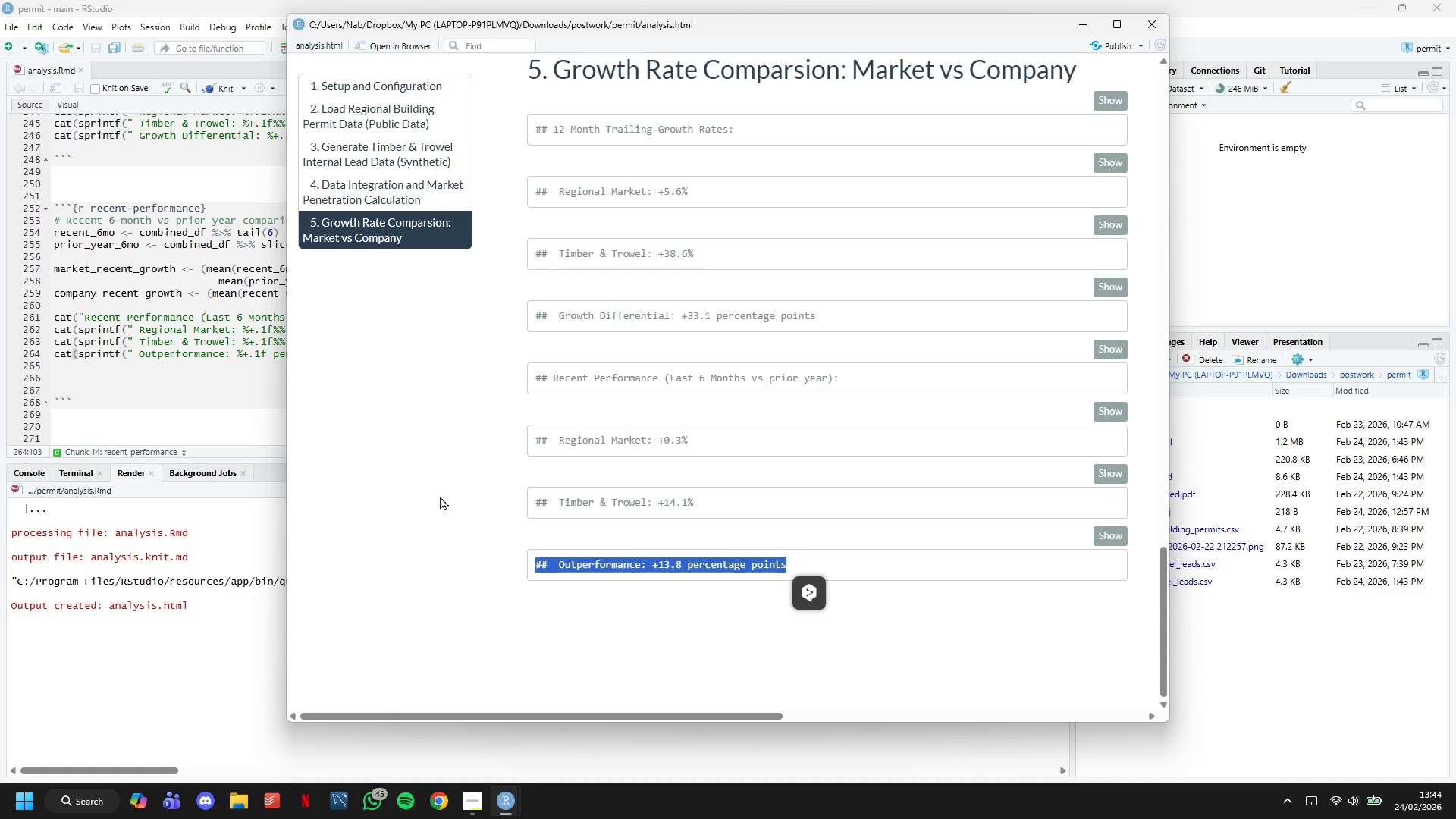 
left_click([440, 496])
 